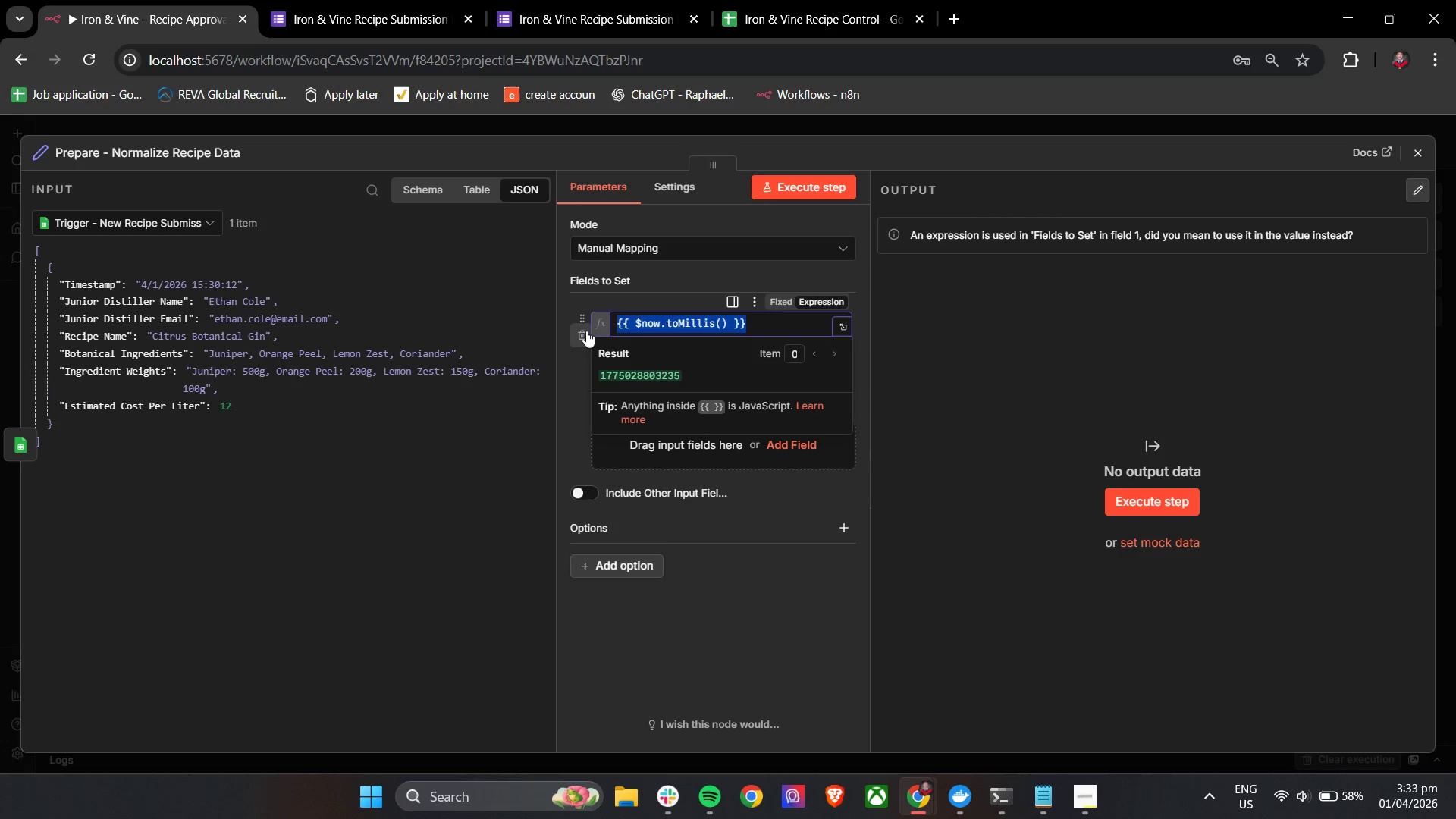 
key(Backspace)
type(Sub)
key(Backspace)
type(bmission_ID)
 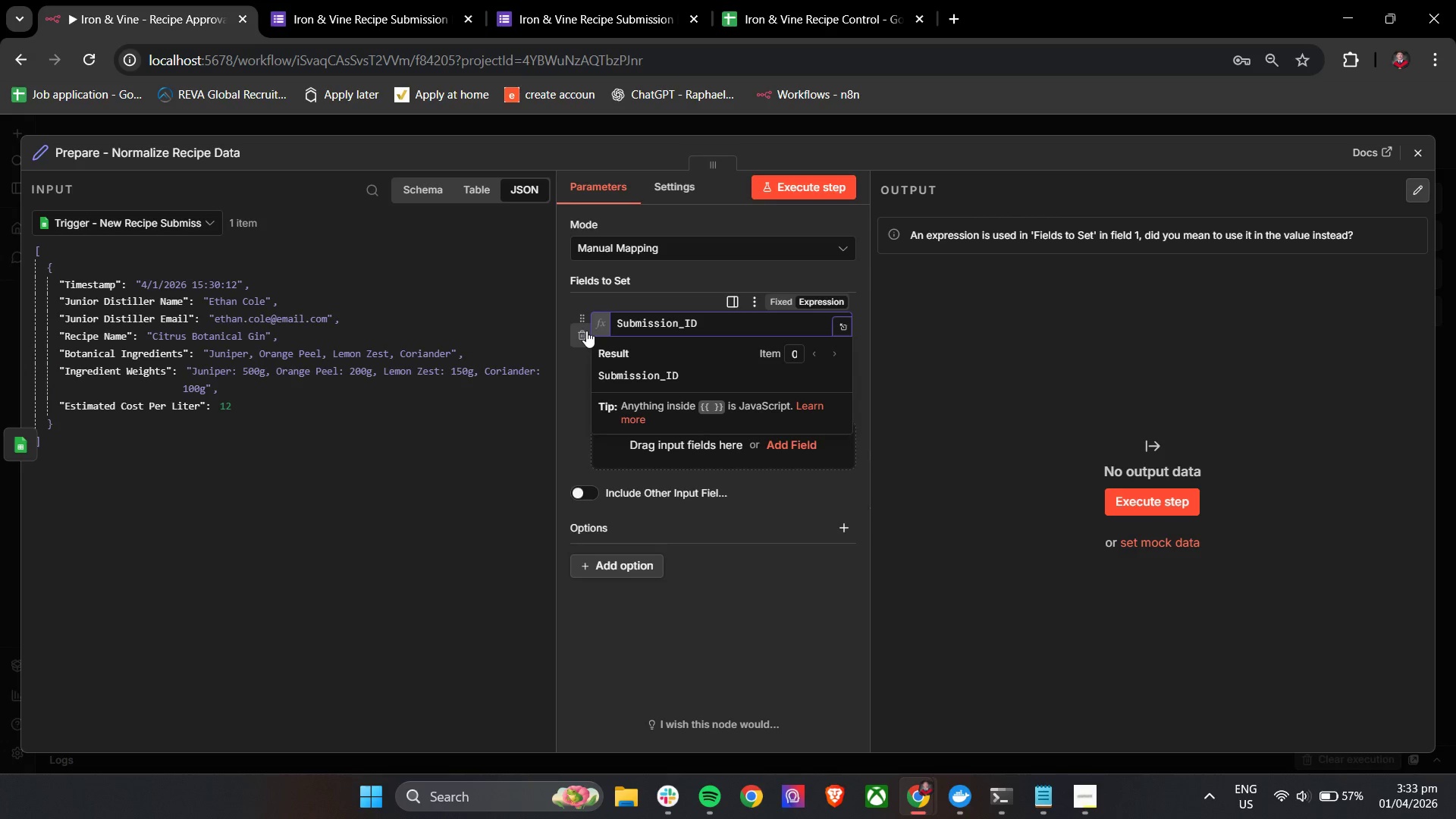 
left_click([563, 384])
 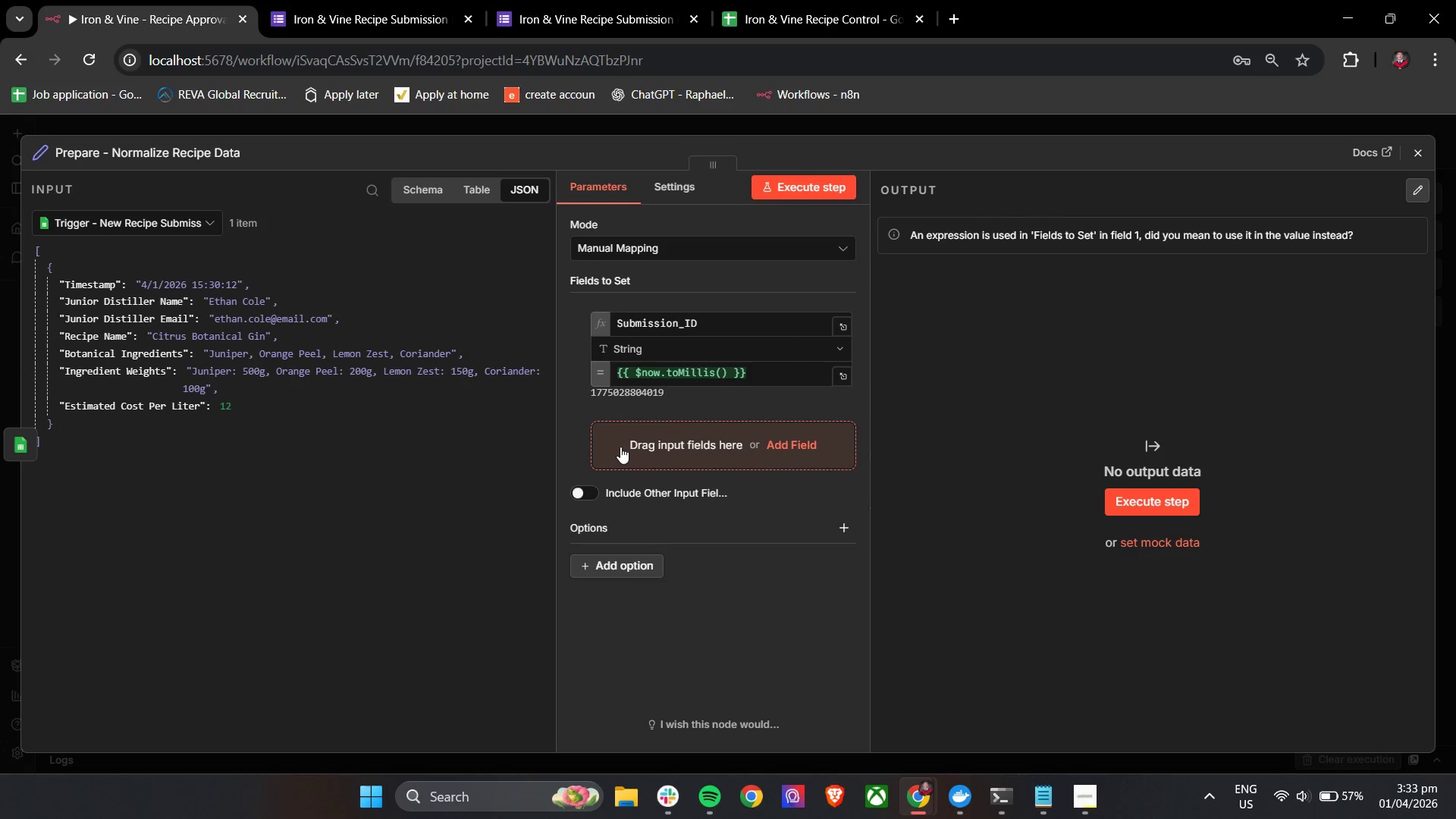 
left_click([622, 447])
 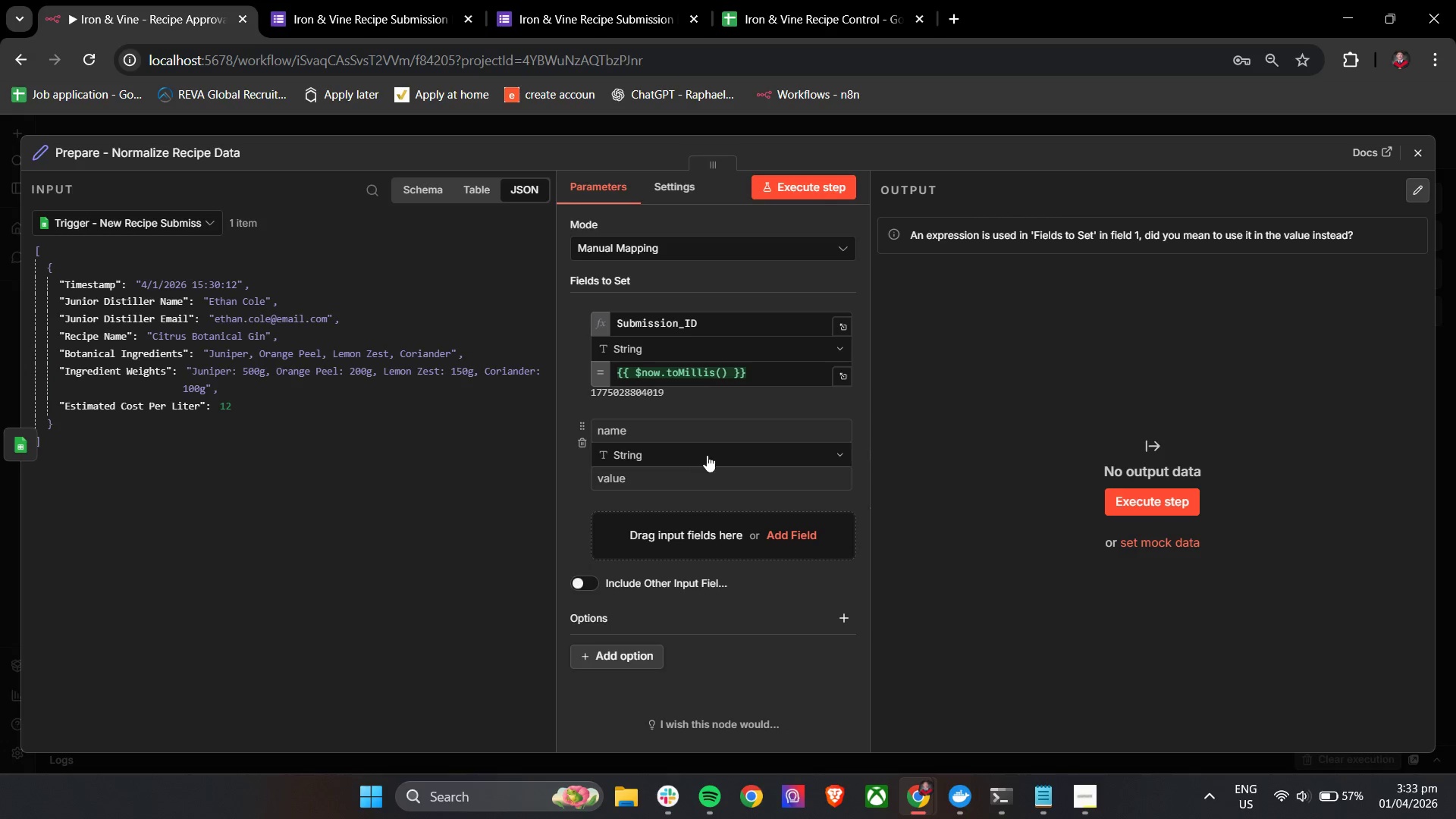 
left_click([676, 434])
 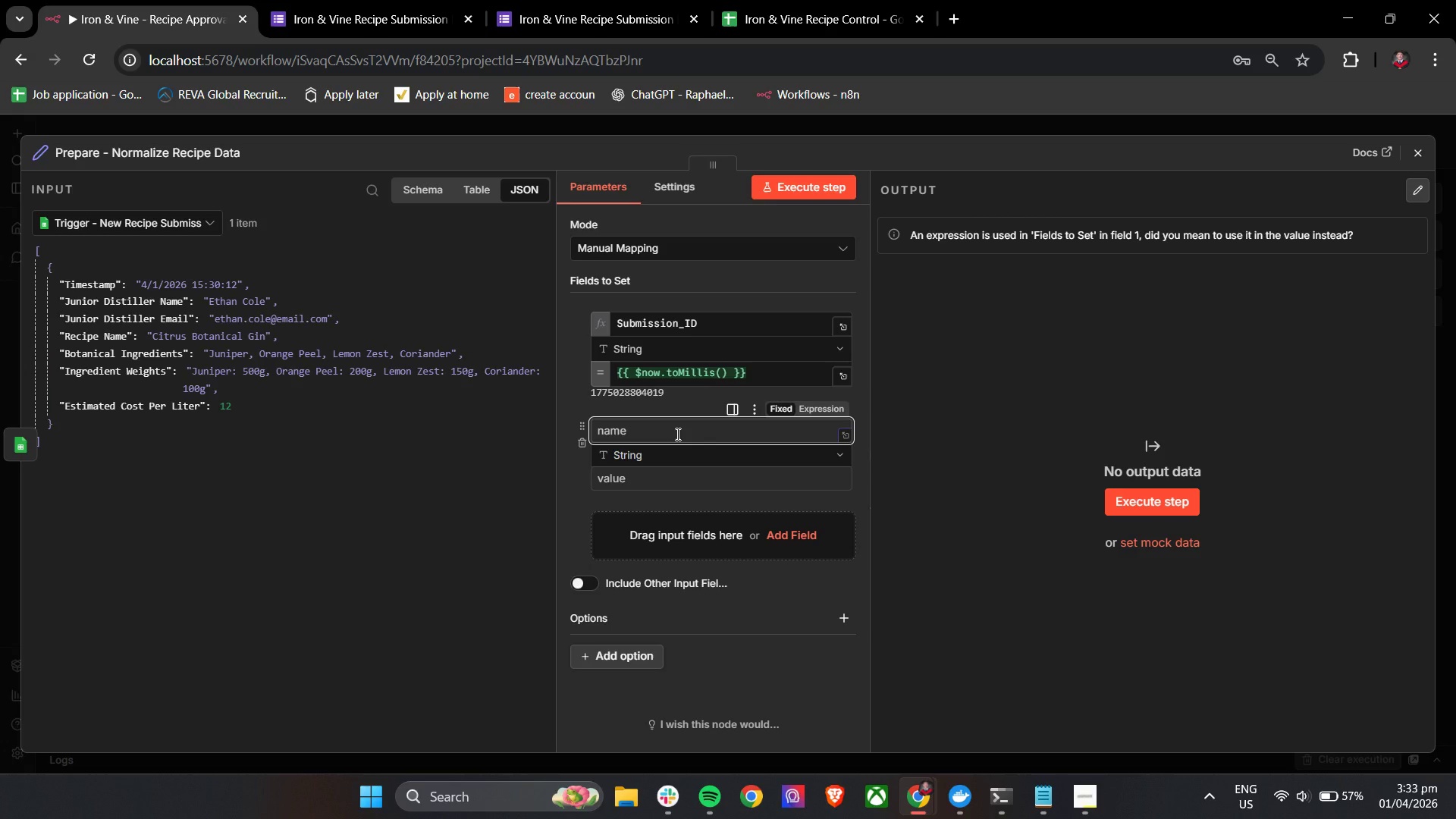 
type(Submitted-A)
key(Backspace)
key(Backspace)
type(_at)
key(Backspace)
key(Backspace)
type(At)
 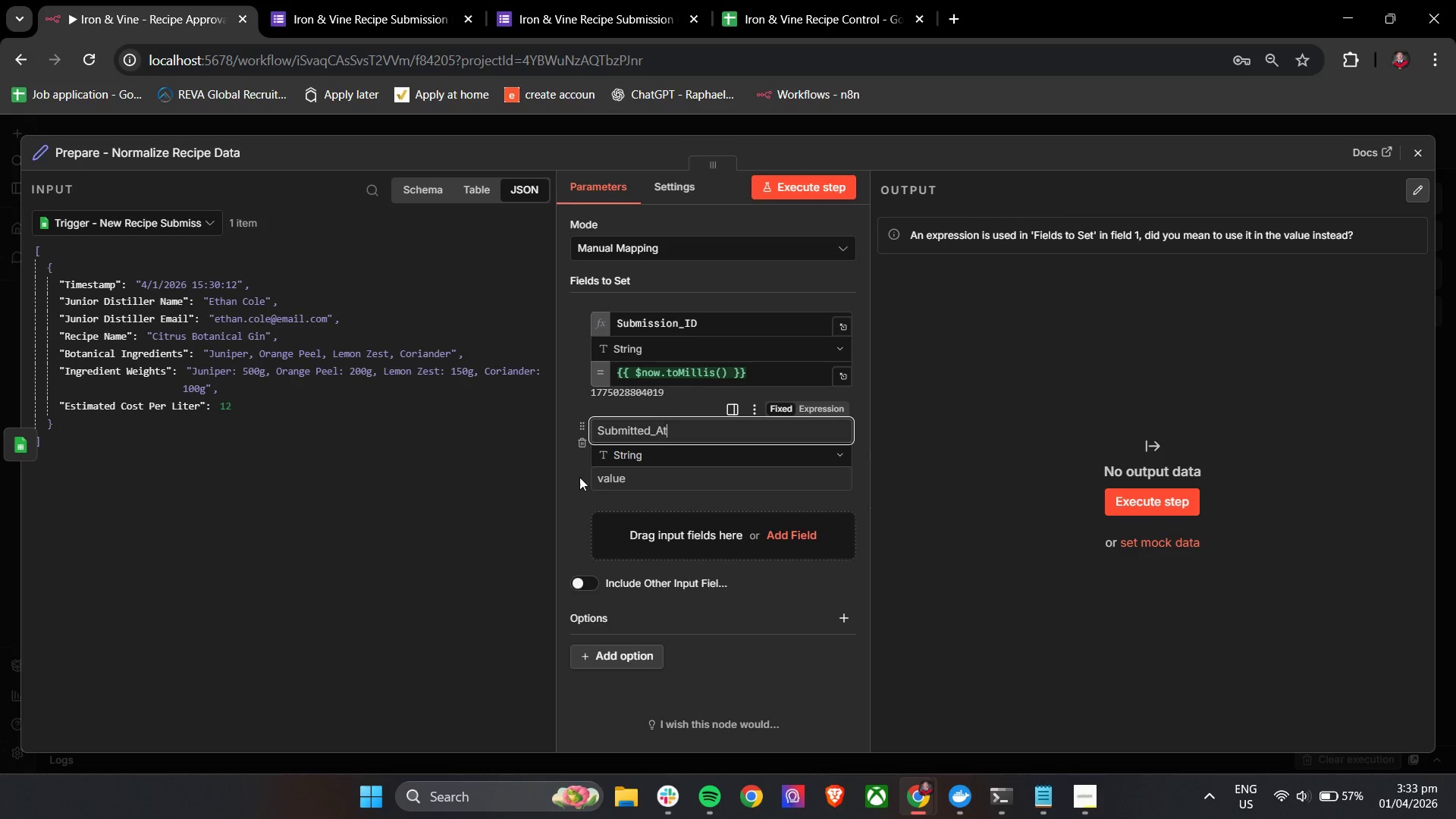 
double_click([623, 475])
 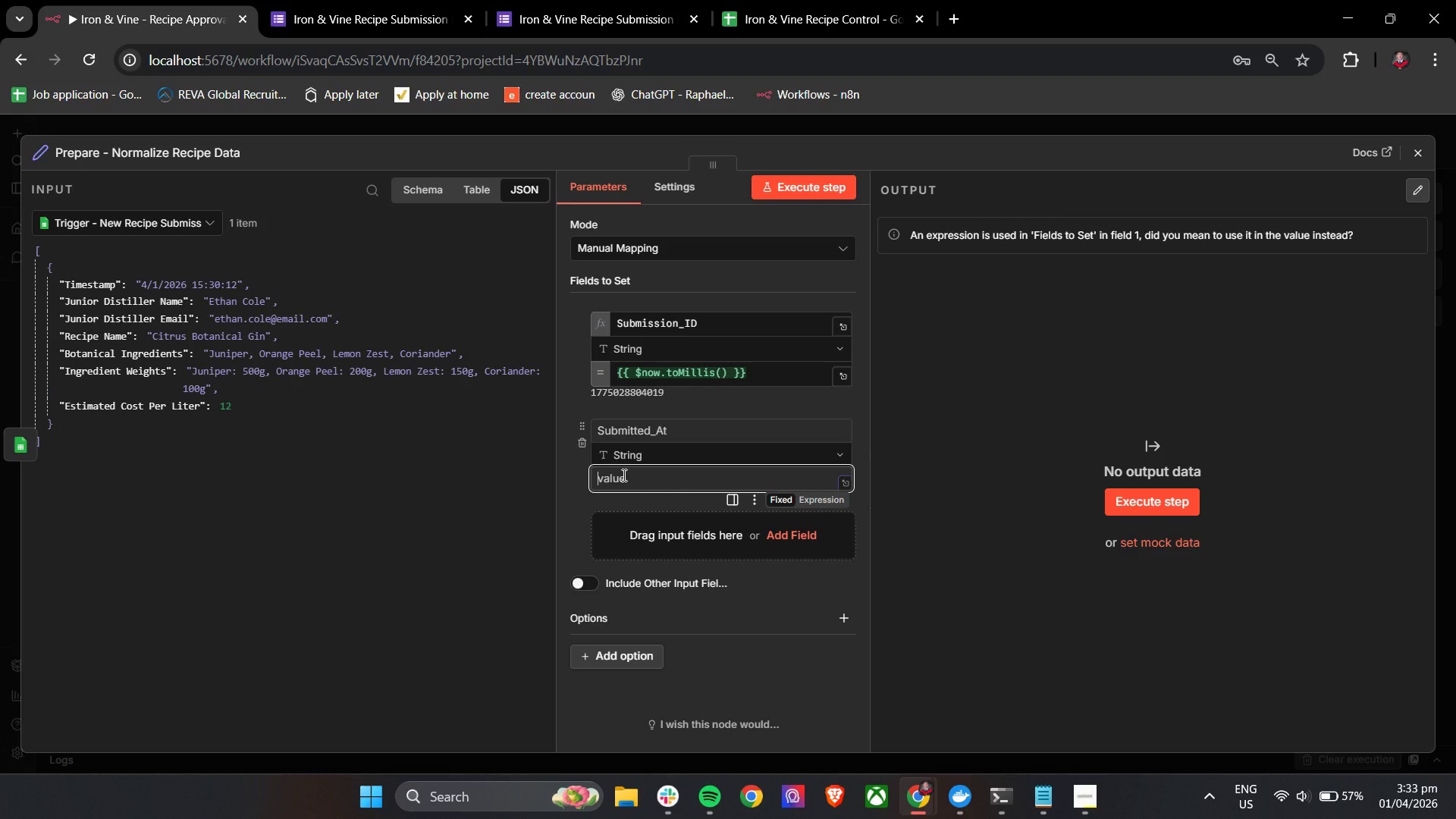 
type({{$n)
 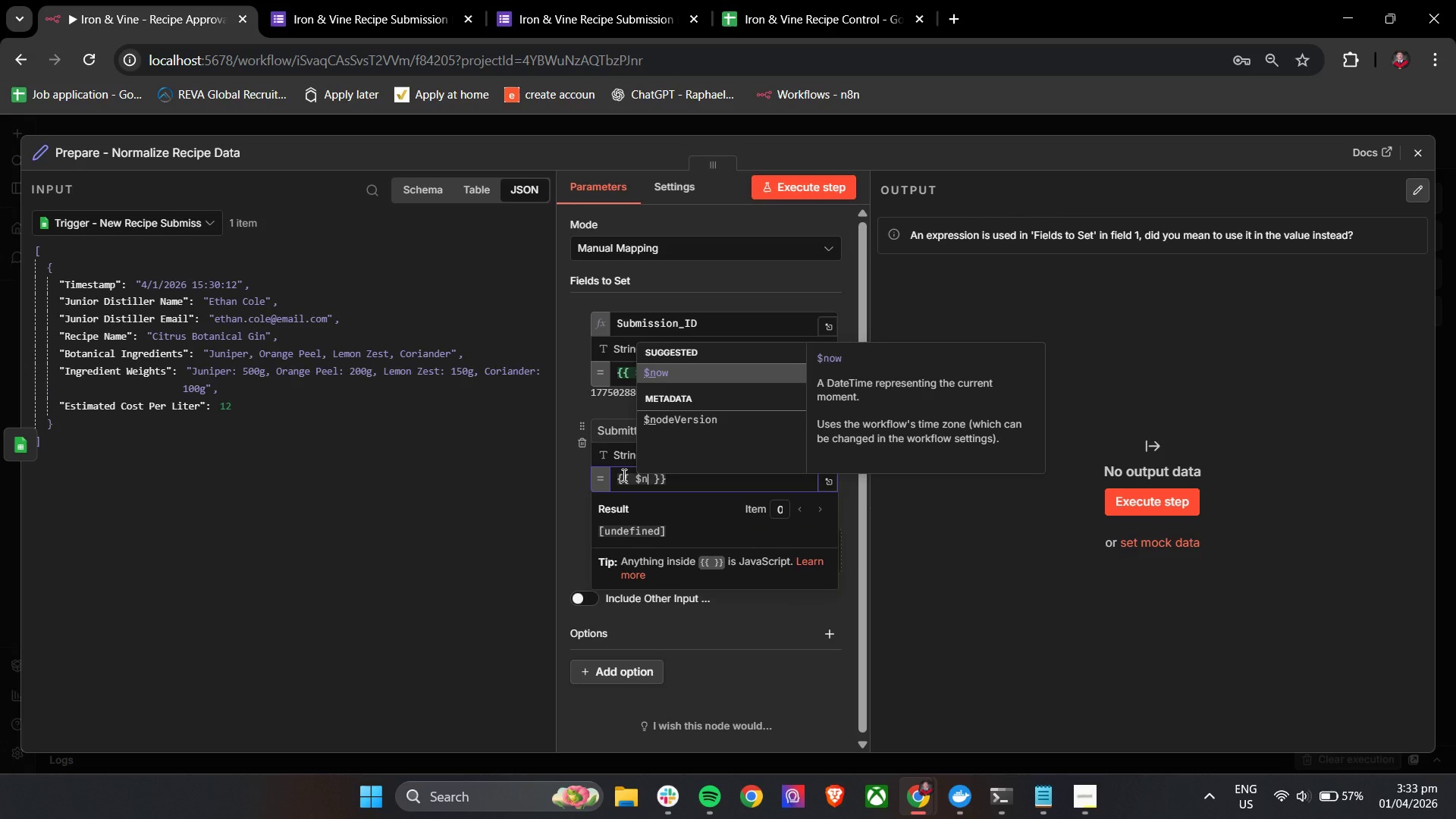 
key(Enter)
 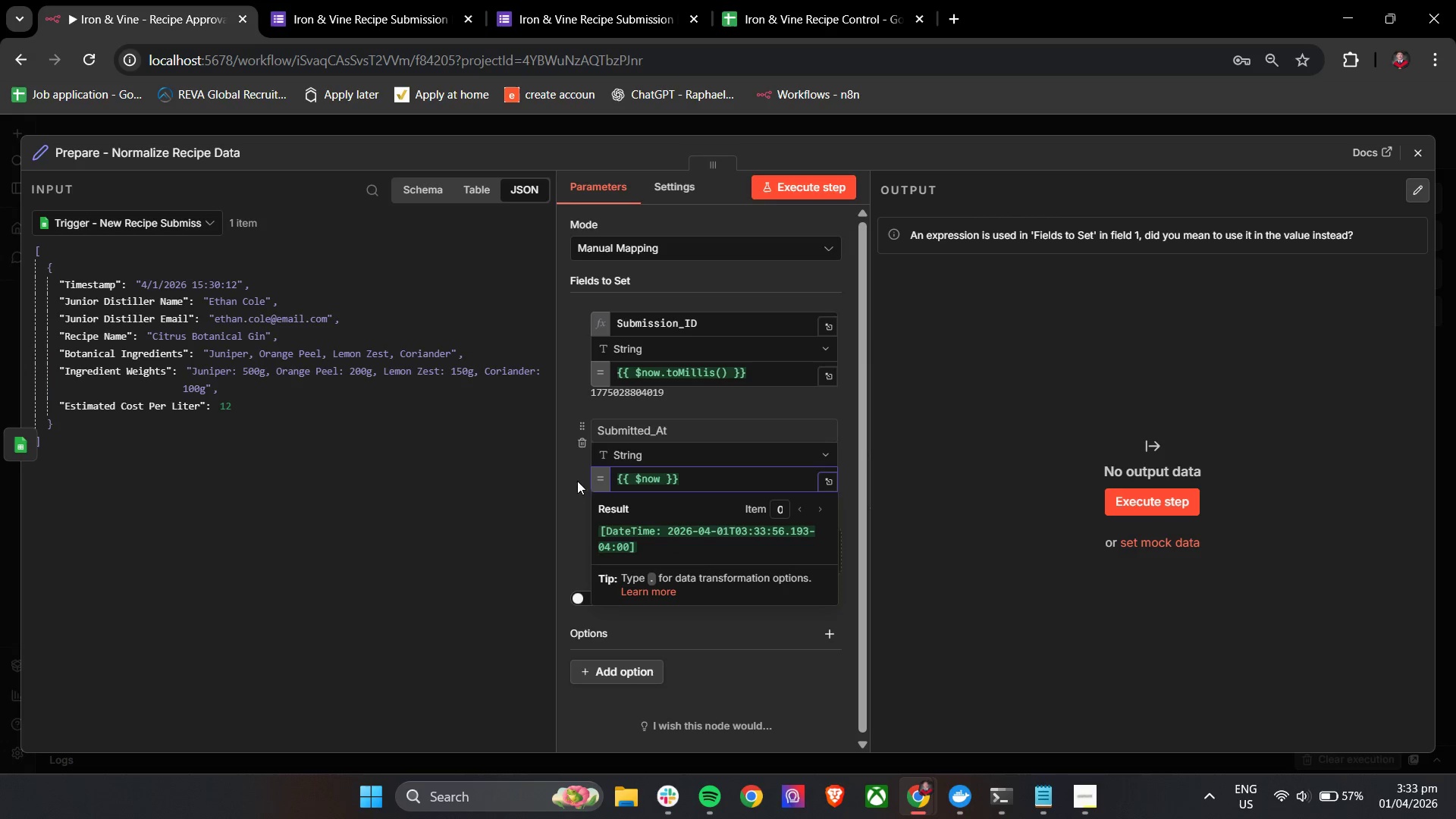 
left_click([566, 483])
 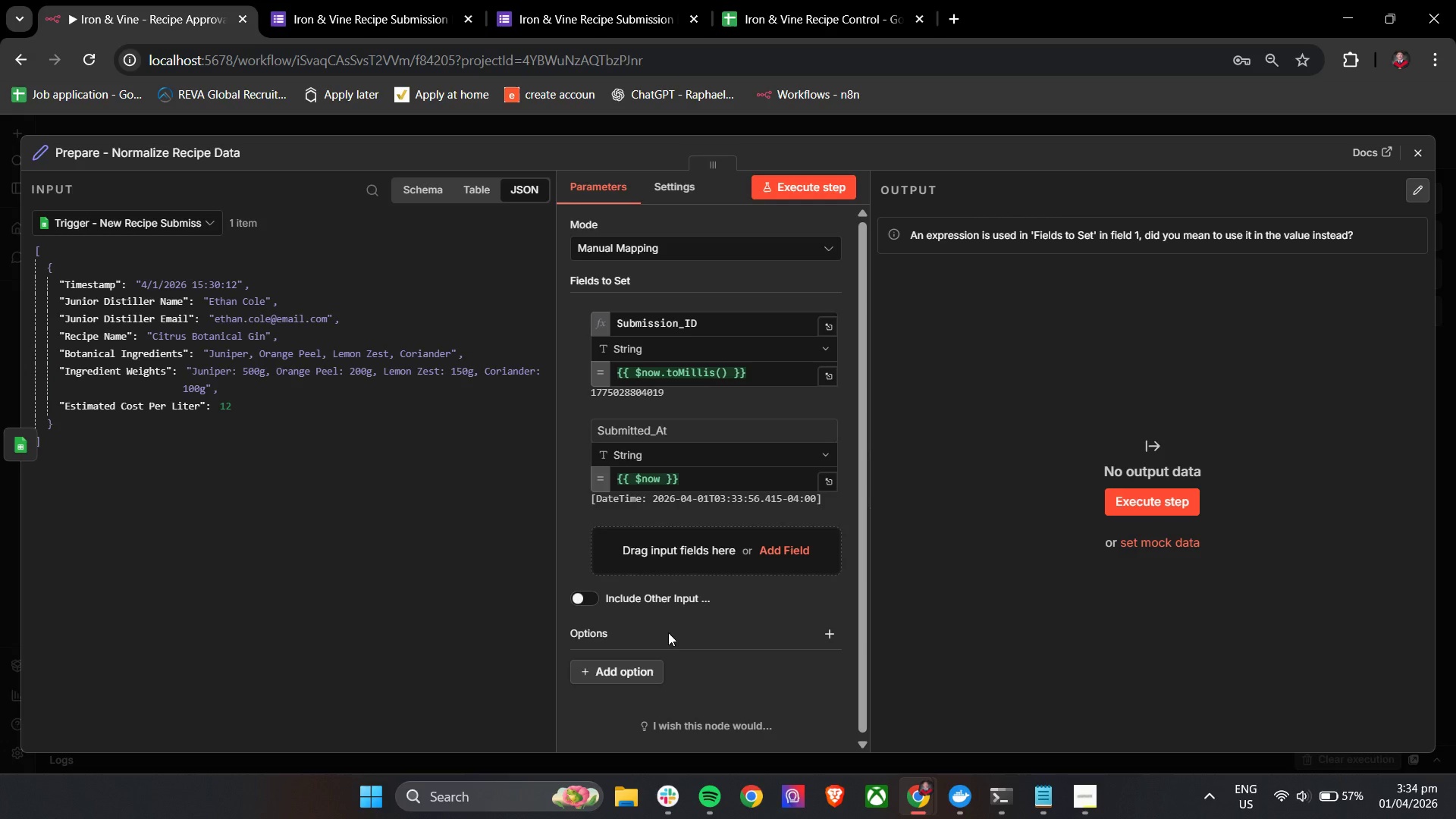 
wait(5.09)
 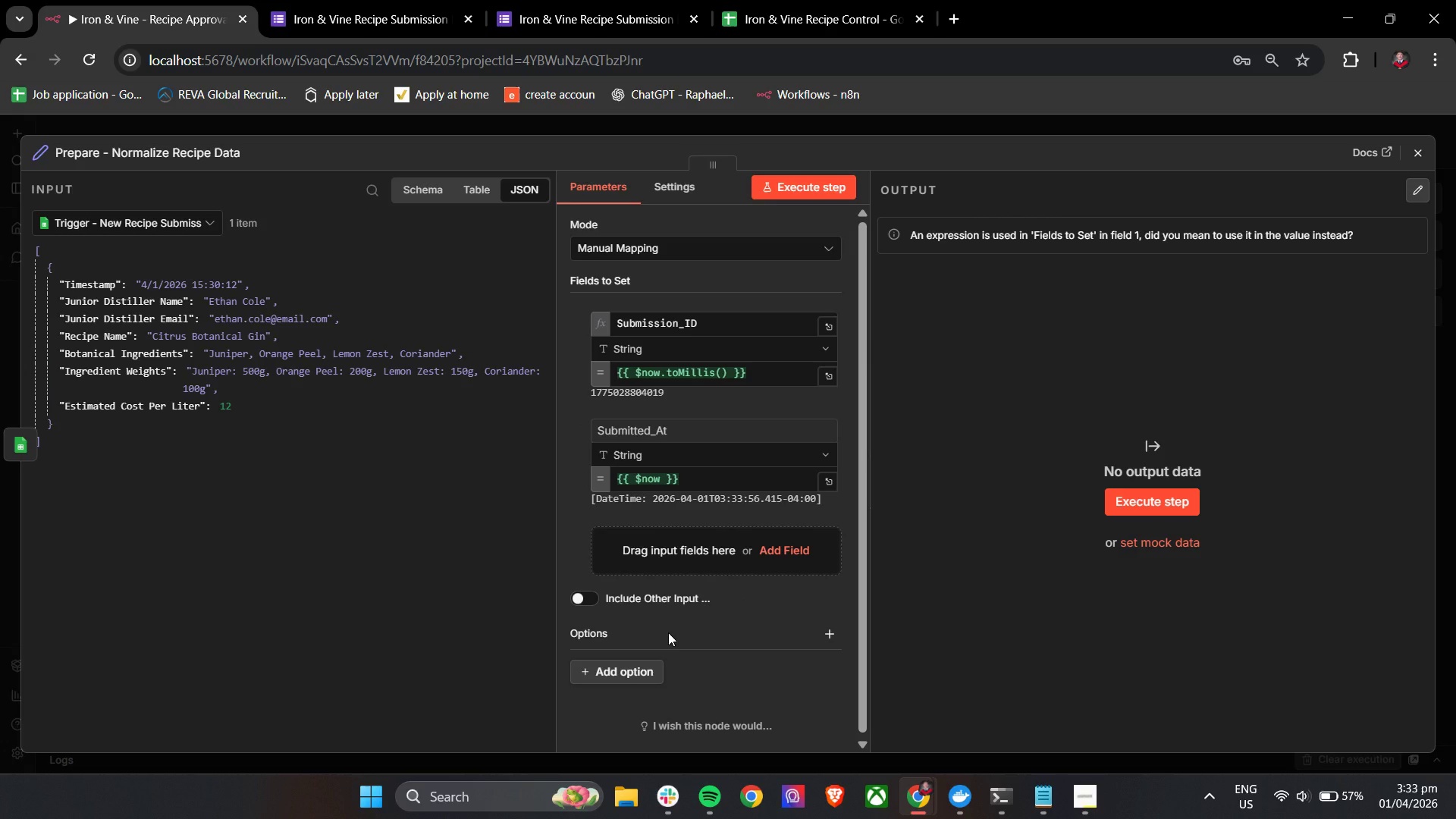 
left_click([682, 554])
 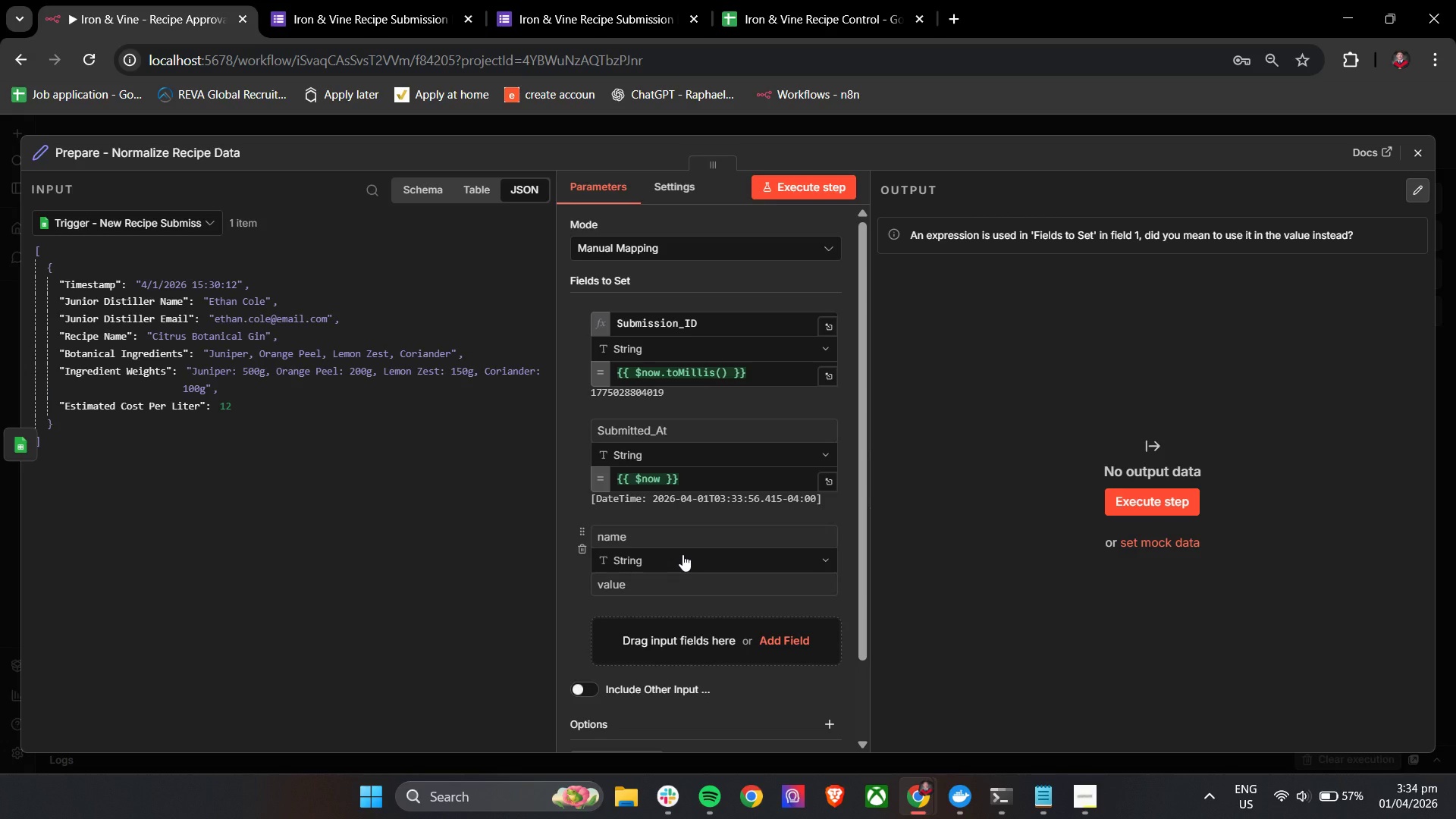 
type(Ju)
 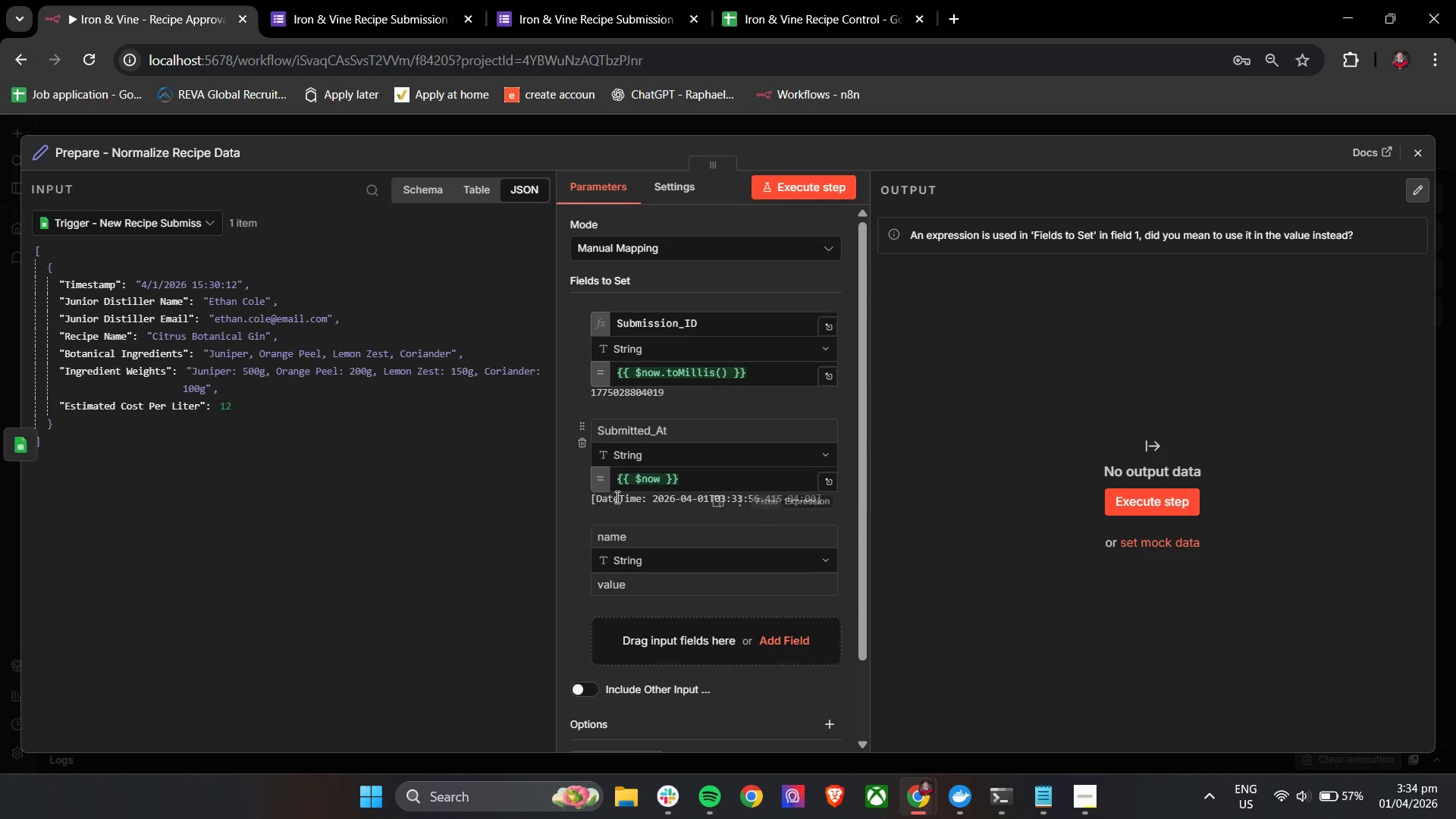 
left_click([630, 541])
 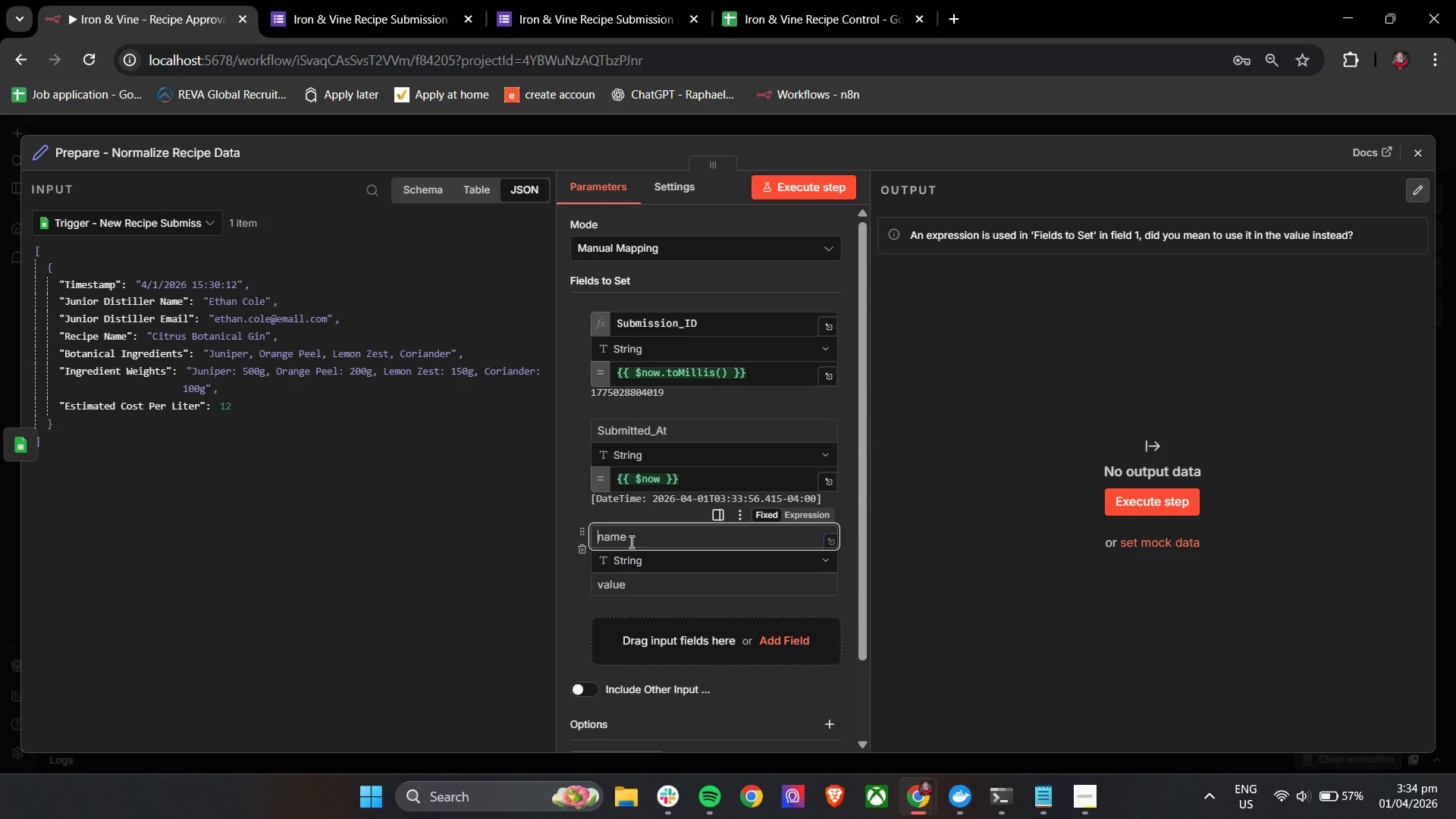 
type(Junior Distiller Name)
 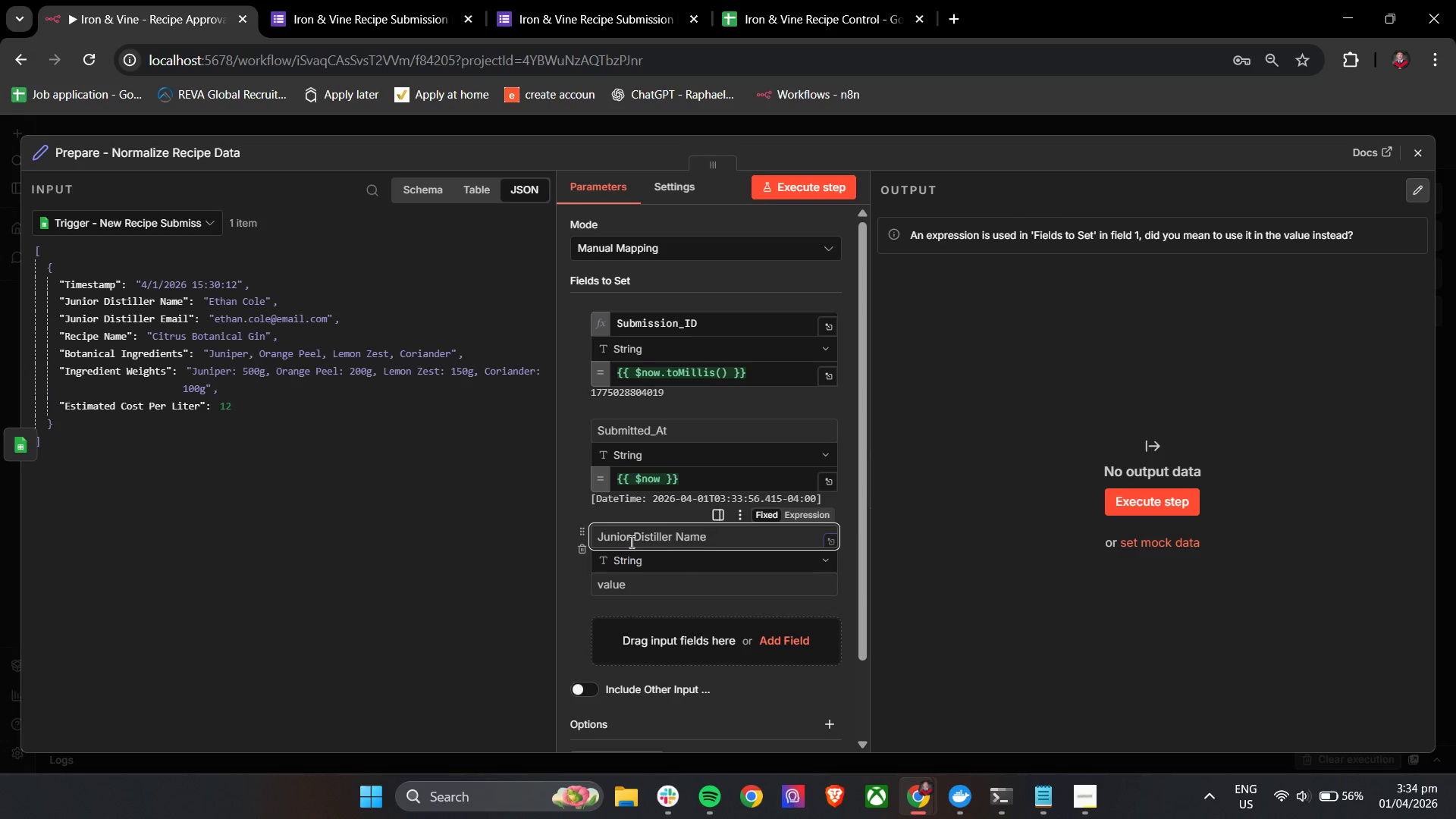 
left_click([582, 594])
 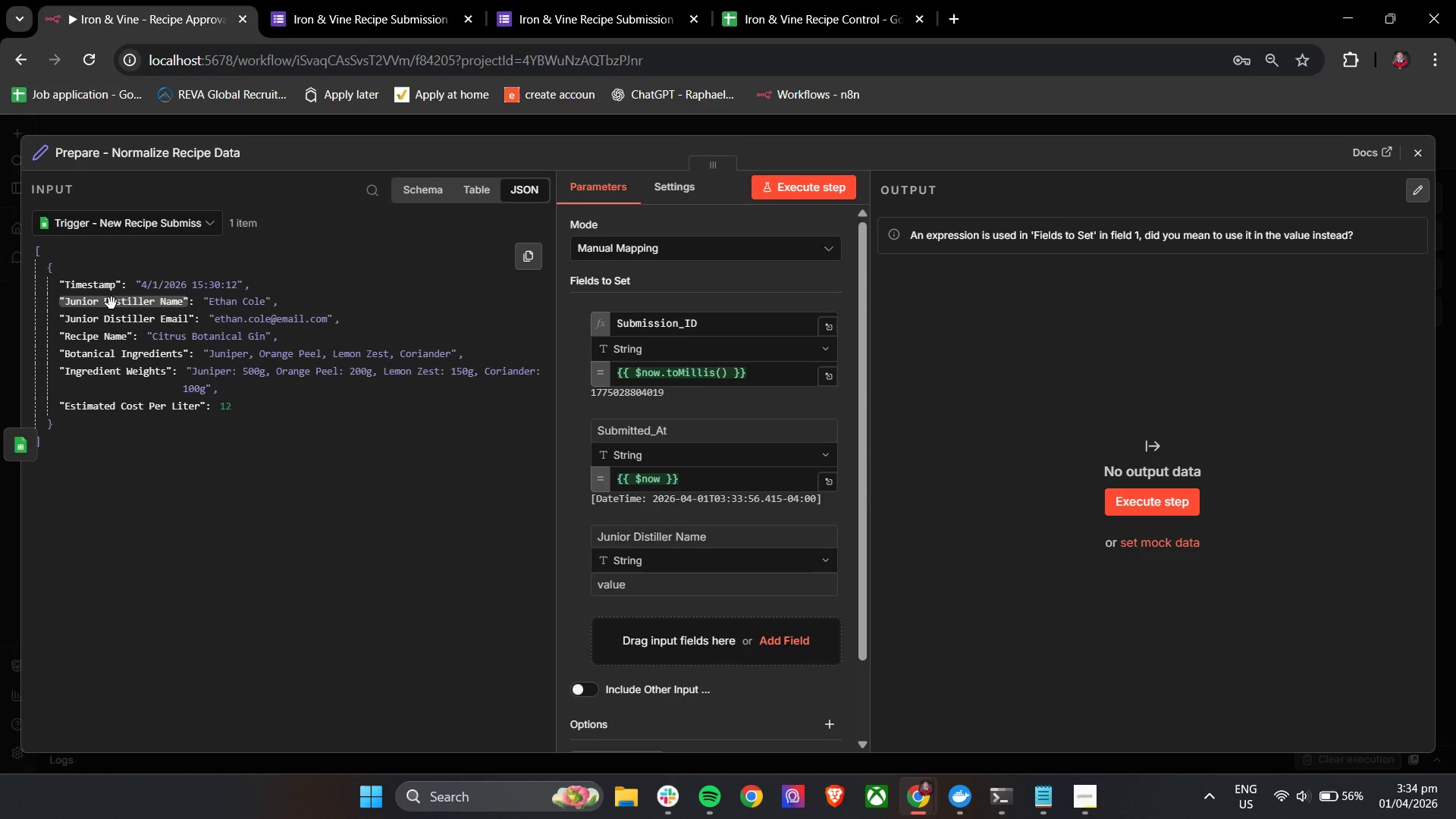 
left_click_drag(start_coordinate=[112, 304], to_coordinate=[631, 585])
 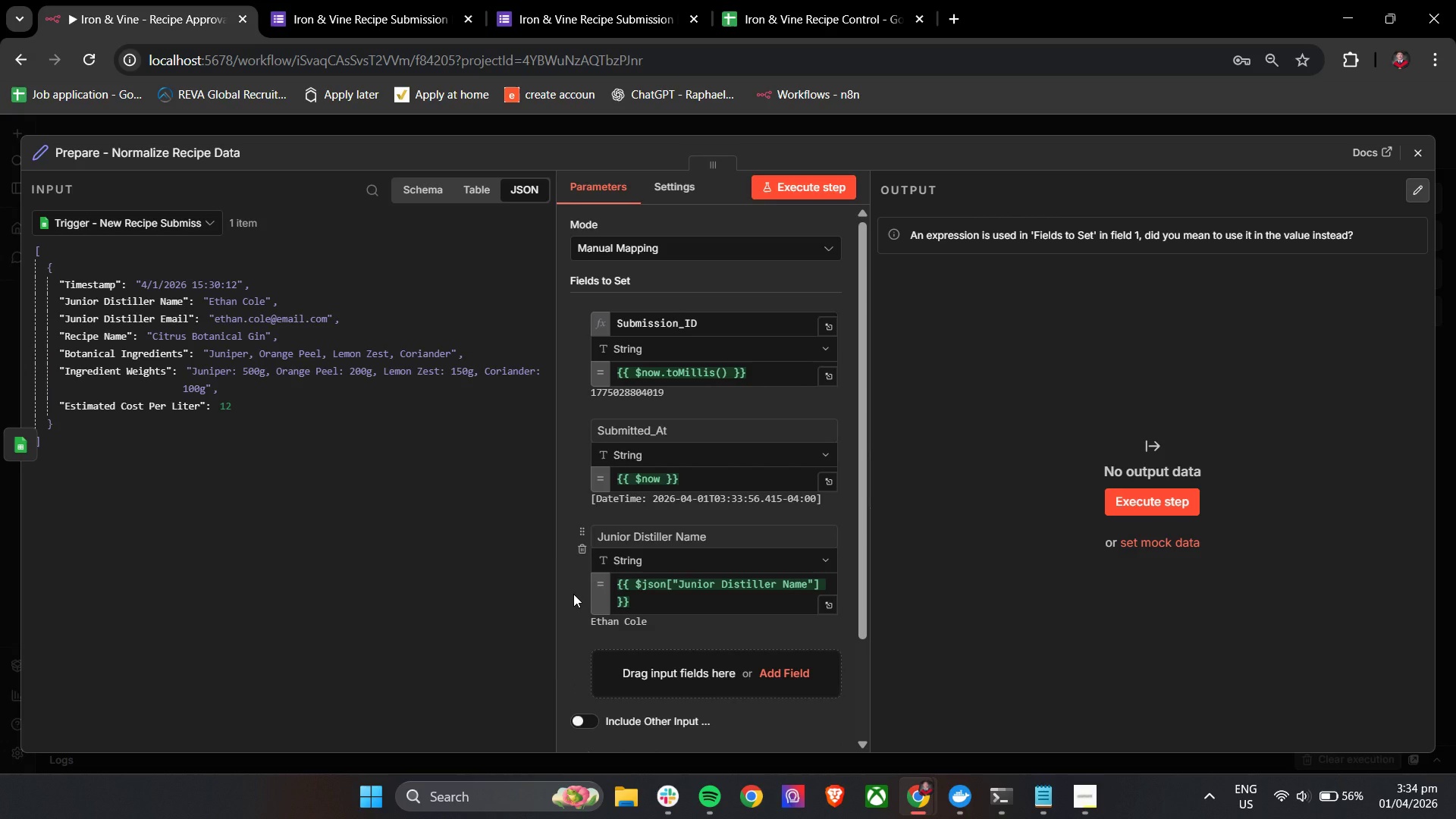 
left_click([573, 594])
 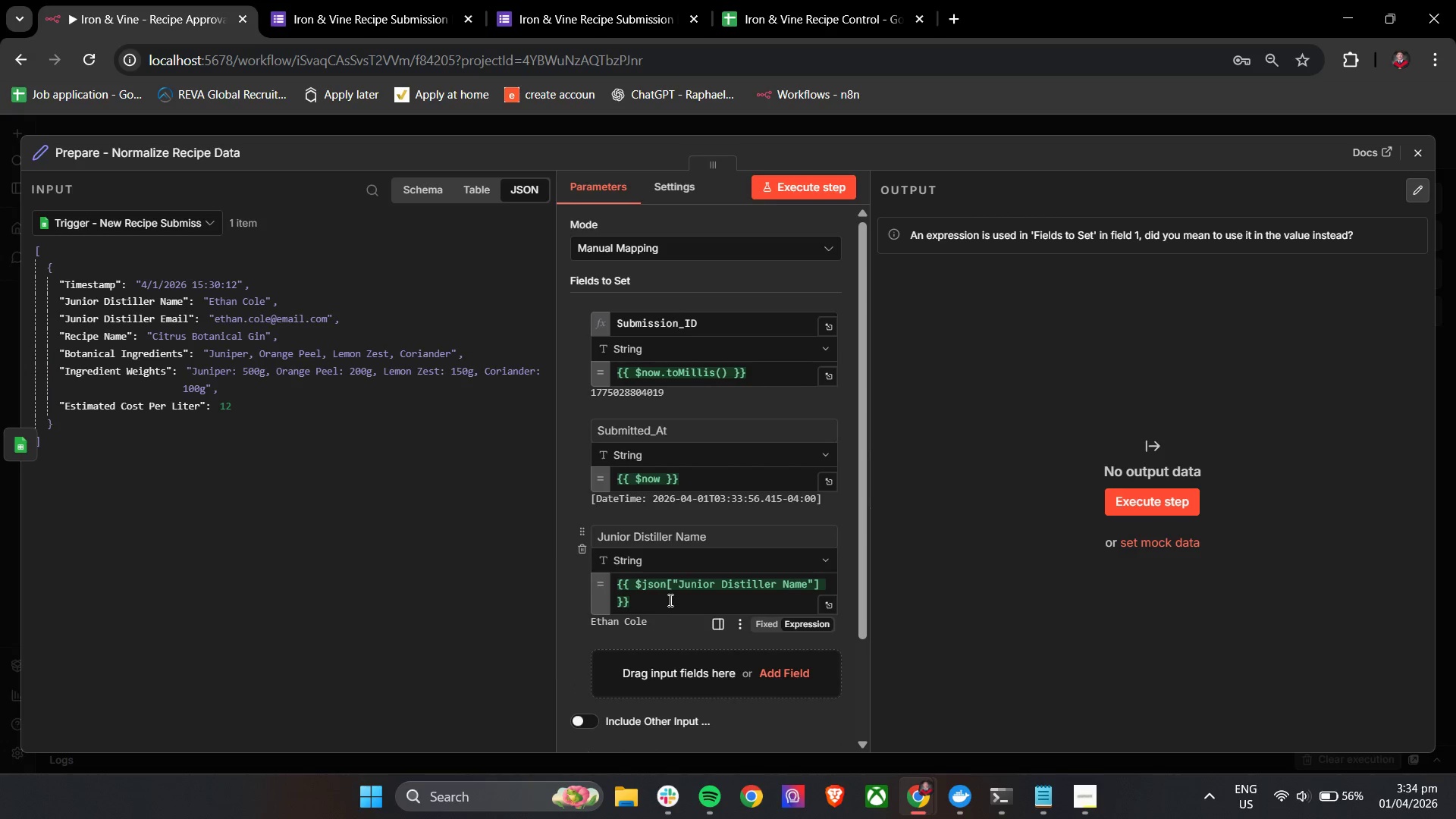 
left_click([670, 600])
 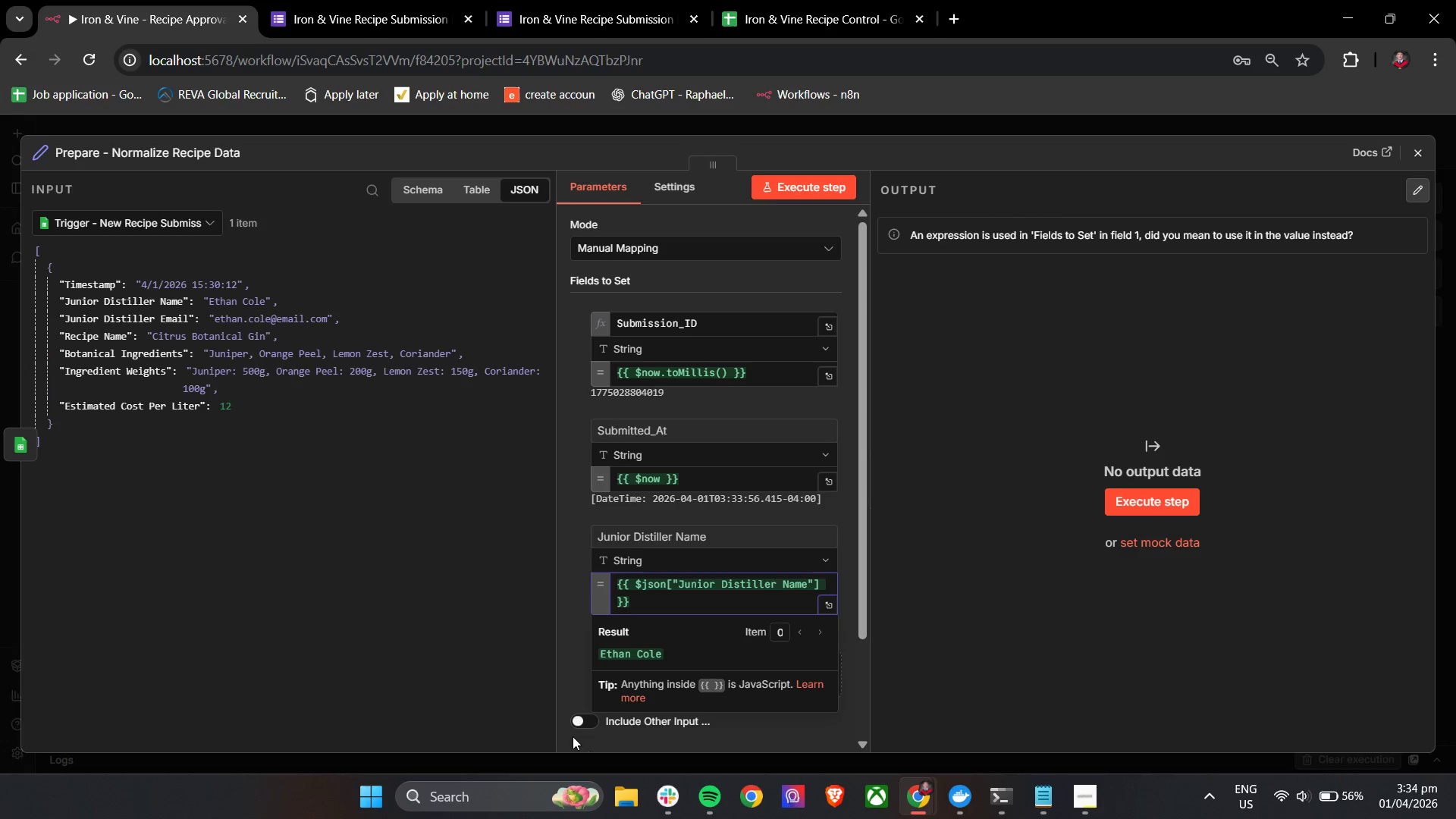 
left_click([562, 641])
 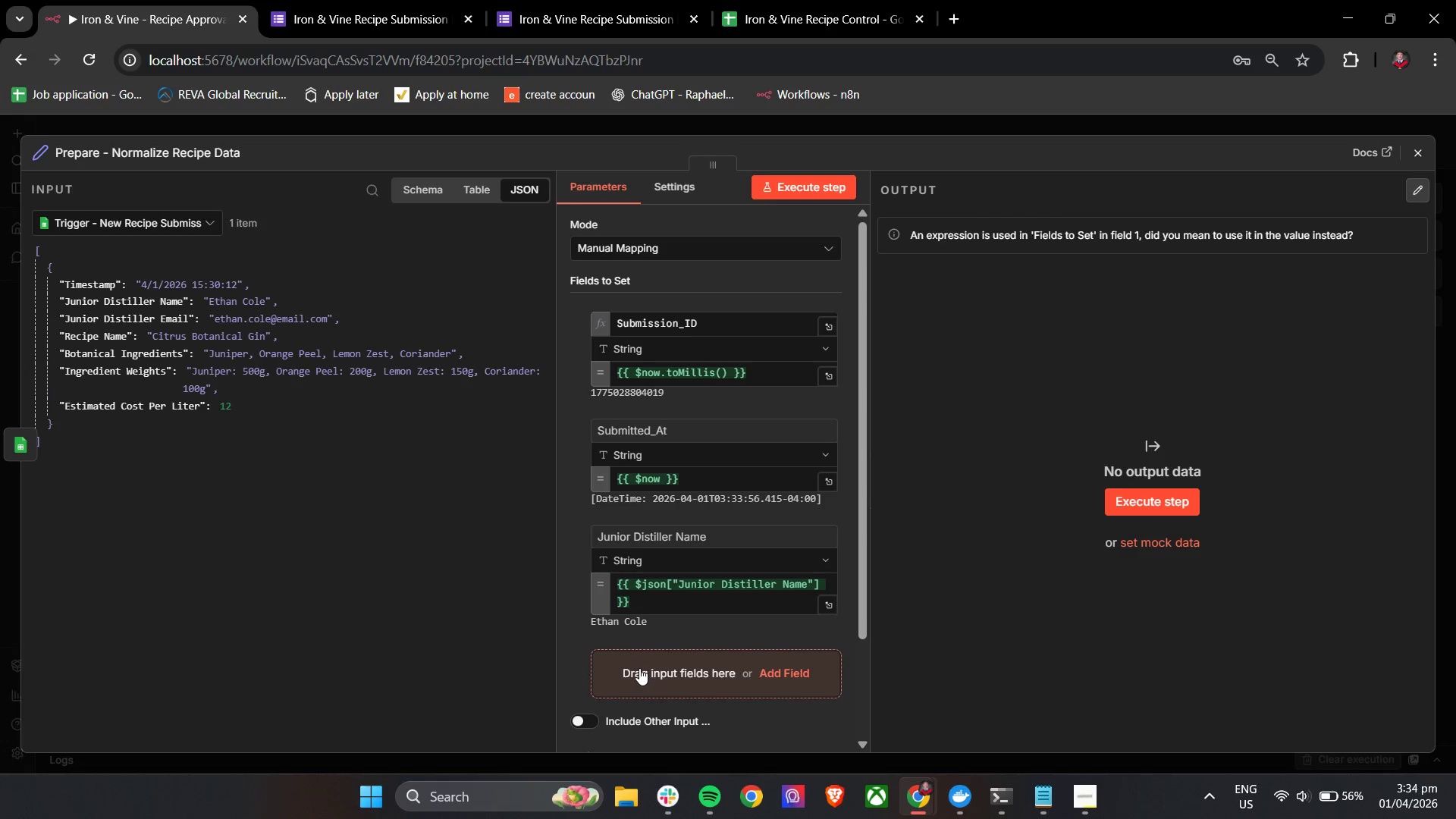 
scroll: coordinate [649, 639], scroll_direction: down, amount: 2.0
 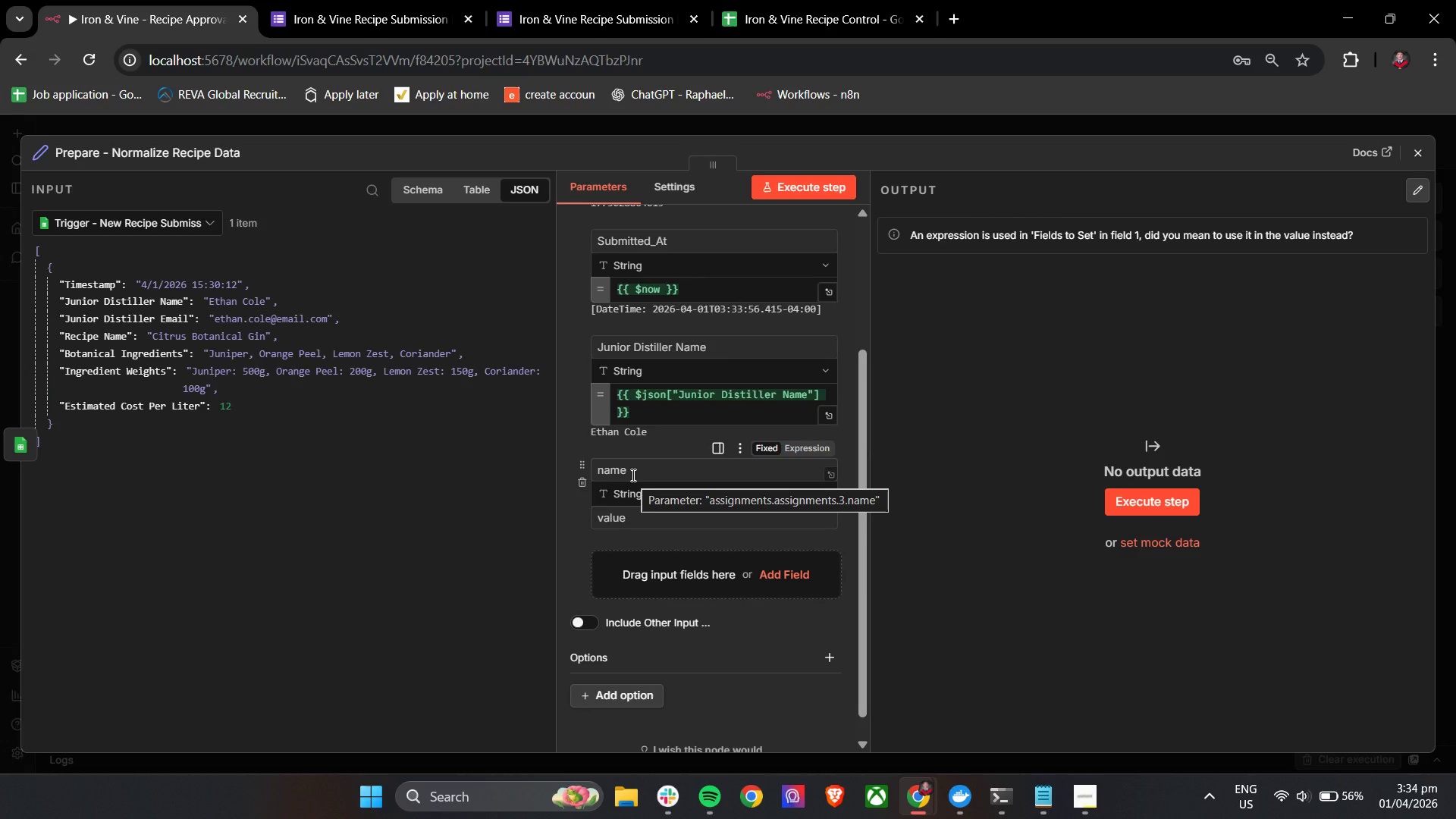 
left_click([632, 475])
 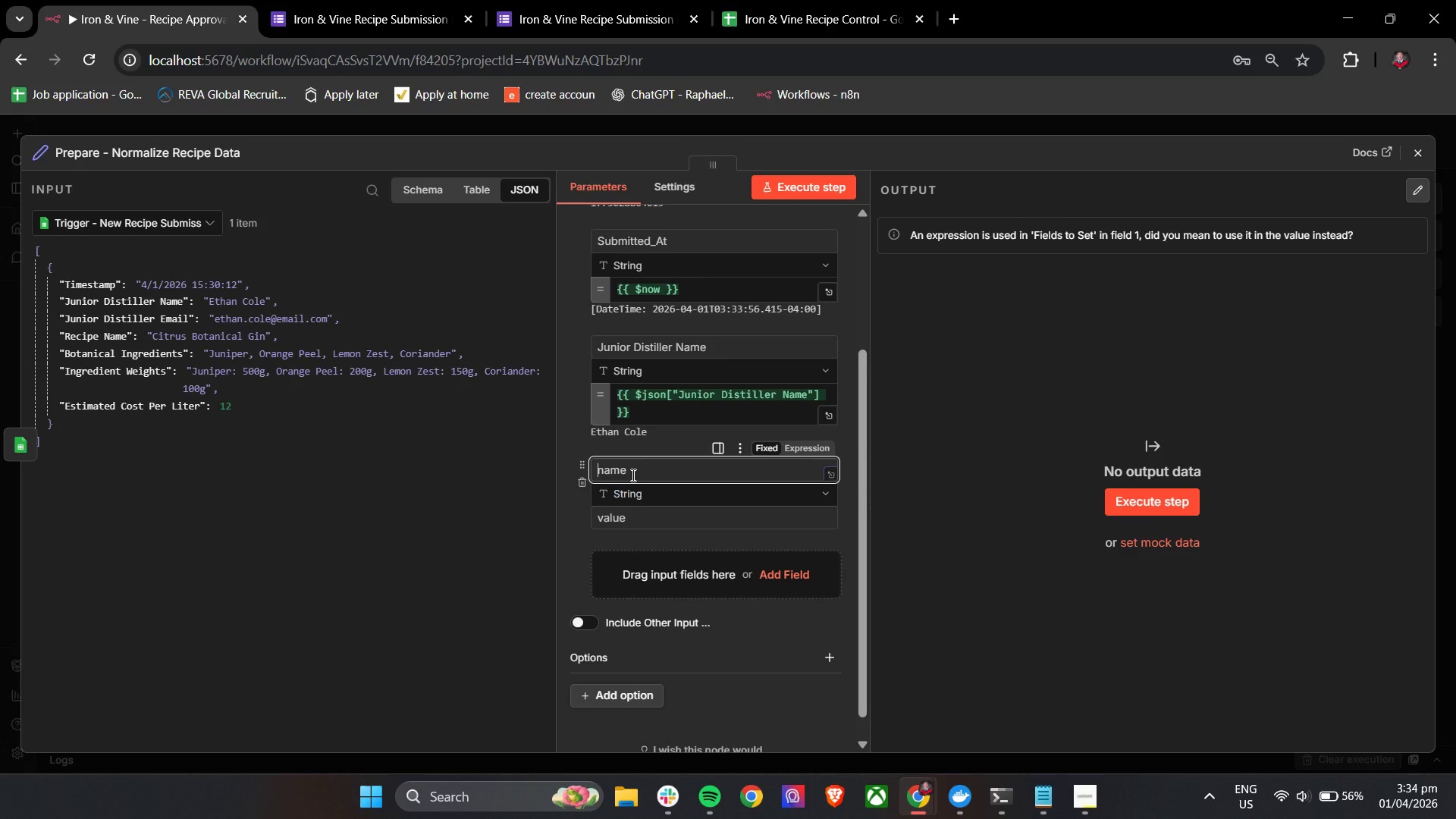 
type(Ju)
 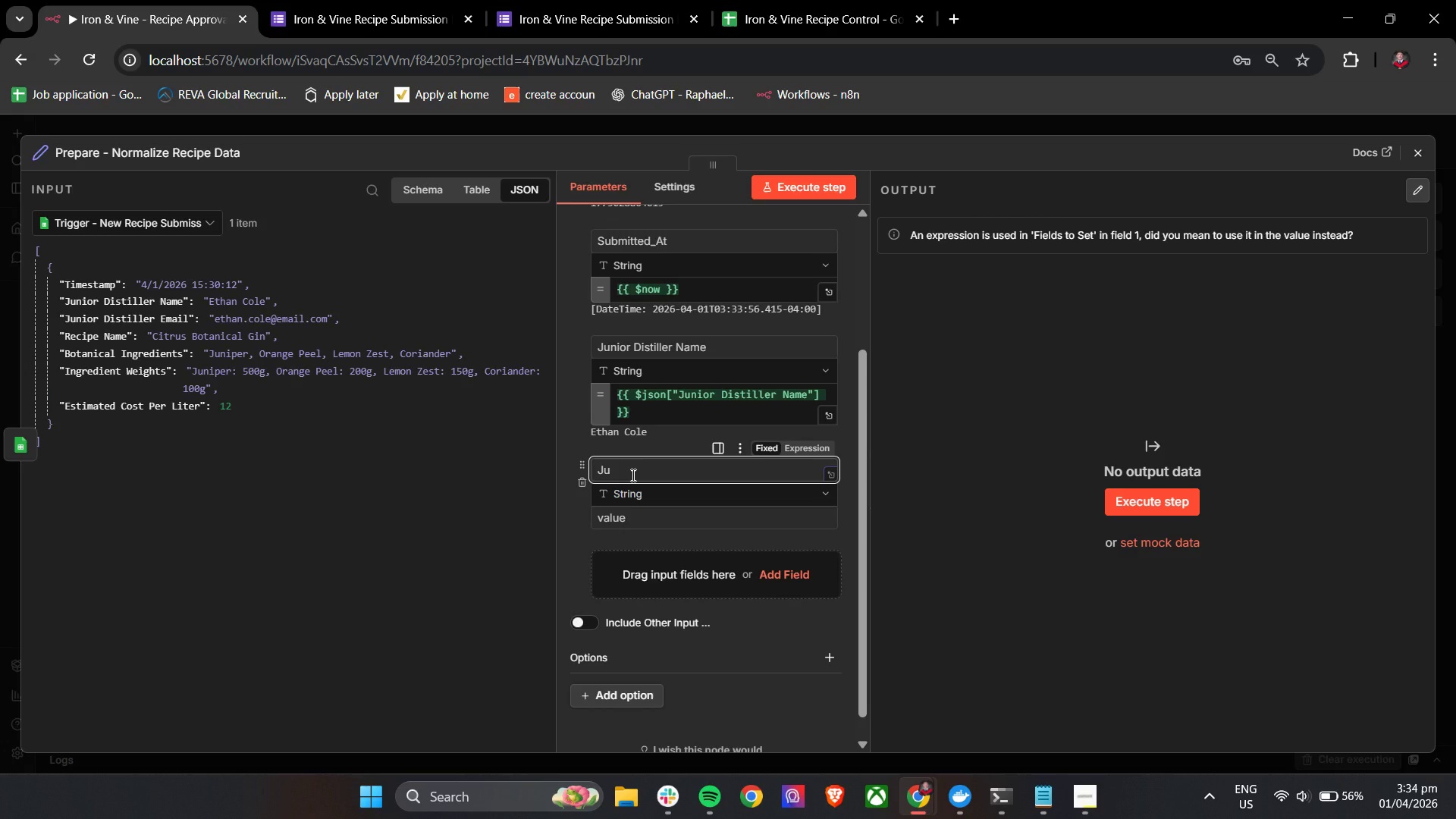 
wait(6.47)
 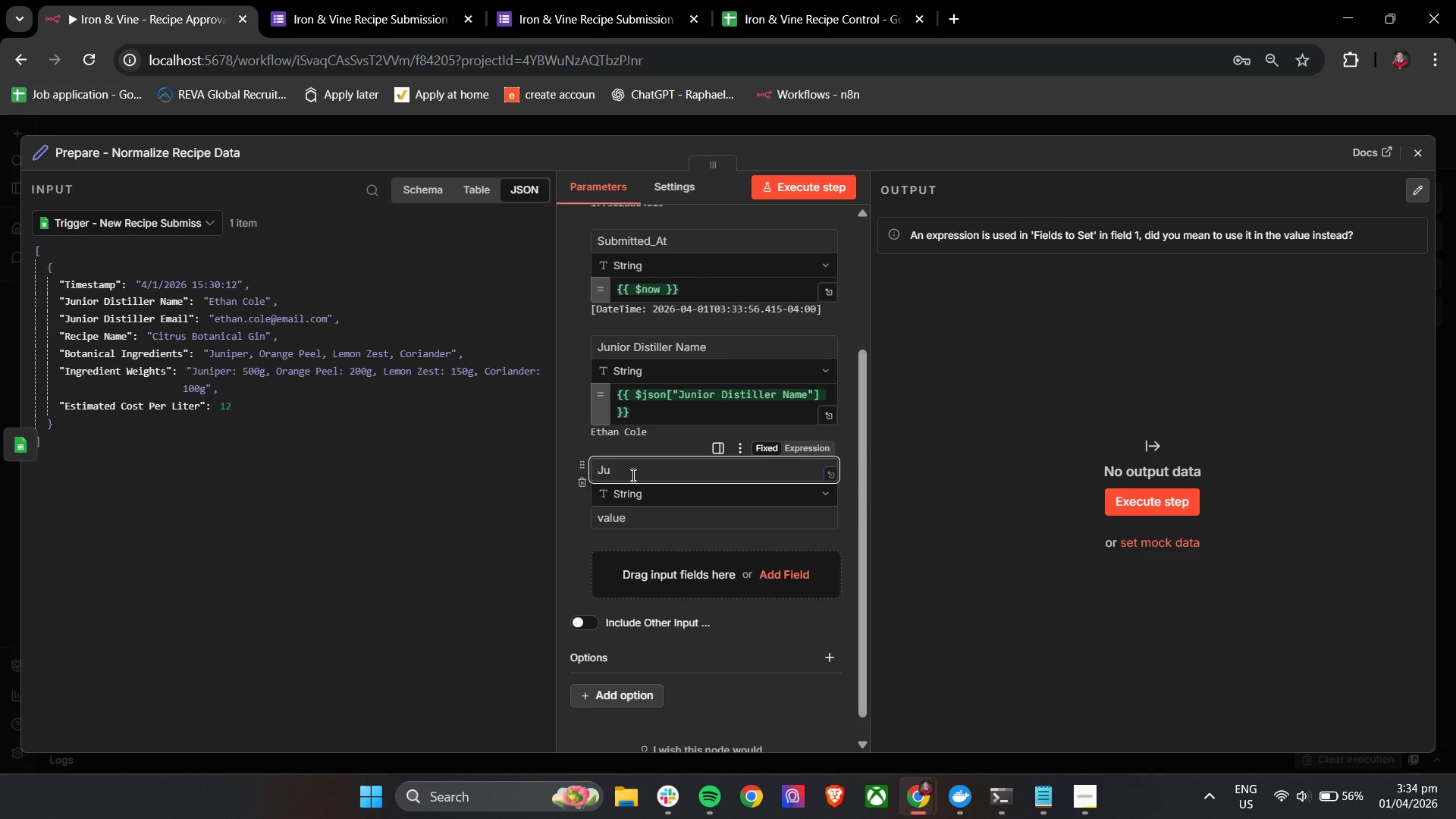 
type(in)
key(Backspace)
key(Backspace)
type(nior Diist)
 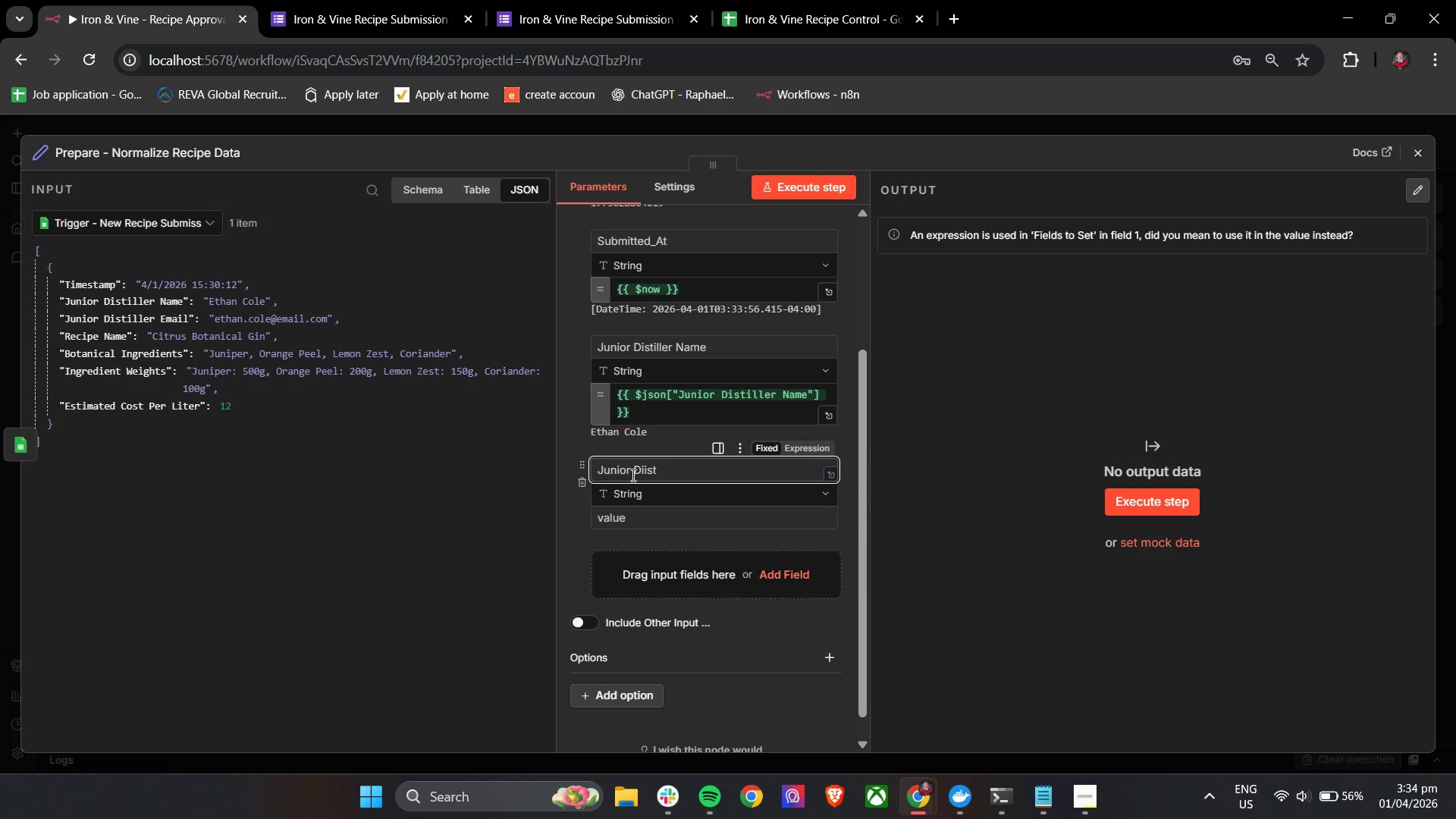 
scroll: coordinate [632, 475], scroll_direction: up, amount: 2.0
 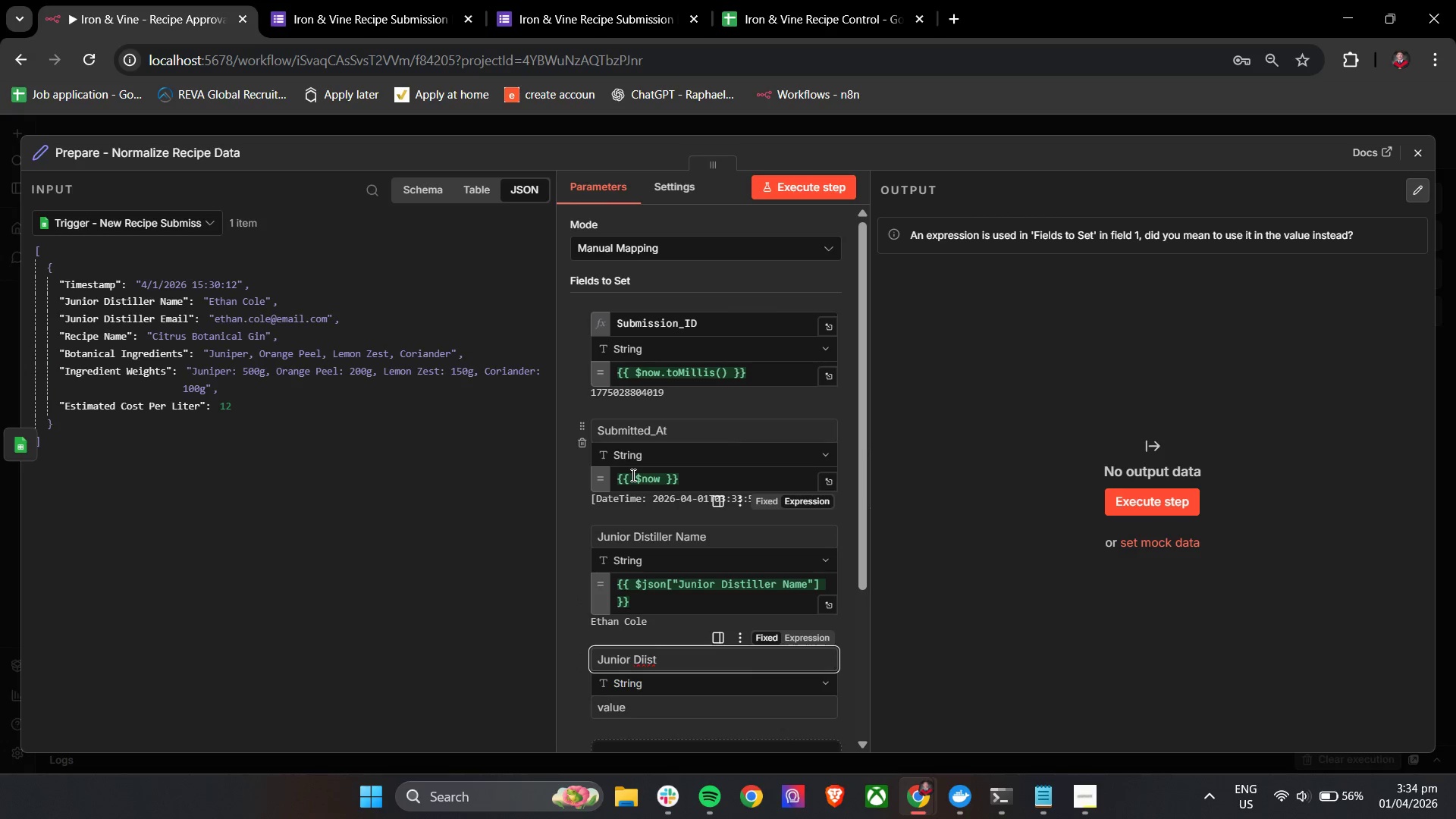 
wait(5.82)
 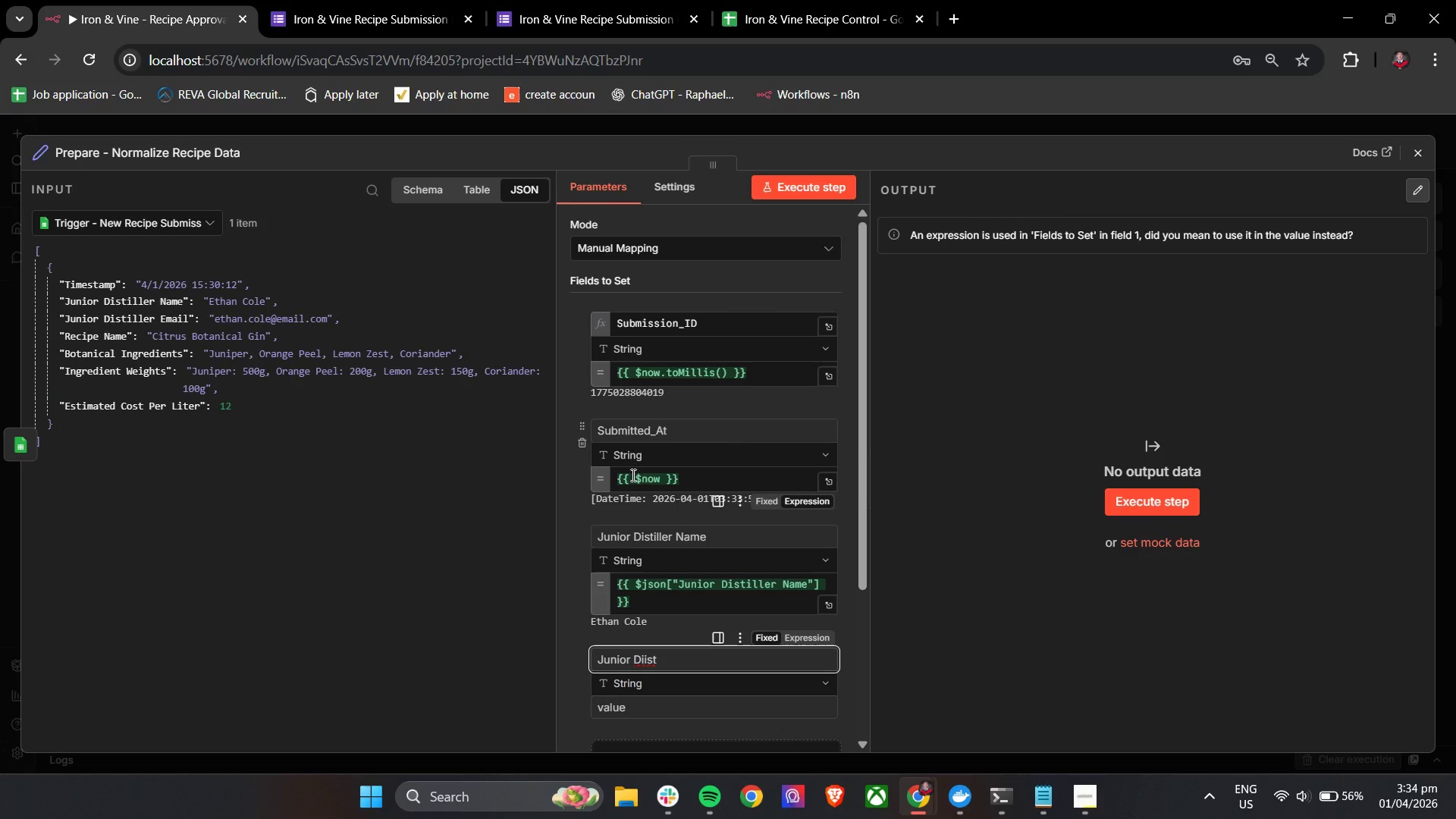 
key(Backspace)
key(Backspace)
key(Backspace)
key(Backspace)
key(Backspace)
key(Backspace)
type(_Distiller )
key(Backspace)
type(_Email)
 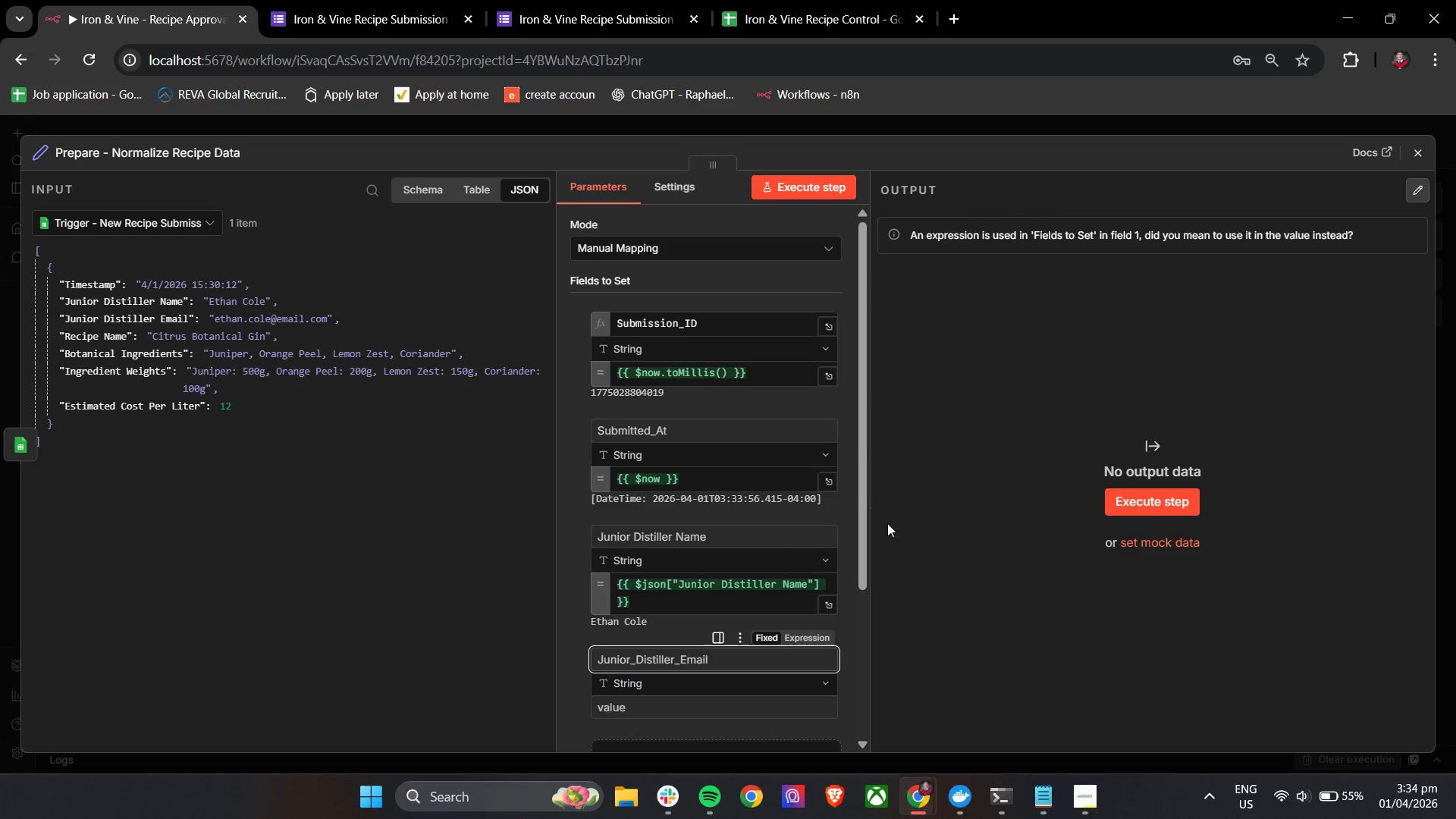 
left_click_drag(start_coordinate=[118, 322], to_coordinate=[651, 715])
 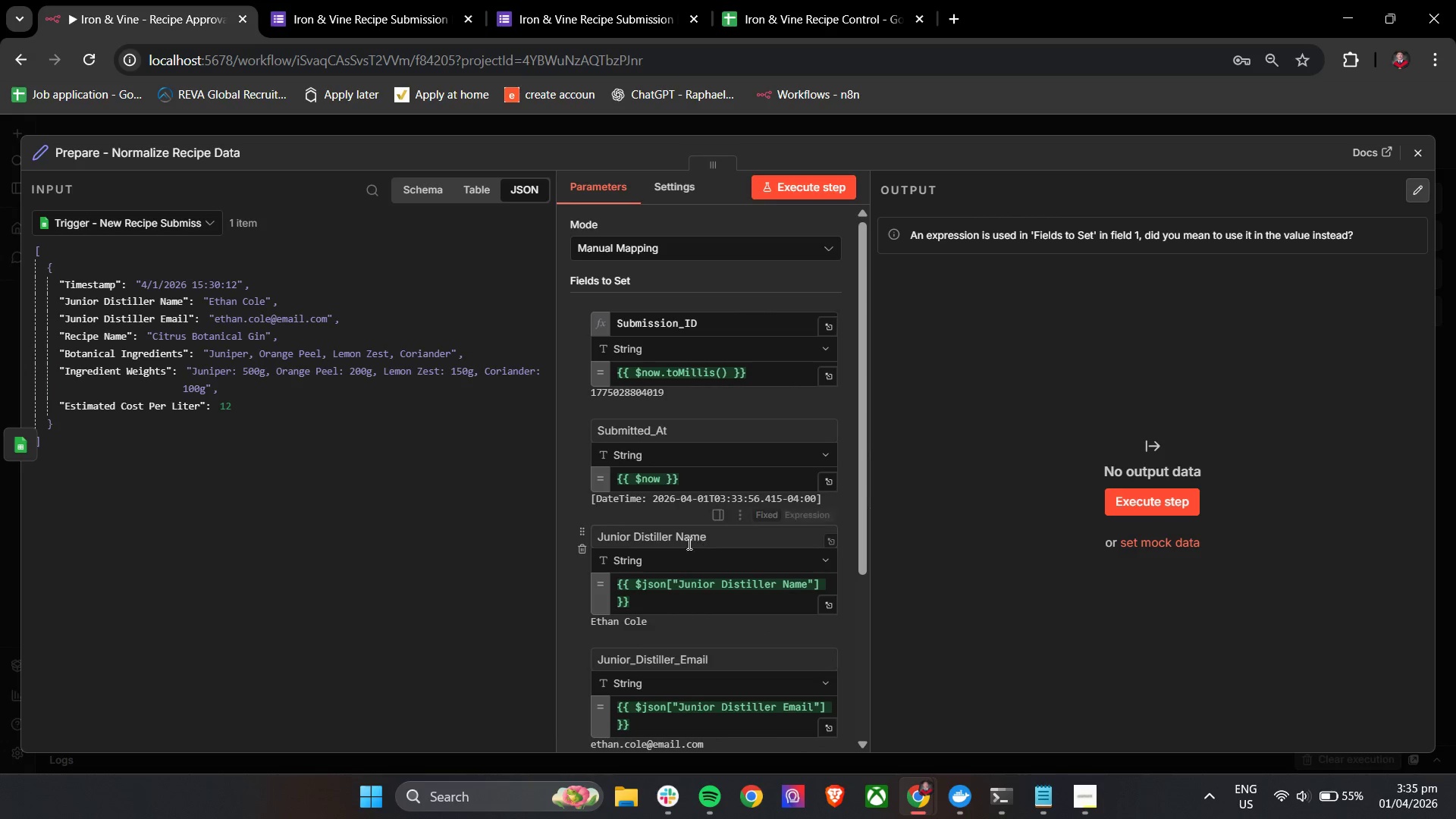 
left_click_drag(start_coordinate=[714, 534], to_coordinate=[624, 538])
 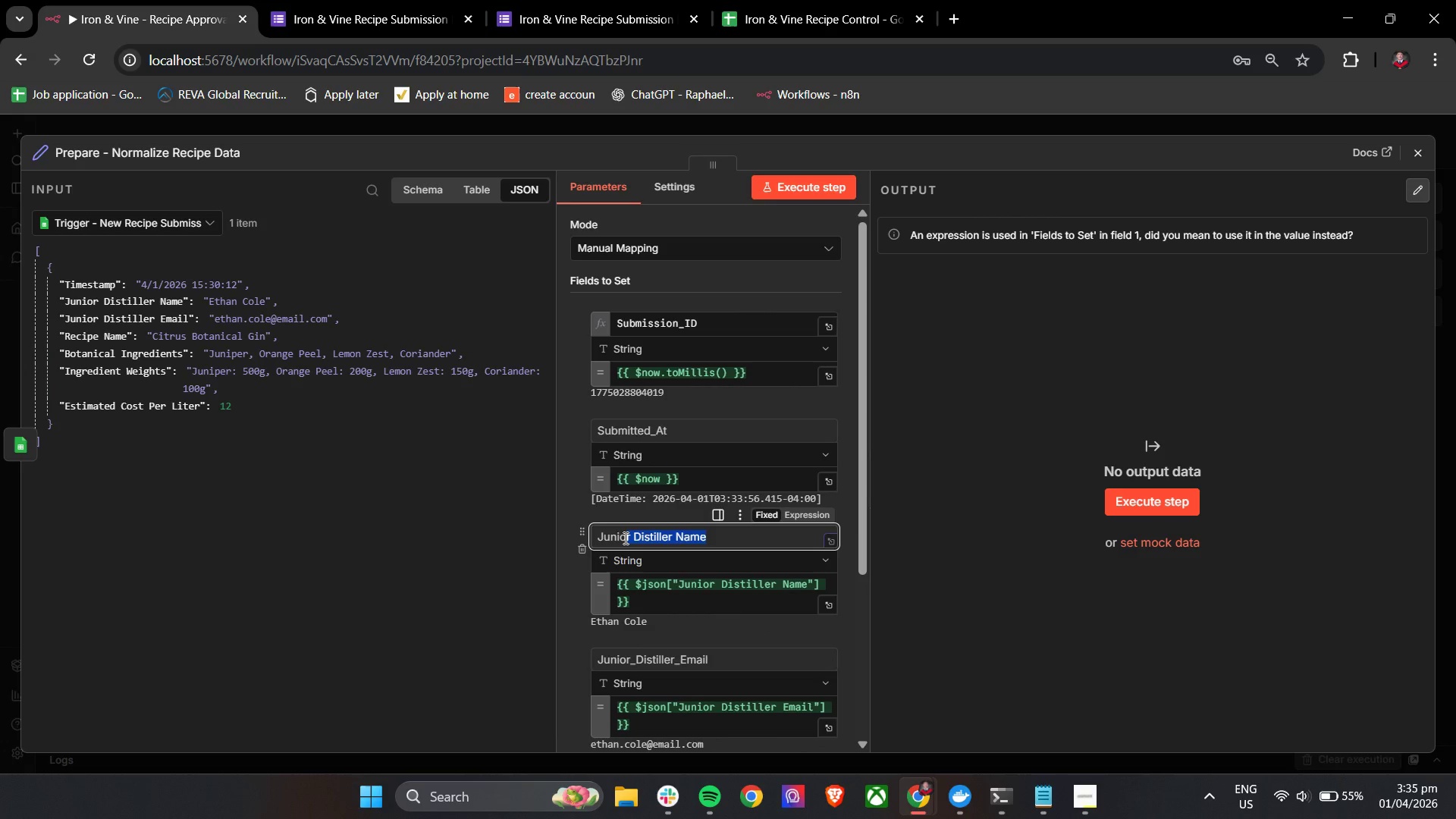 
key(Backspace)
 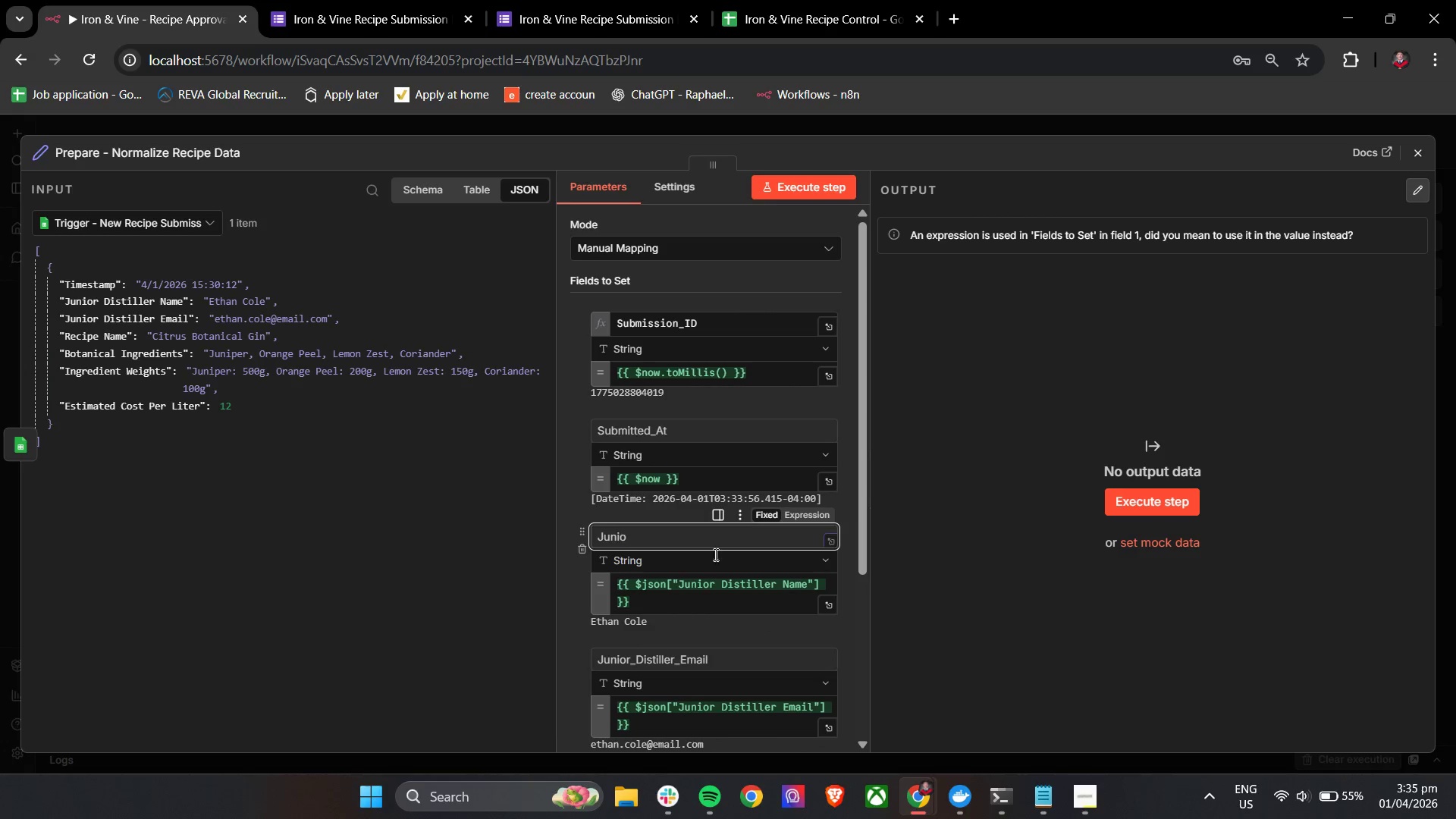 
type(r_Distiller))
key(Backspace)
type(_Name)
 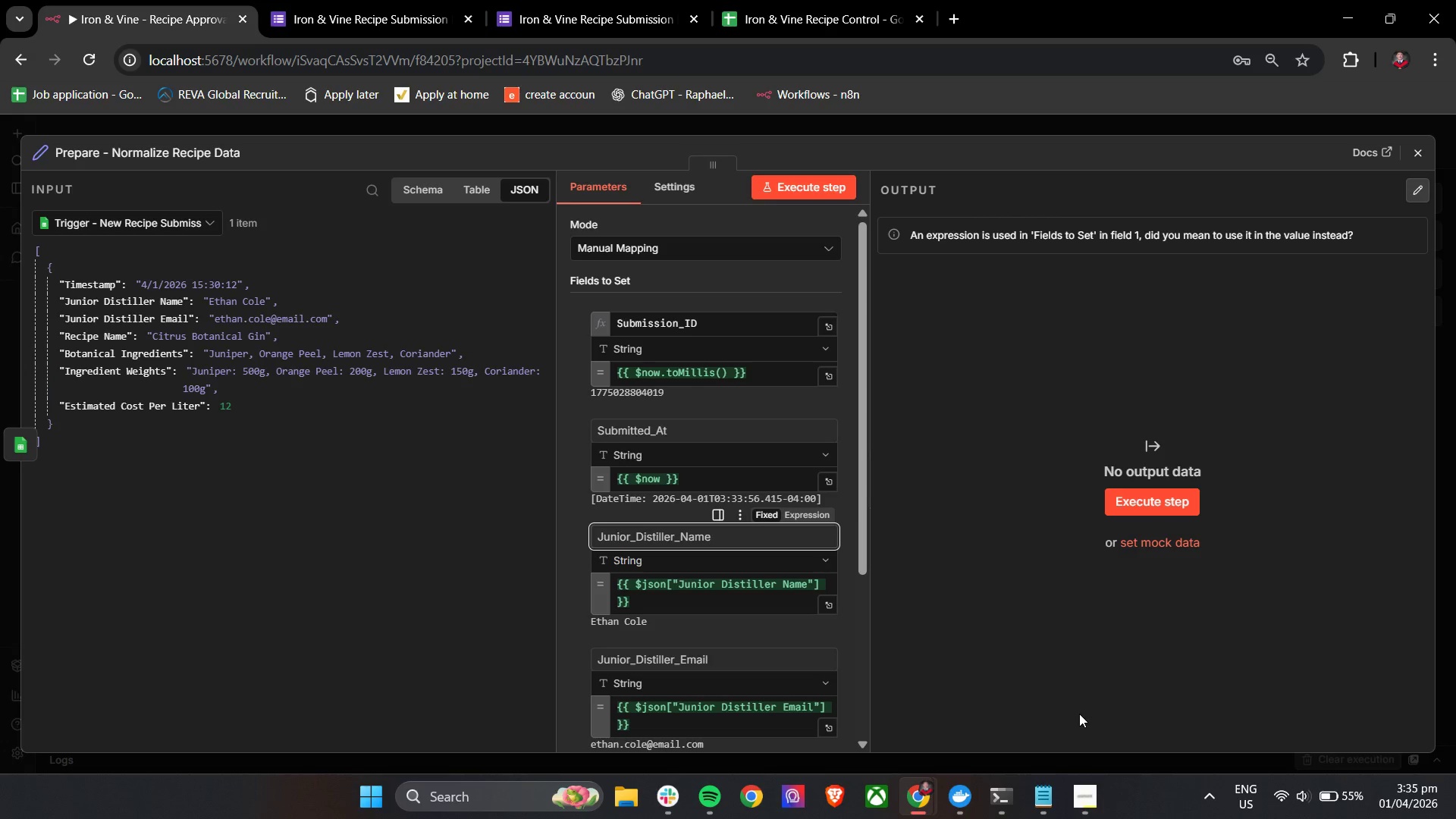 
left_click([571, 568])
 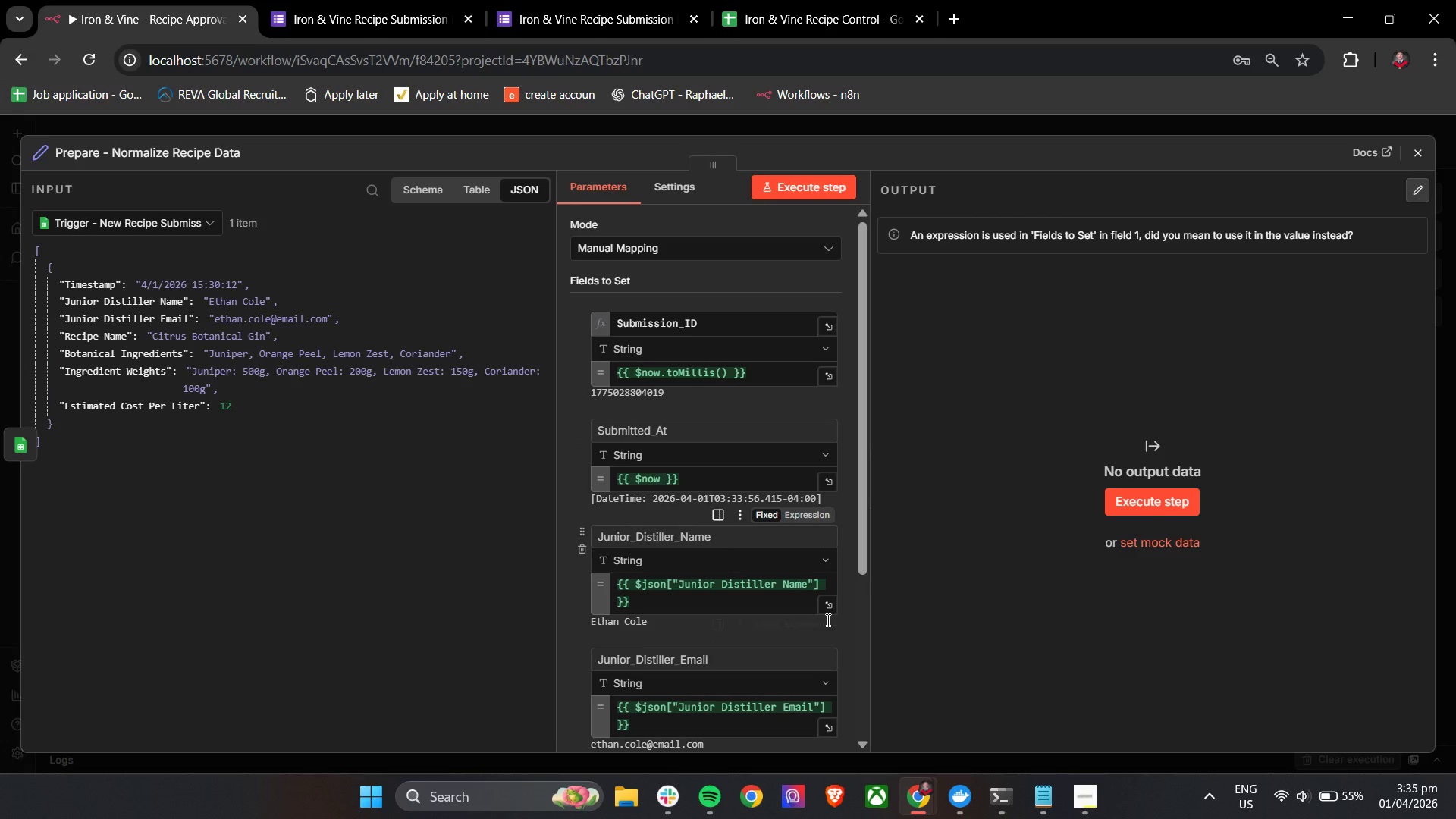 
scroll: coordinate [779, 570], scroll_direction: down, amount: 5.0
 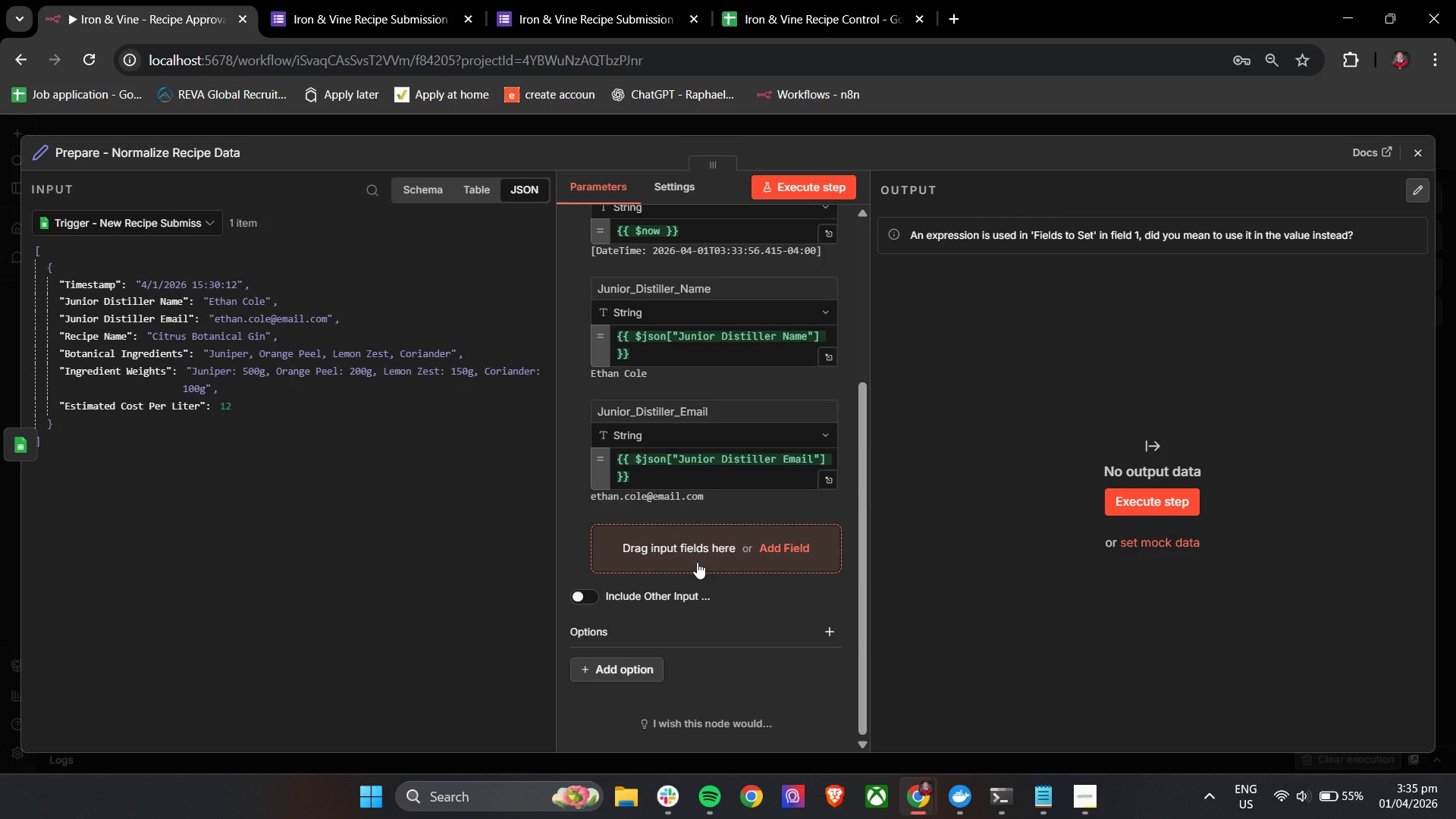 
left_click([697, 562])
 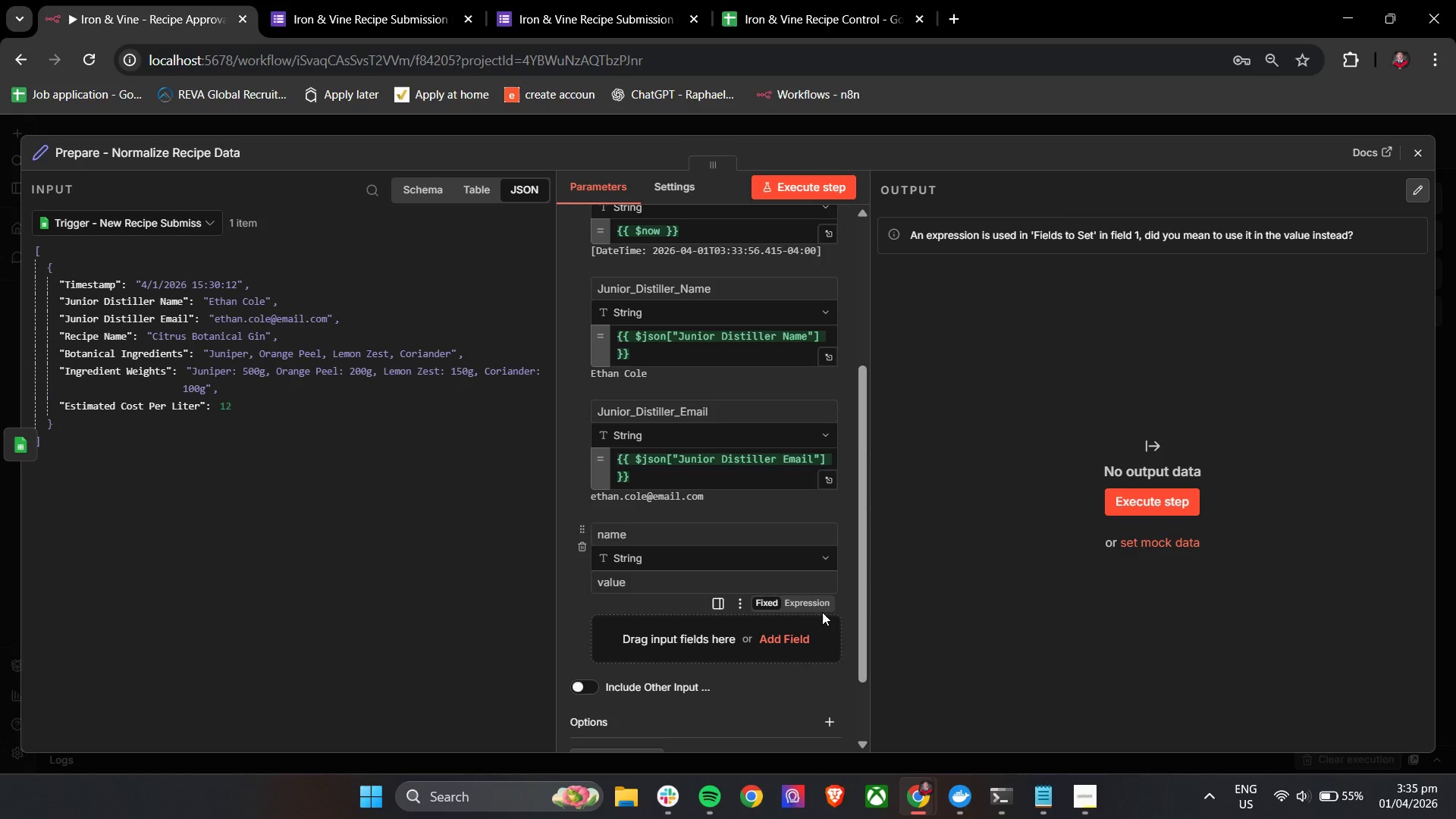 
hold_key(key=ShiftLeft, duration=0.45)
 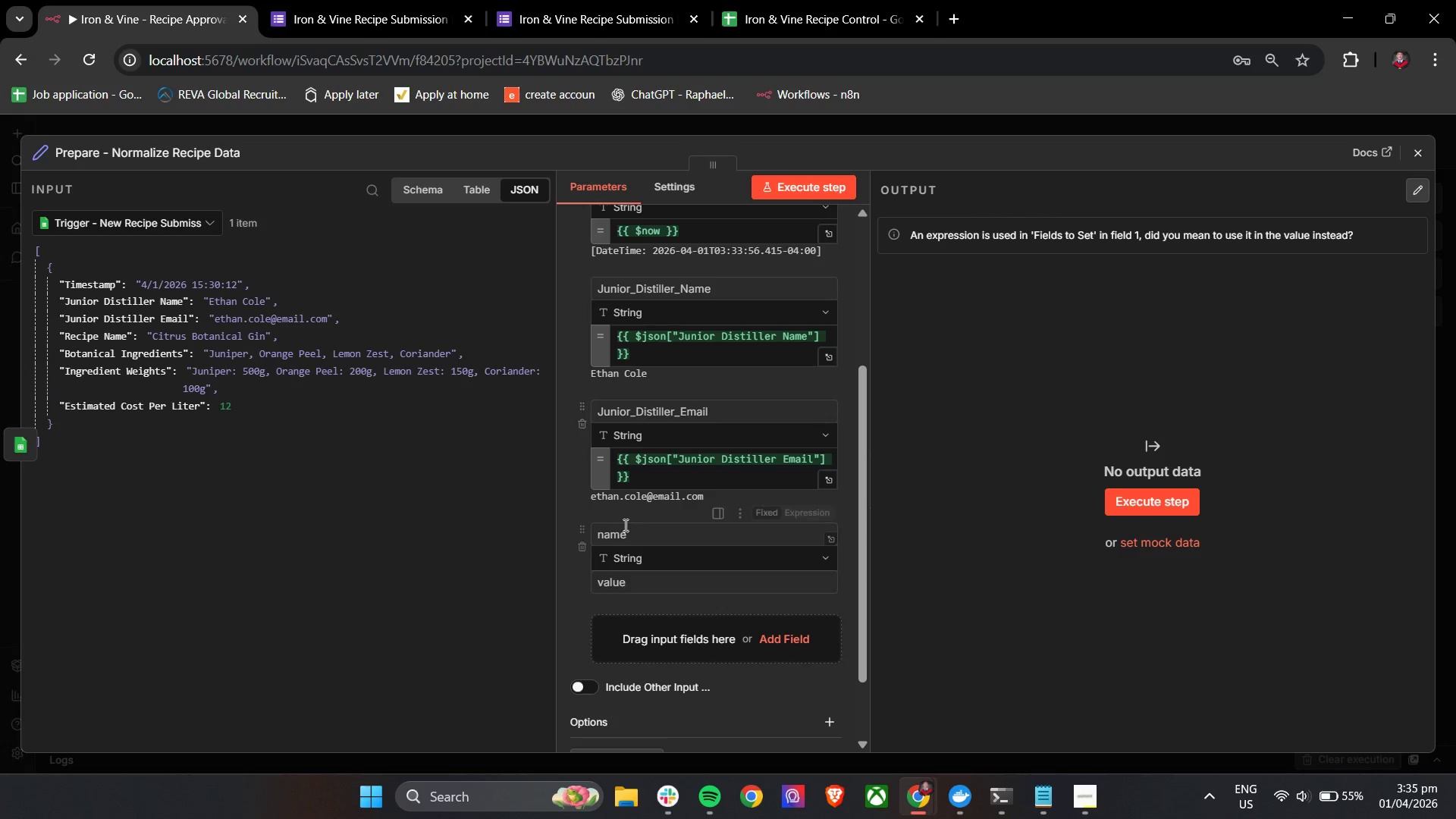 
left_click([630, 527])
 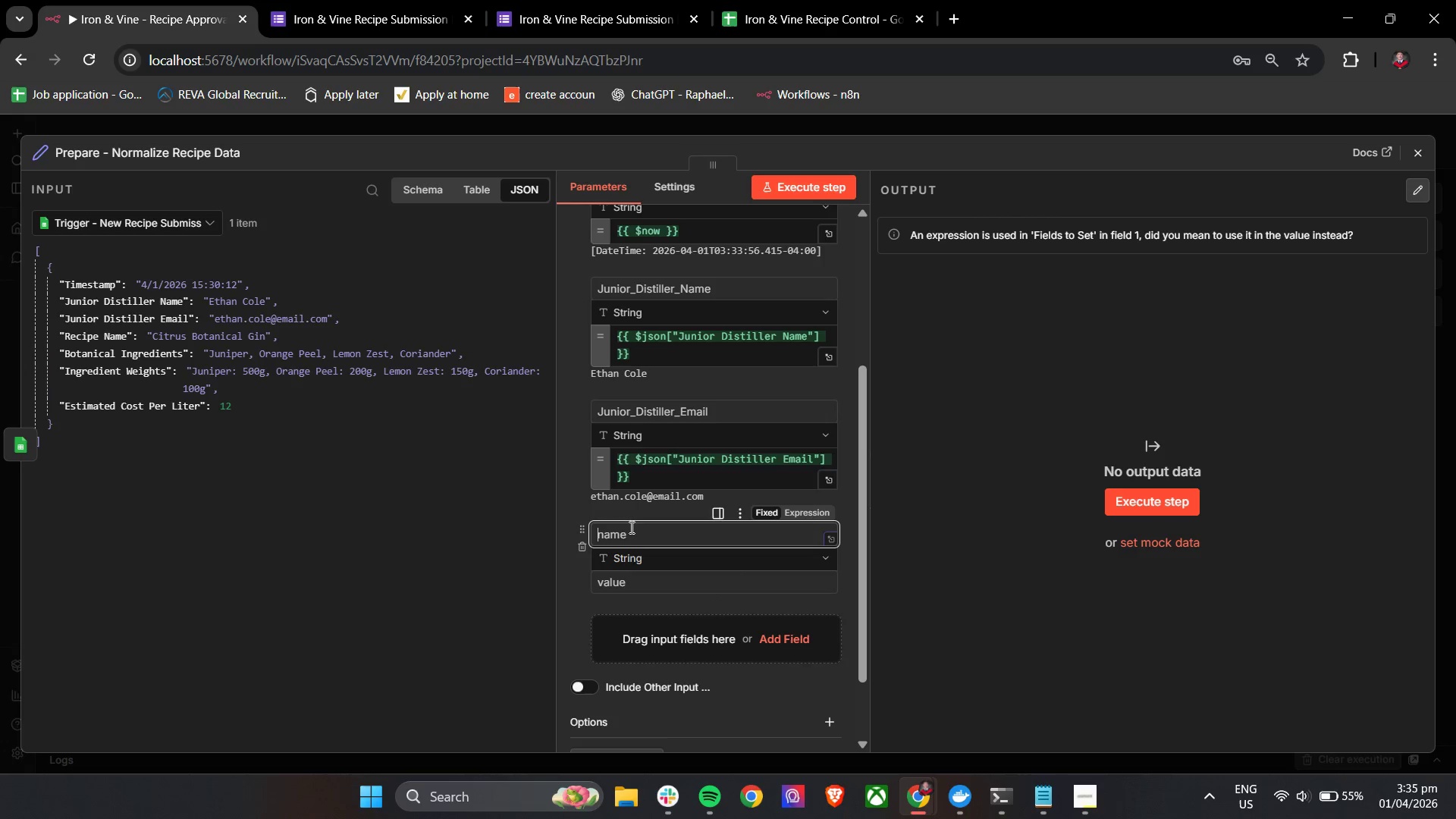 
type(Recipe_Name)
 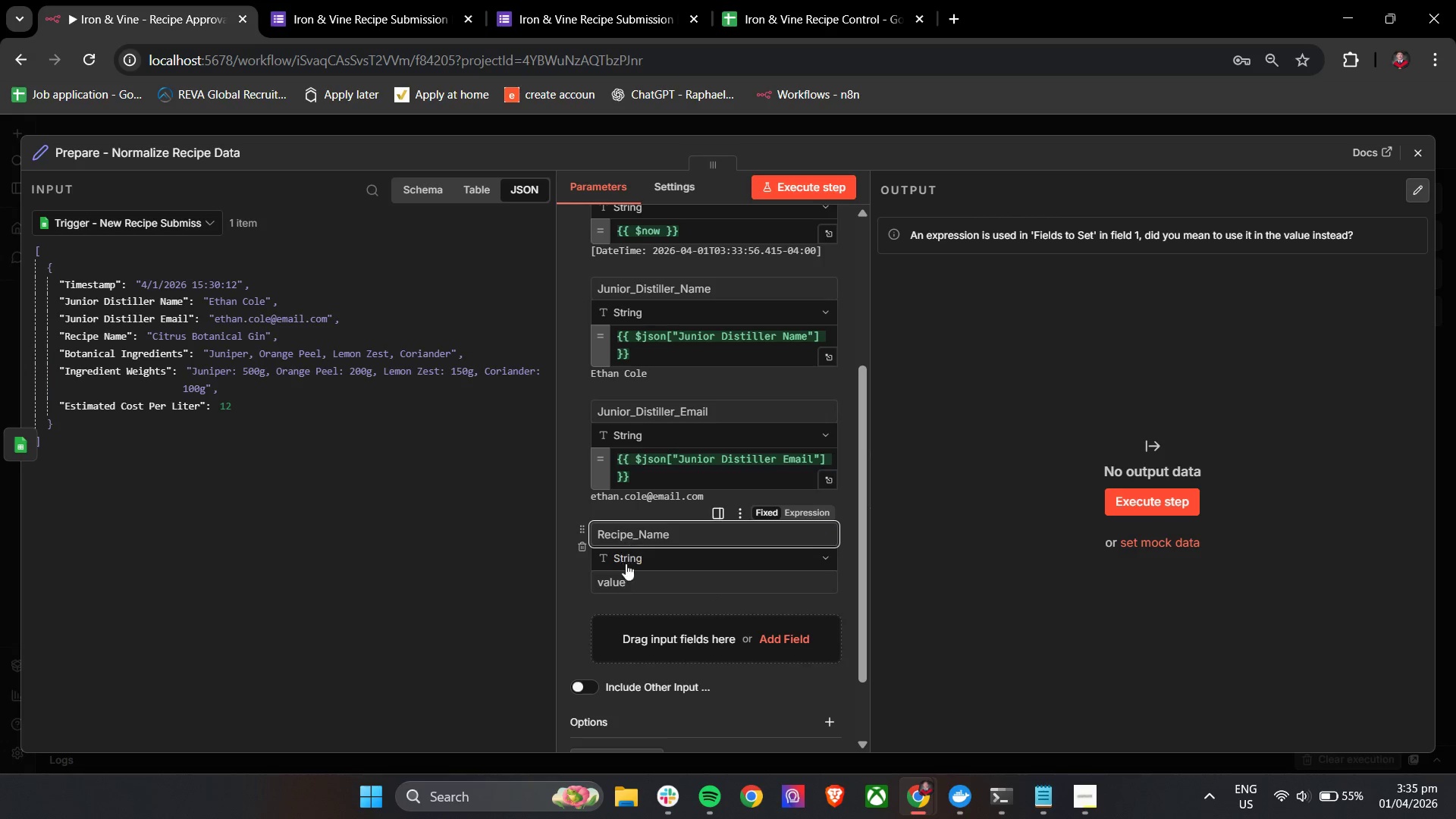 
left_click([623, 579])
 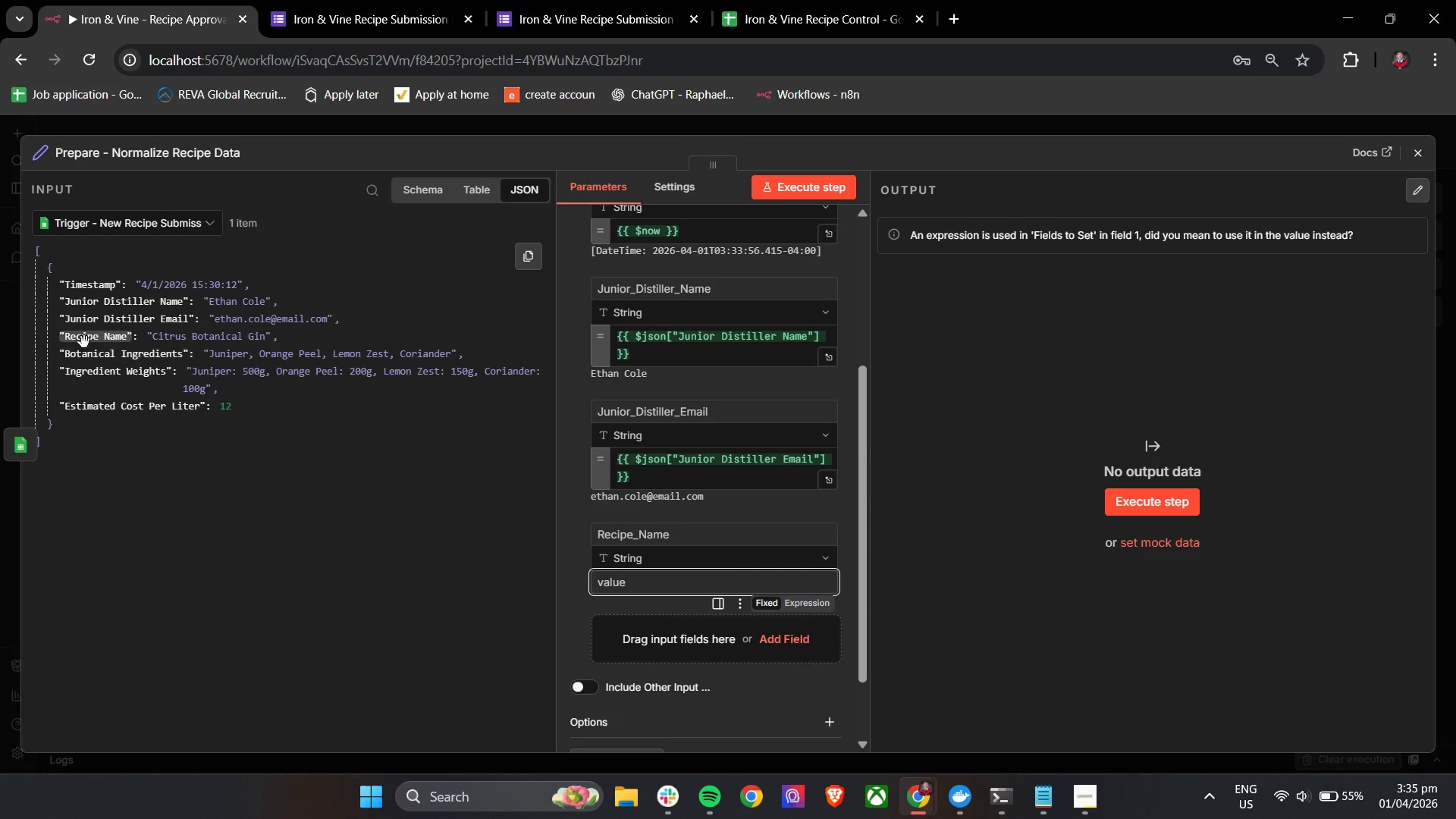 
left_click_drag(start_coordinate=[84, 337], to_coordinate=[635, 590])
 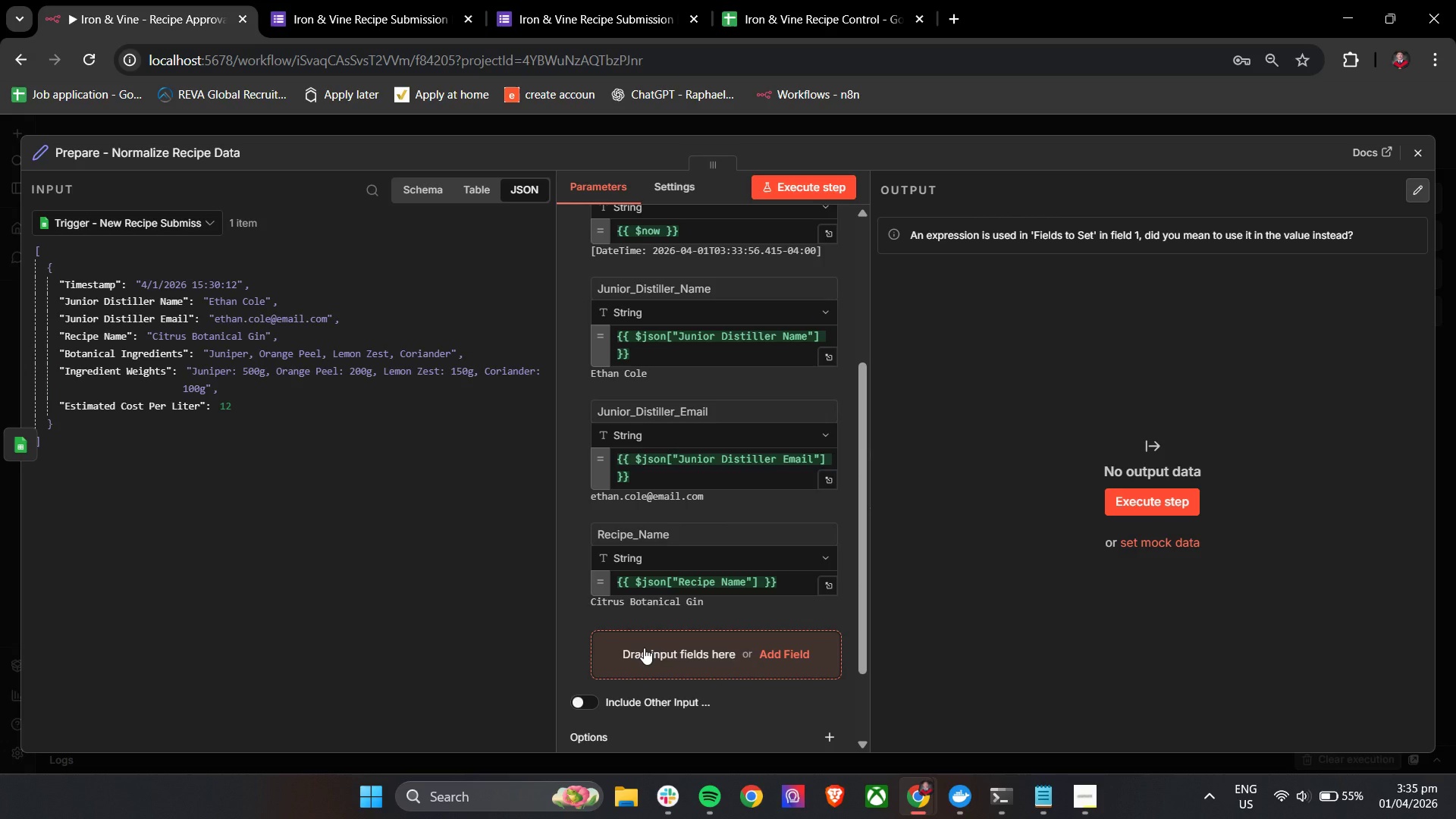 
left_click([644, 648])
 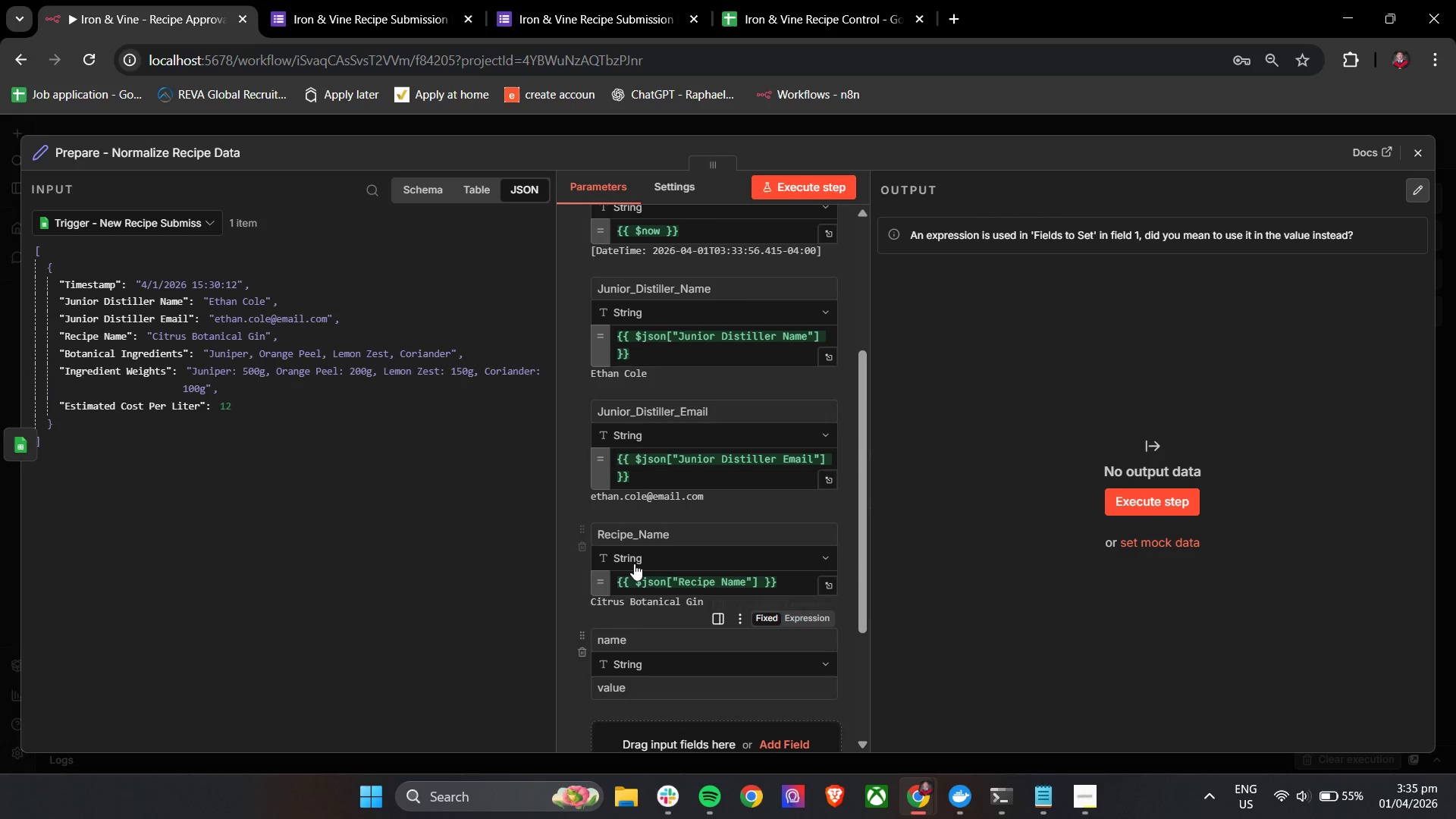 
scroll: coordinate [634, 562], scroll_direction: down, amount: 3.0
 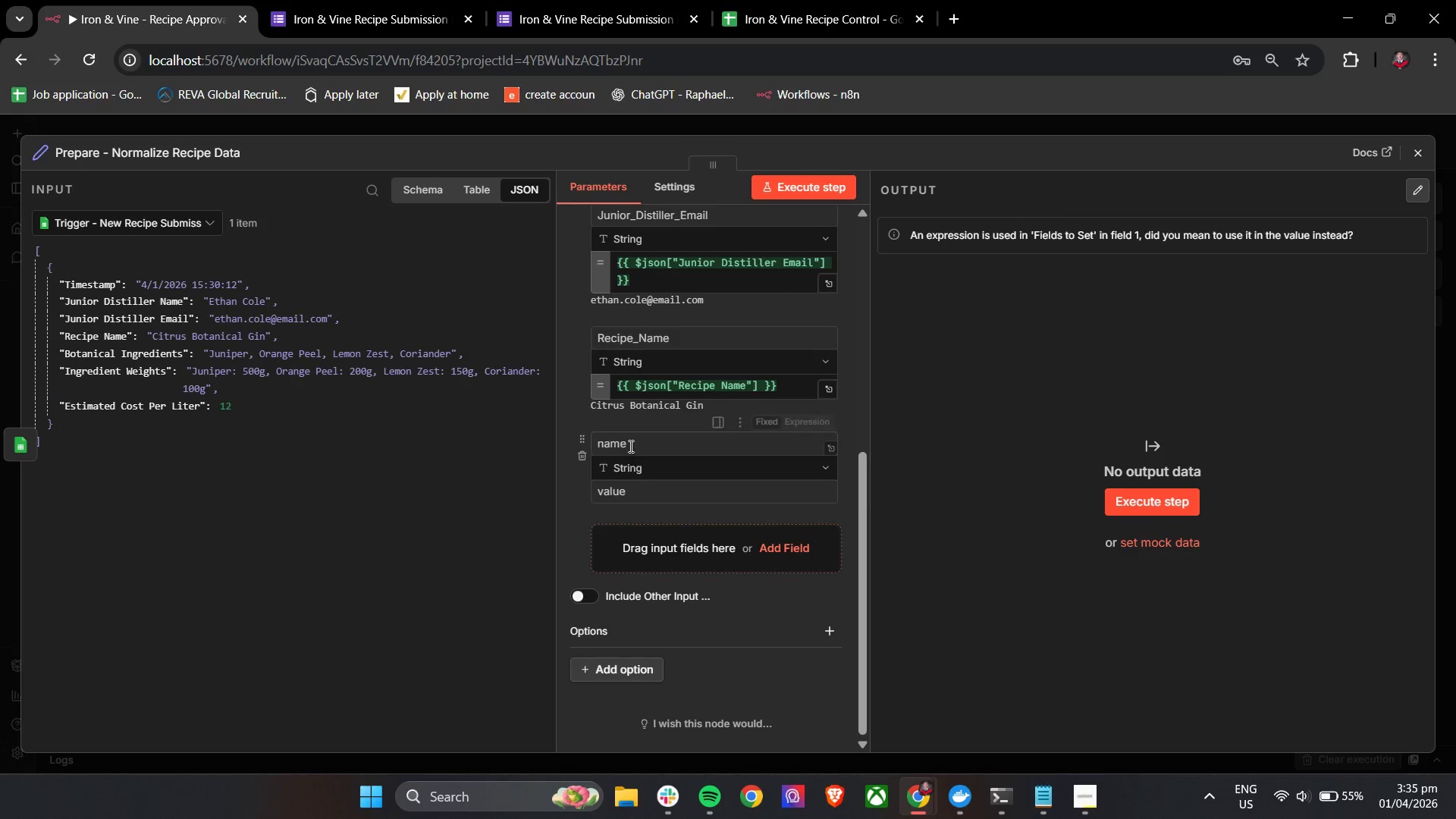 
left_click([629, 444])
 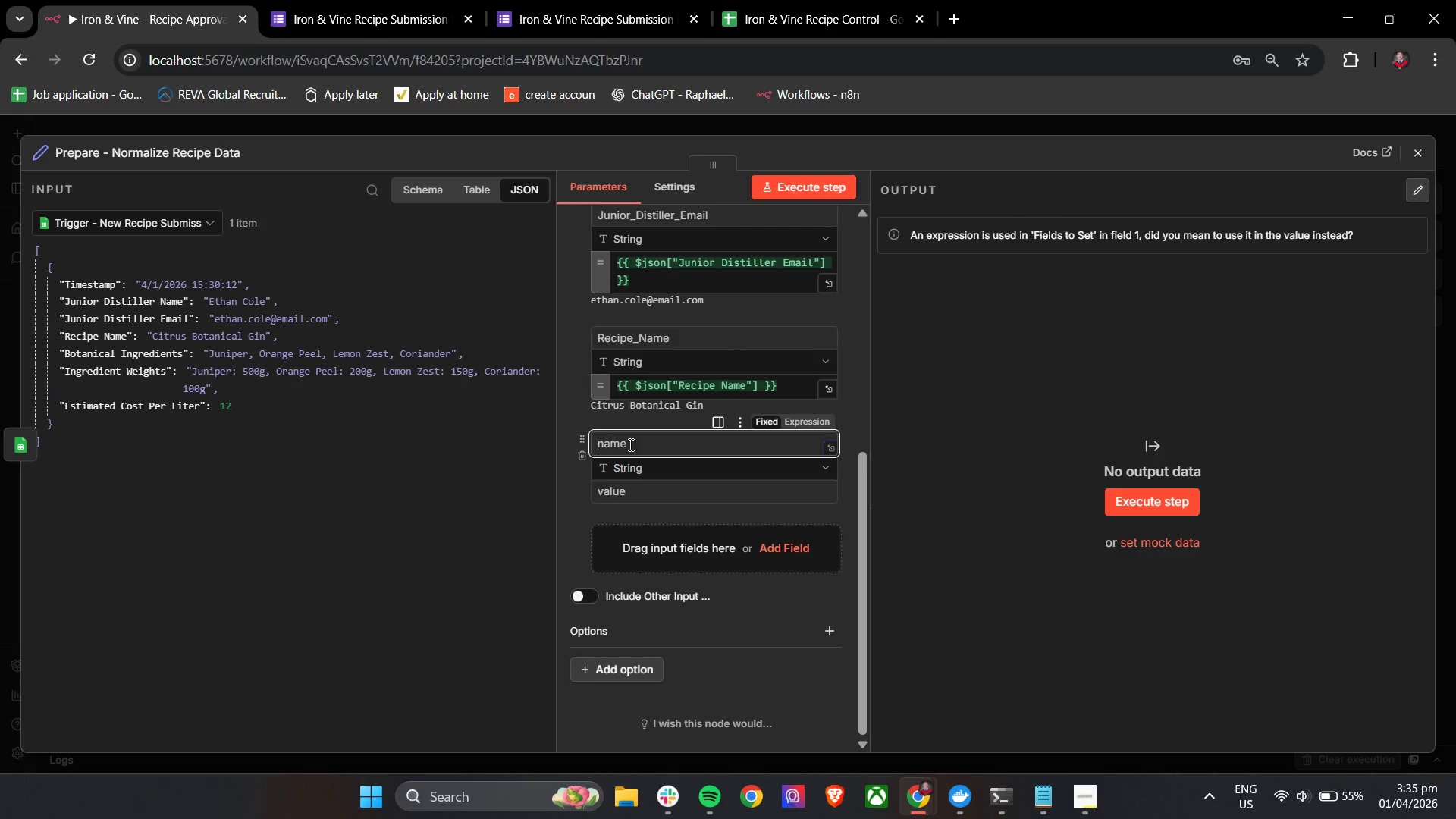 
hold_key(key=ShiftLeft, duration=1.51)
 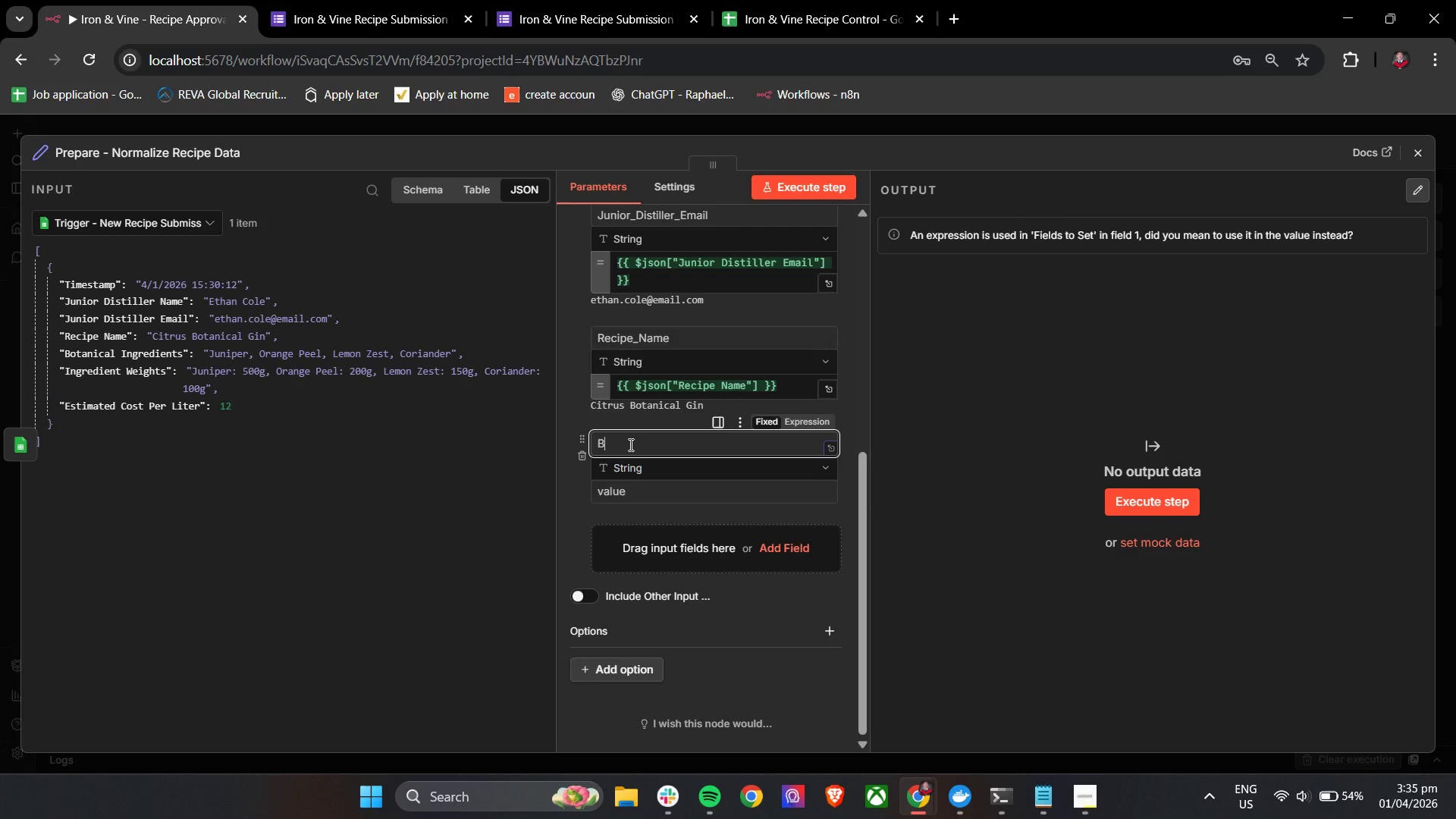 
type(Botanical_Ingredients)
 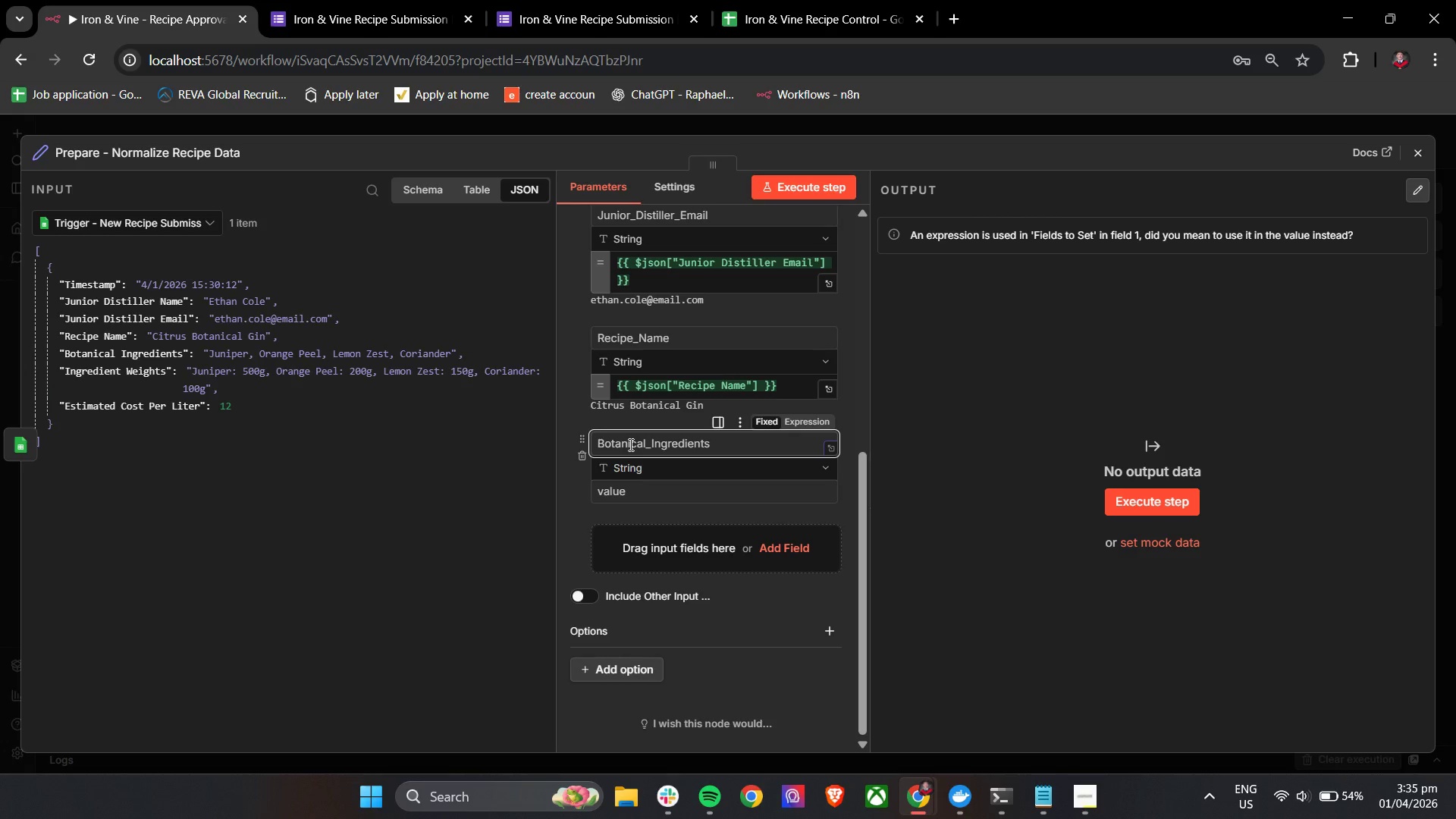 
wait(8.06)
 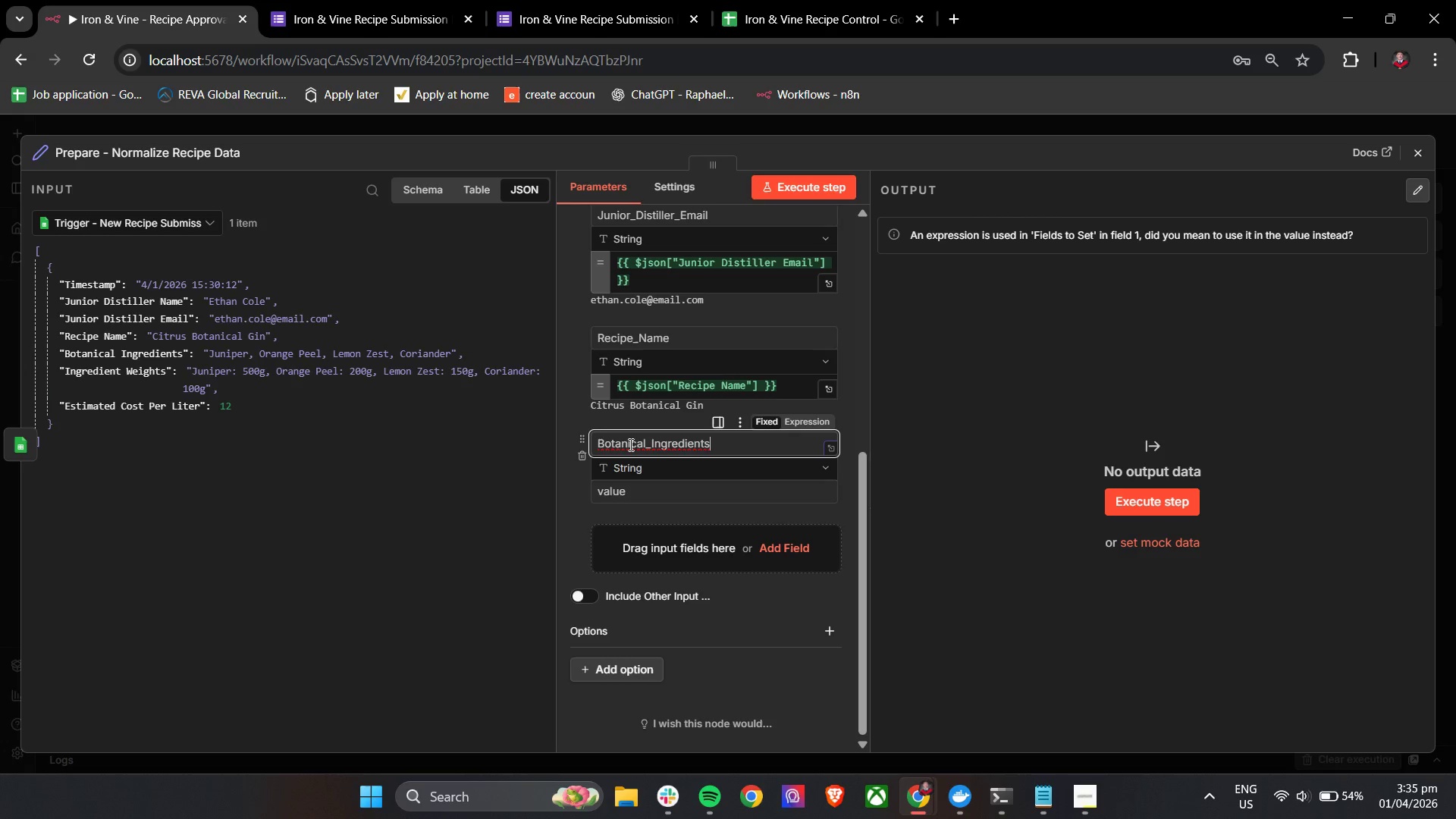 
left_click_drag(start_coordinate=[105, 356], to_coordinate=[652, 501])
 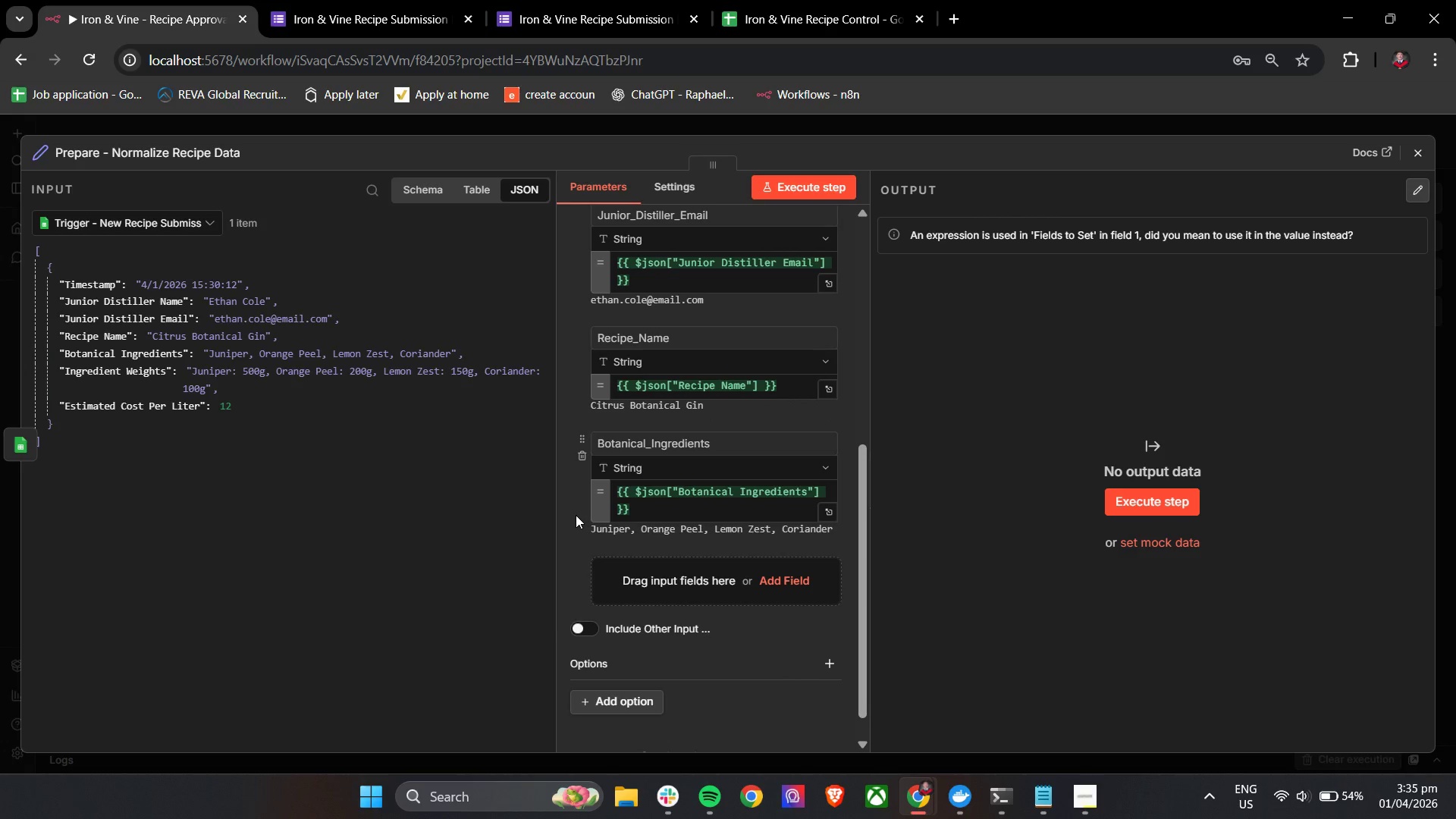 
left_click([573, 514])
 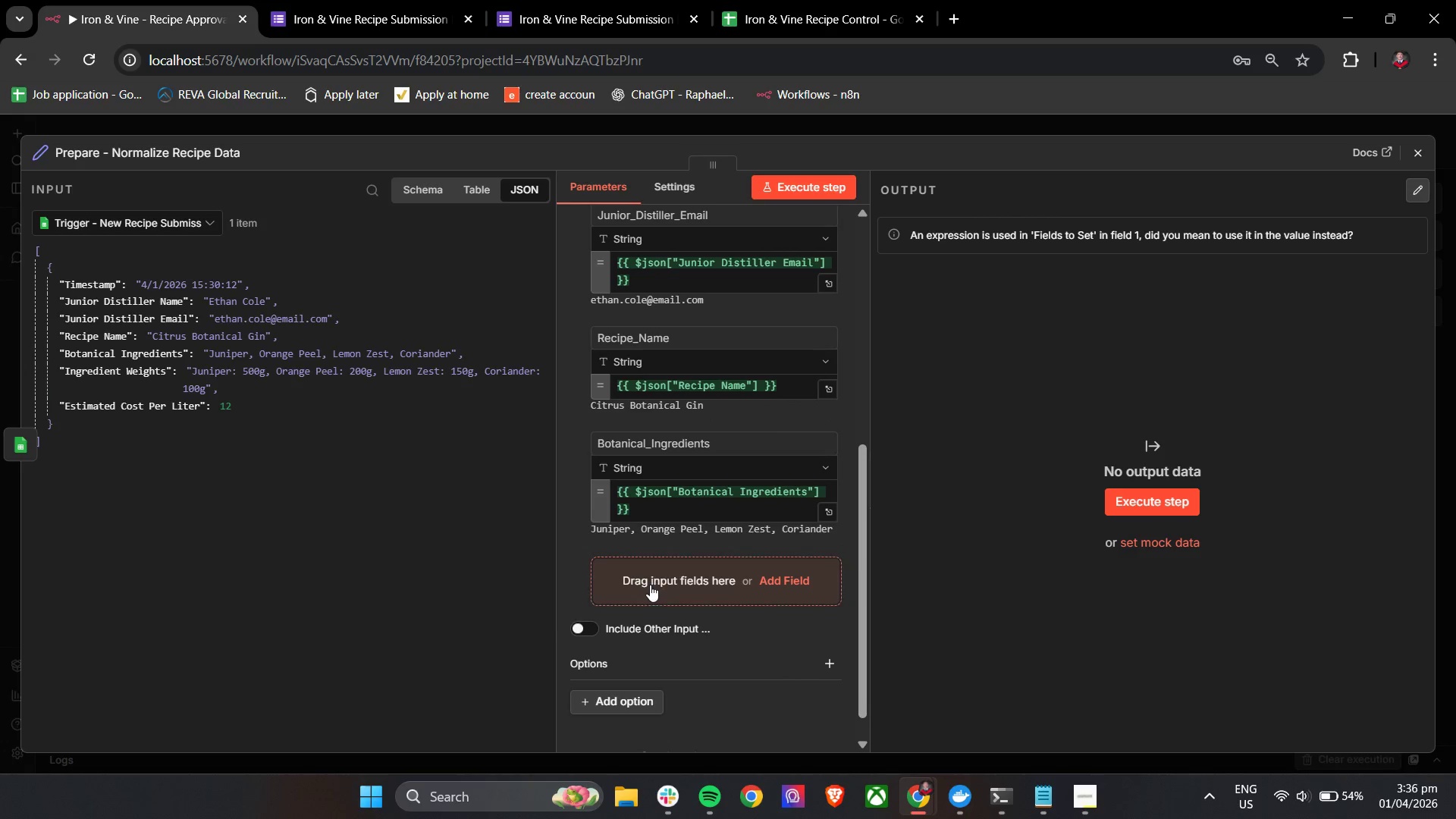 
left_click([650, 585])
 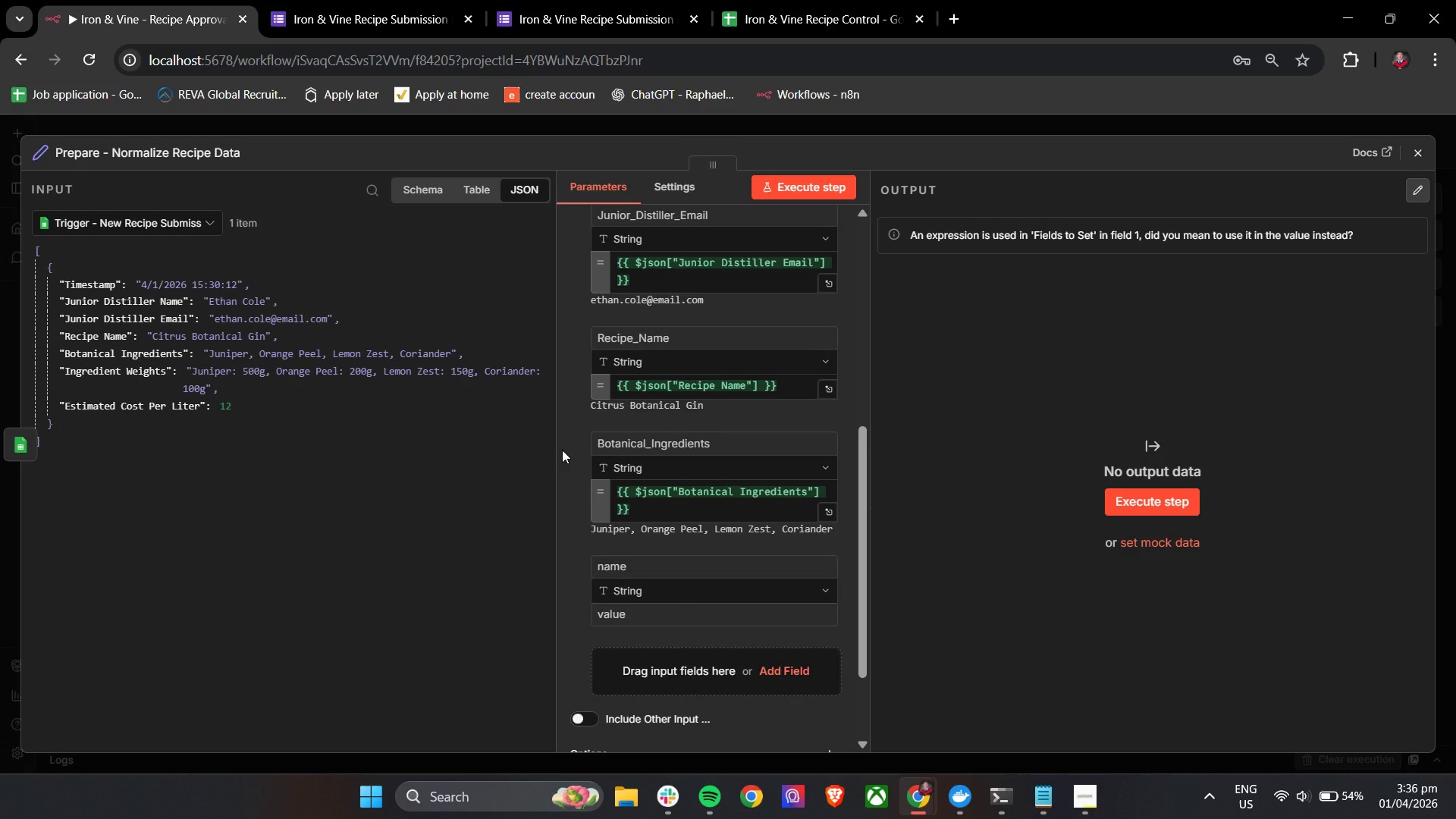 
wait(12.78)
 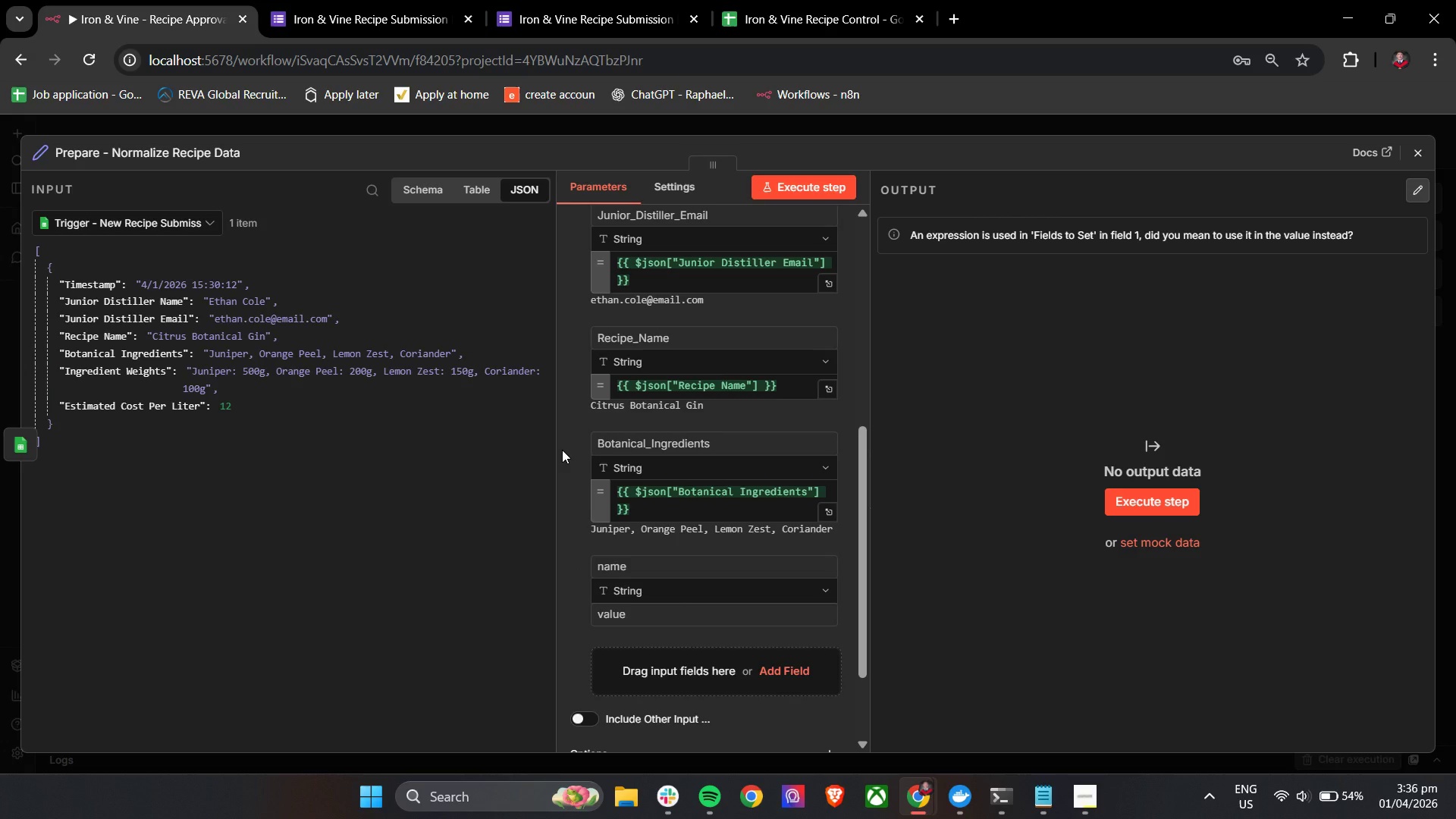 
left_click([669, 568])
 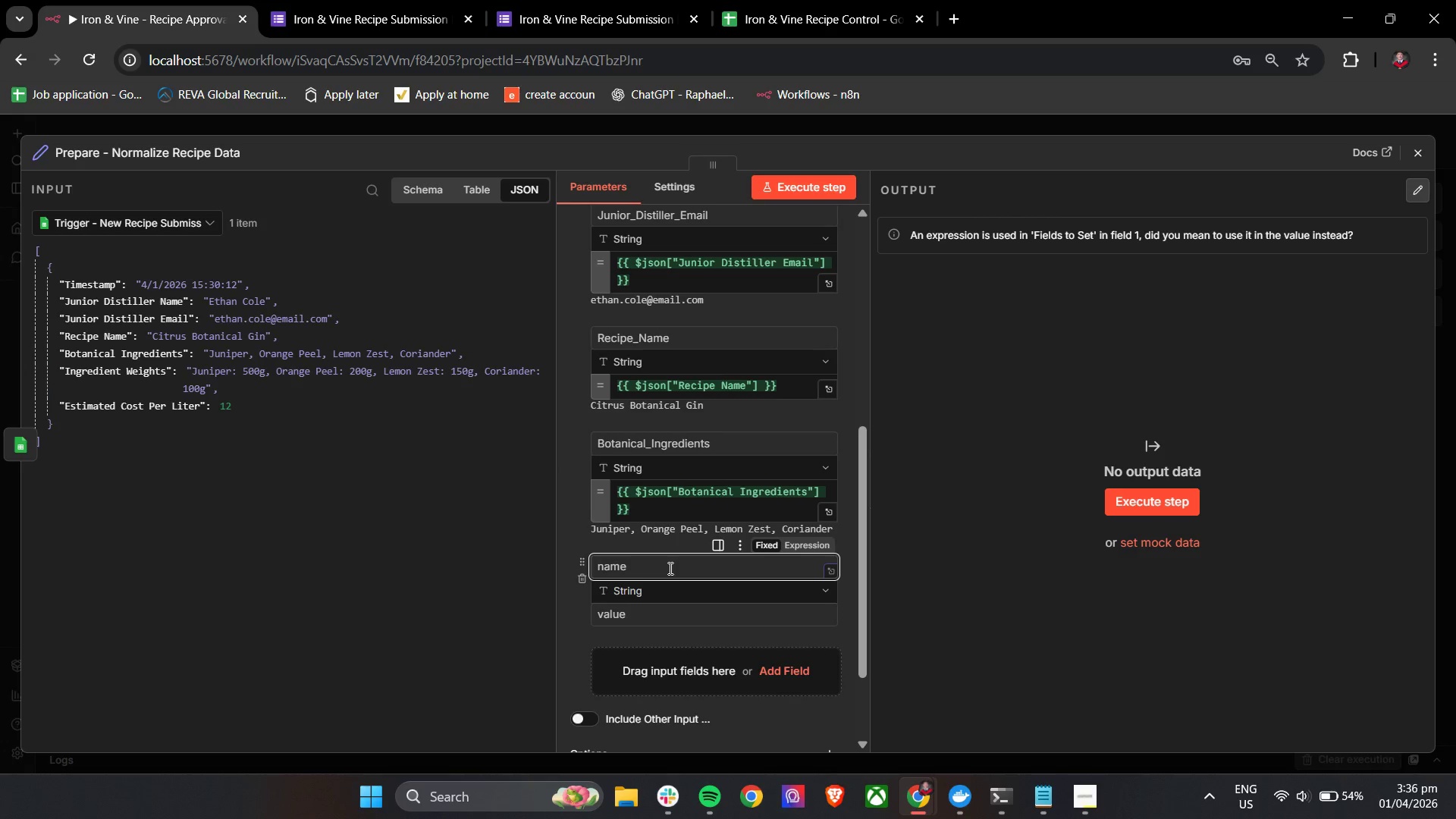 
type(Ingredients_weights)
 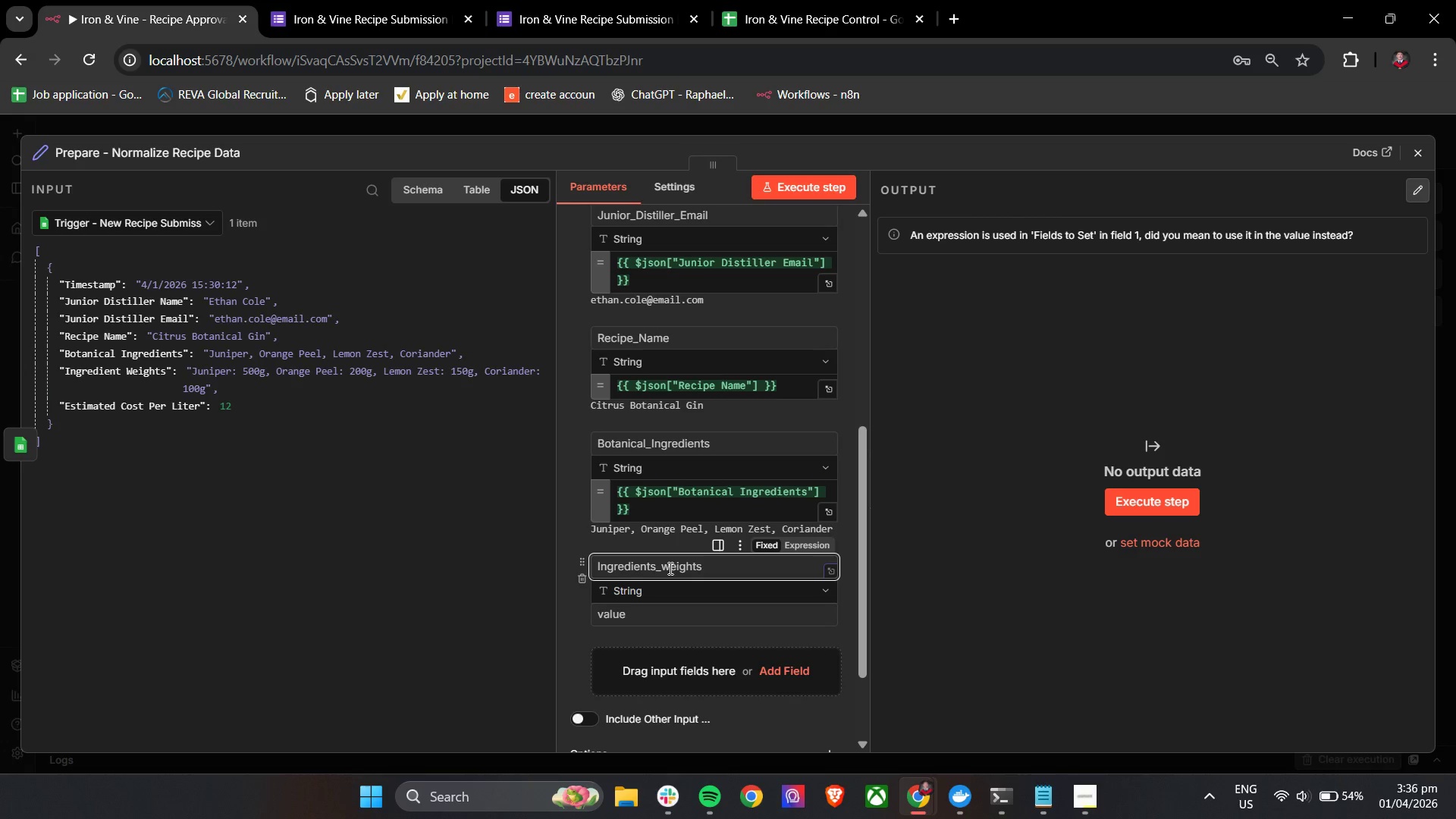 
wait(11.95)
 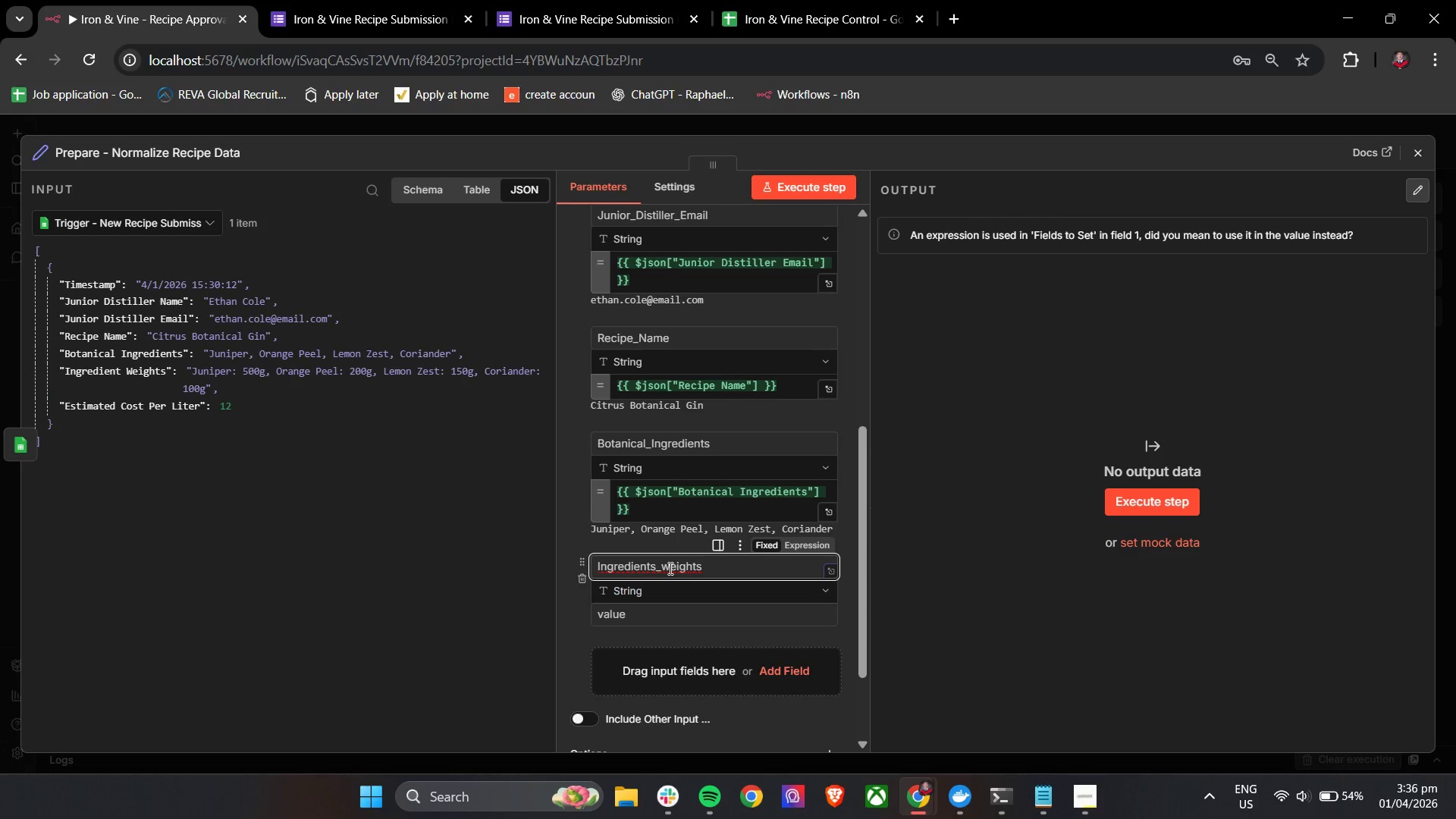 
left_click([662, 611])
 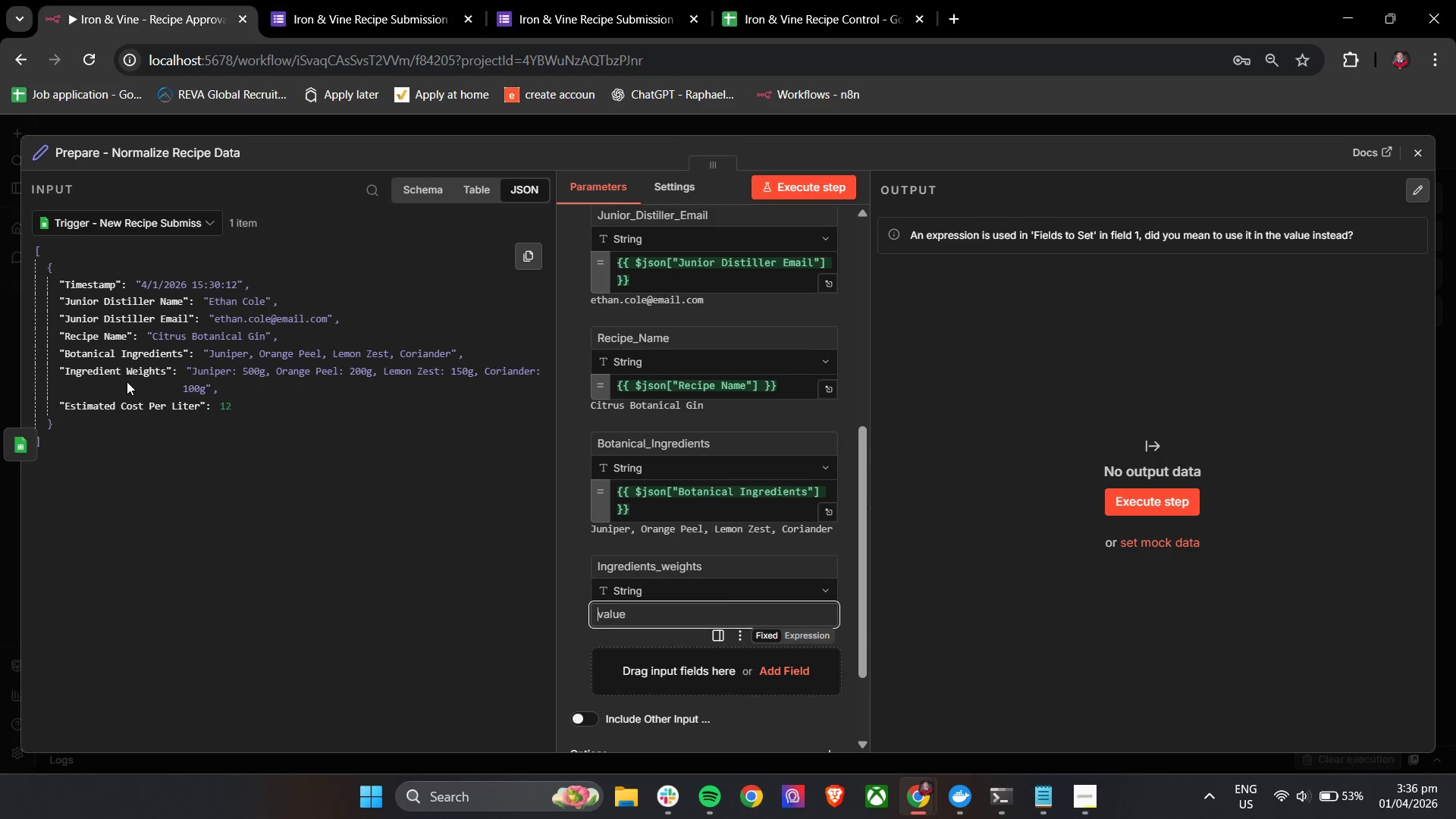 
left_click_drag(start_coordinate=[127, 372], to_coordinate=[642, 619])
 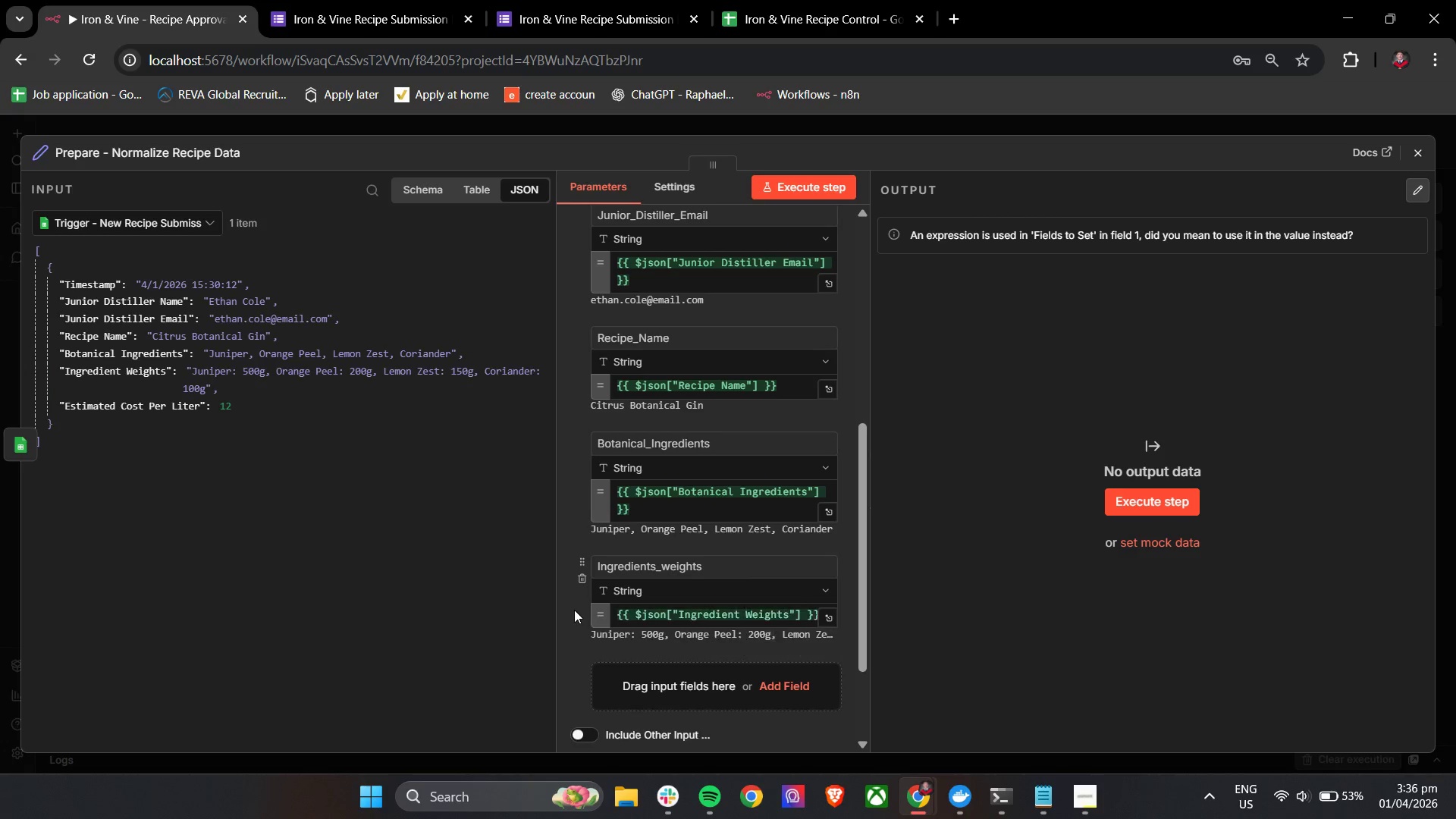 
left_click([568, 607])
 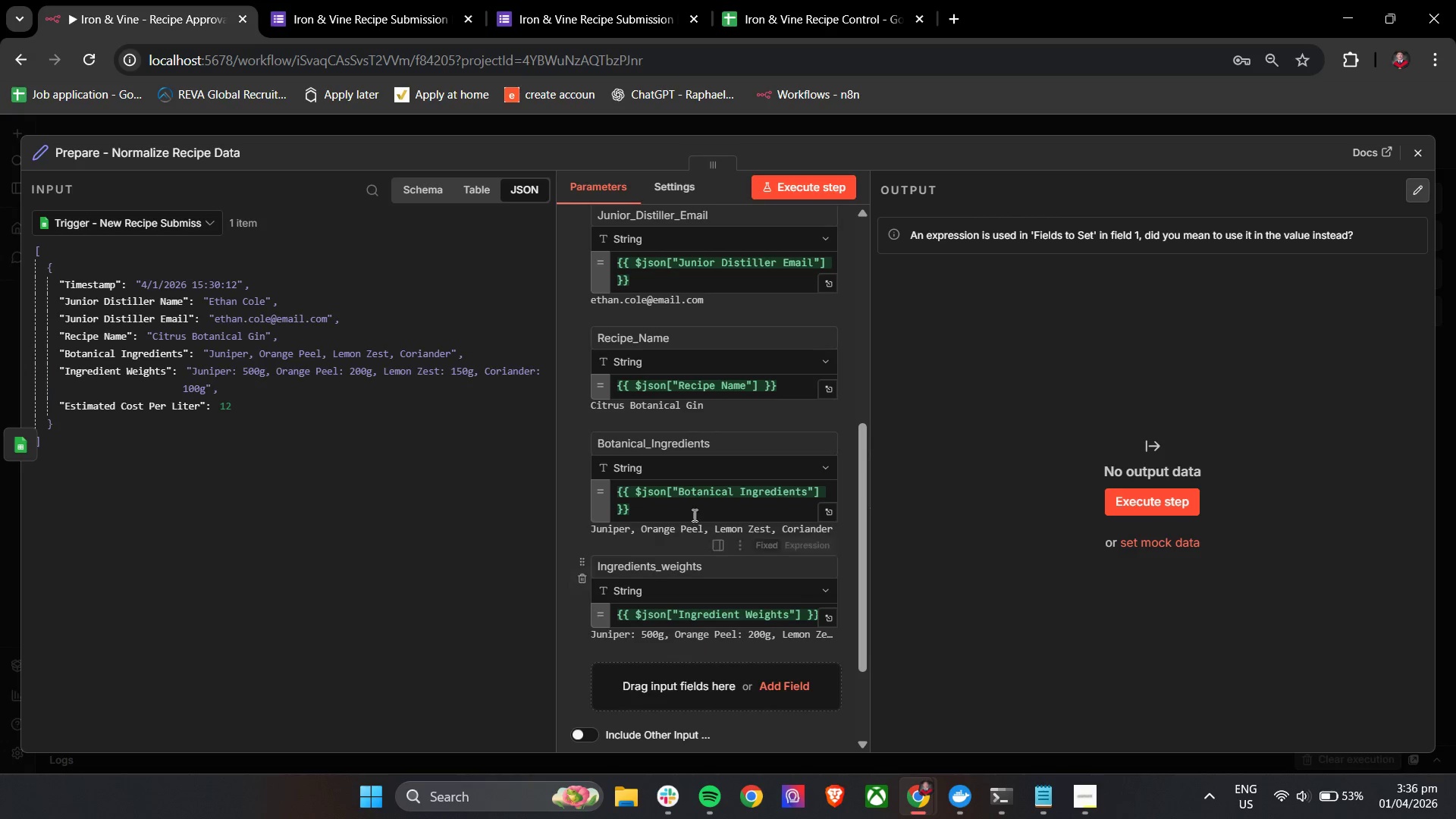 
scroll: coordinate [694, 515], scroll_direction: down, amount: 3.0
 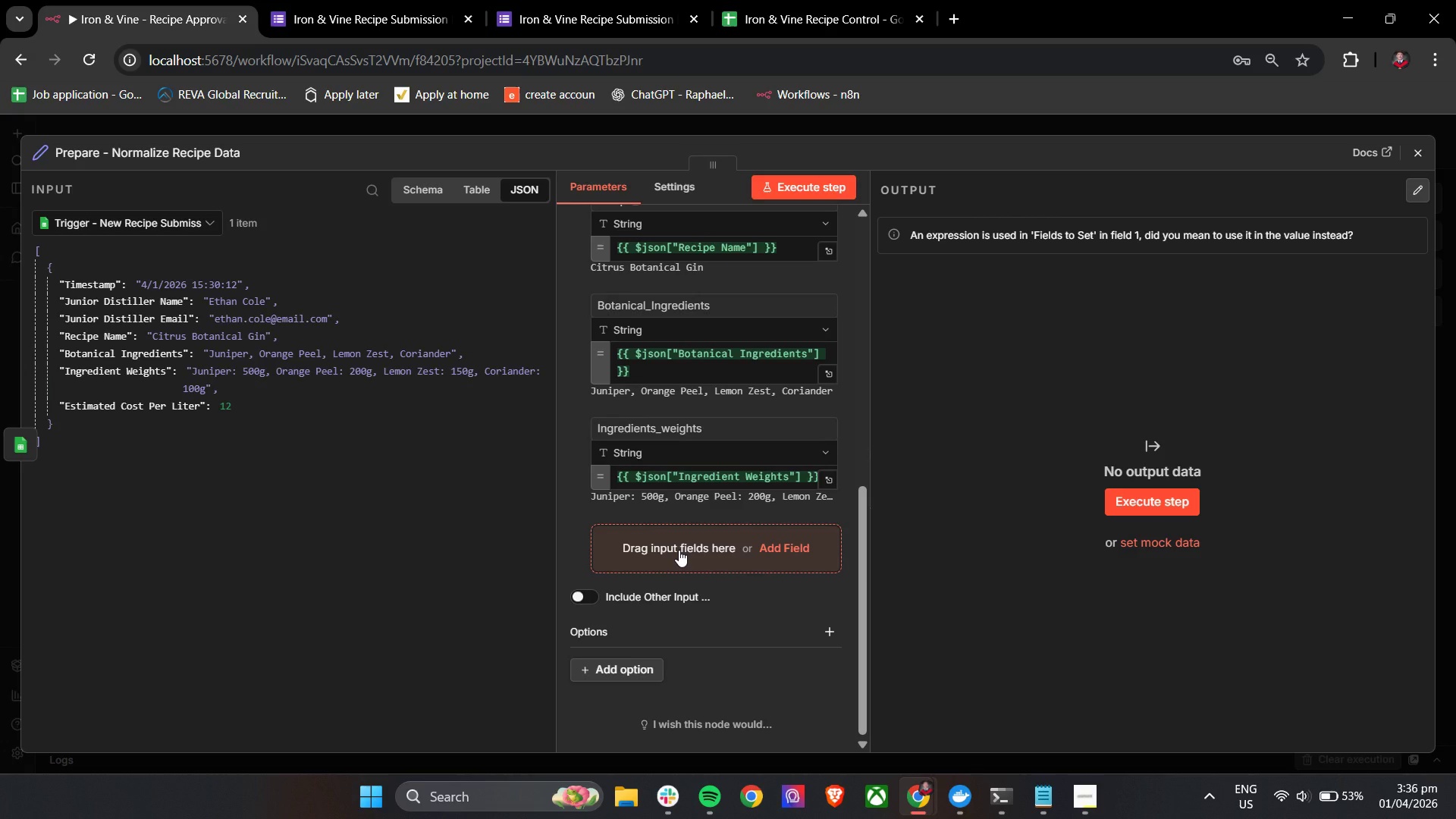 
left_click([679, 550])
 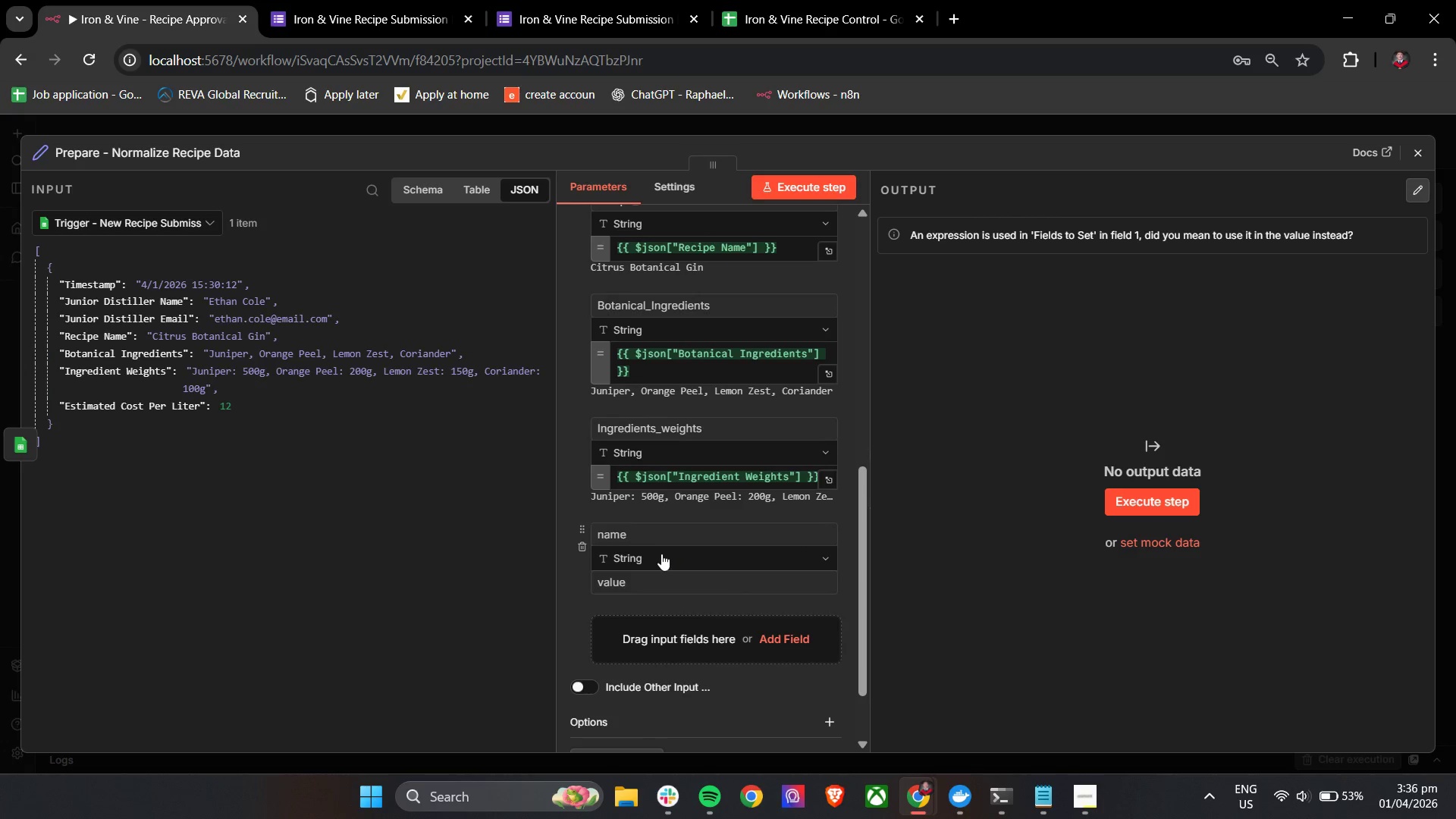 
left_click([651, 529])
 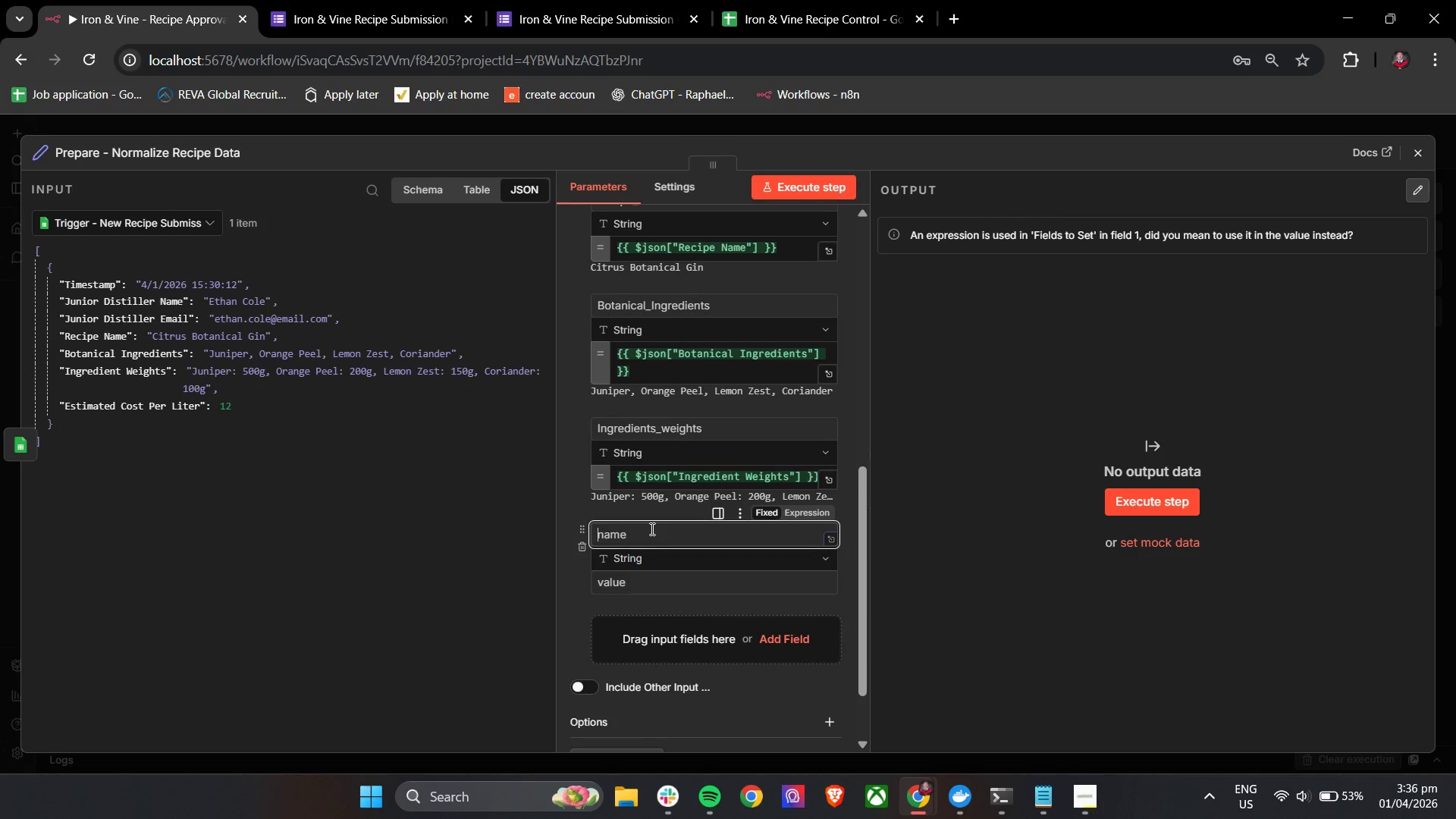 
type(Estimated_ )
key(Backspace)
type(Cost )
key(Backspace)
type(_p)
key(Backspace)
type(Per_Liter)
 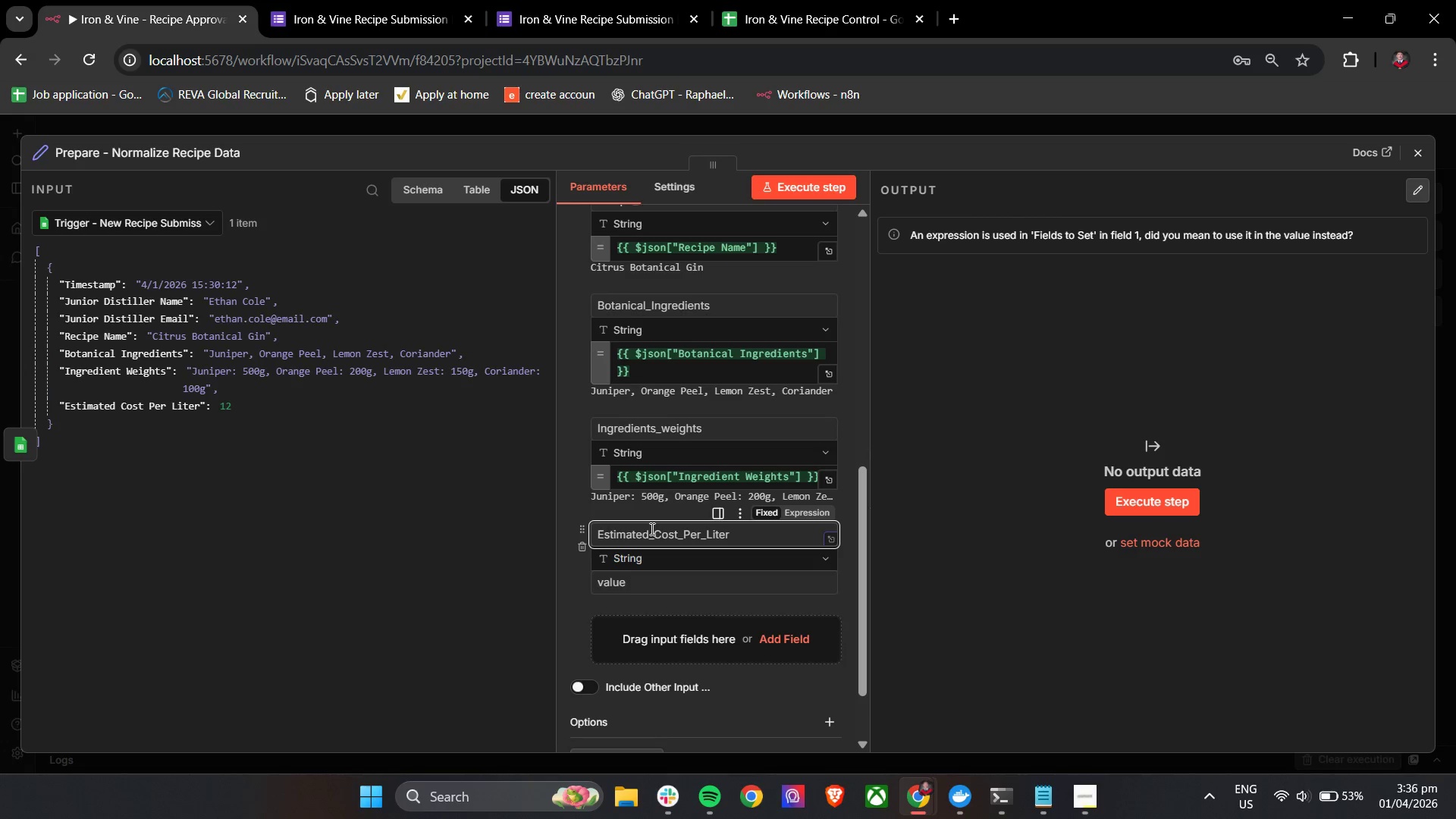 
left_click([638, 580])
 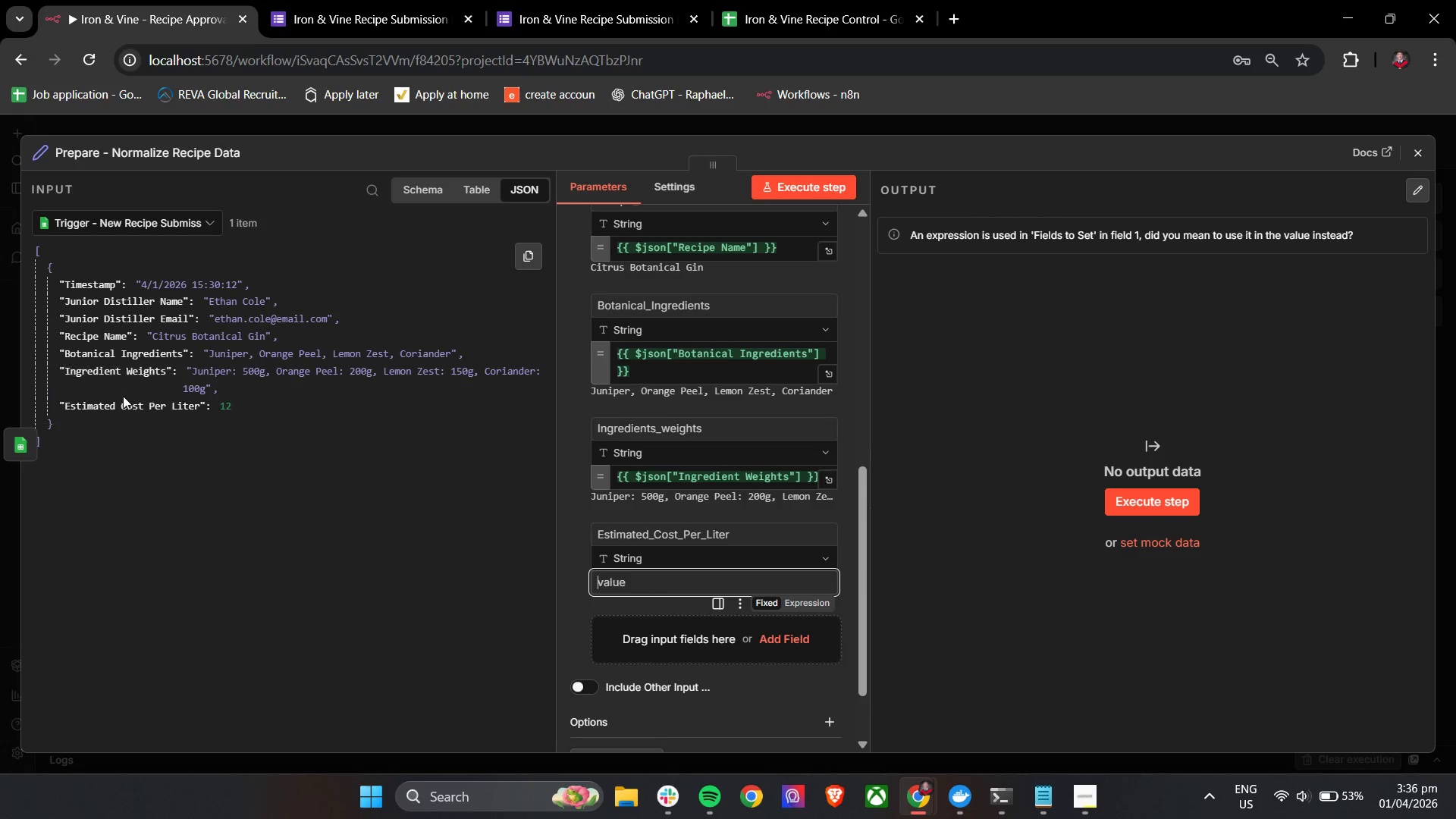 
left_click_drag(start_coordinate=[129, 410], to_coordinate=[614, 582])
 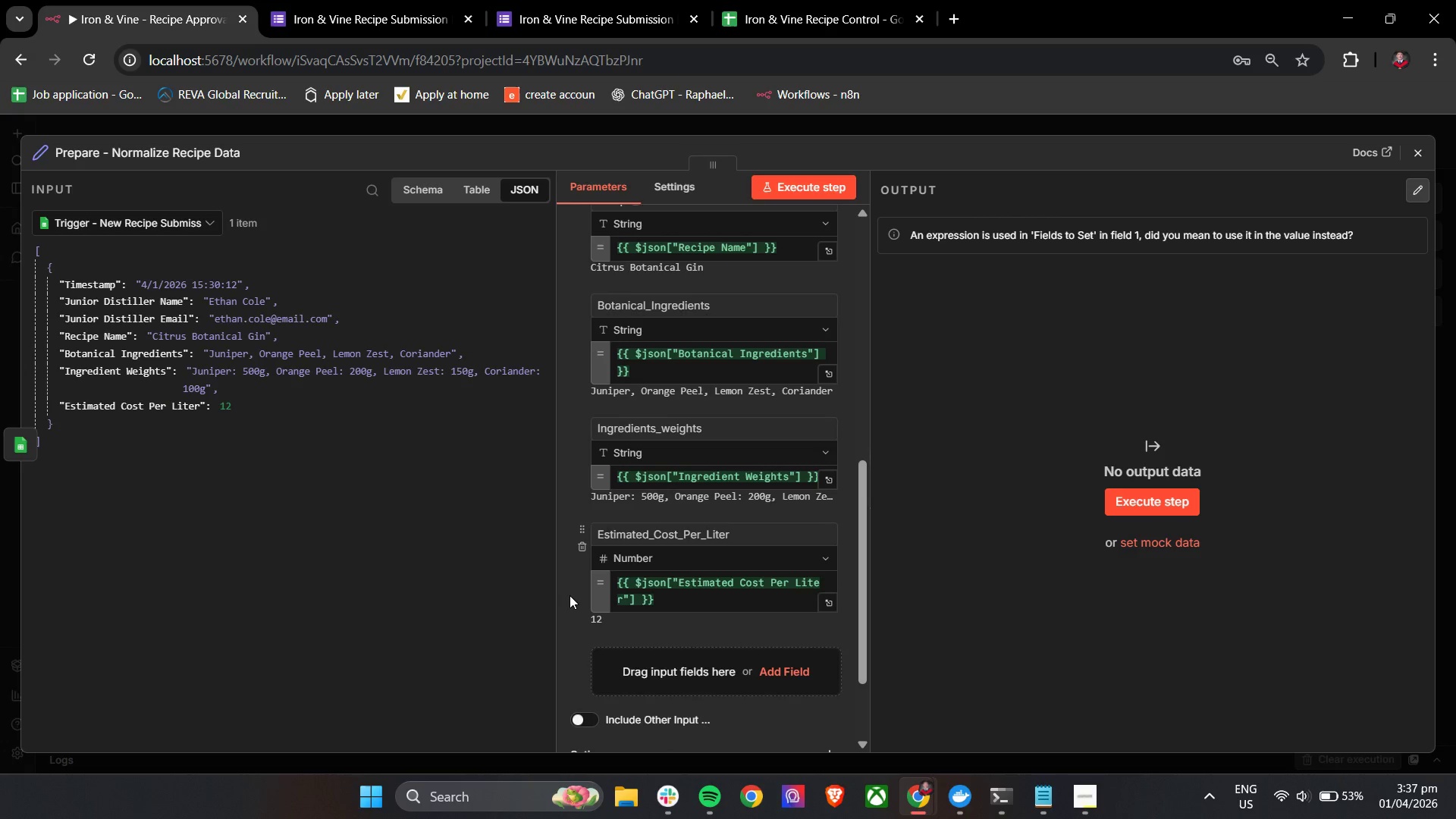 
left_click([570, 595])
 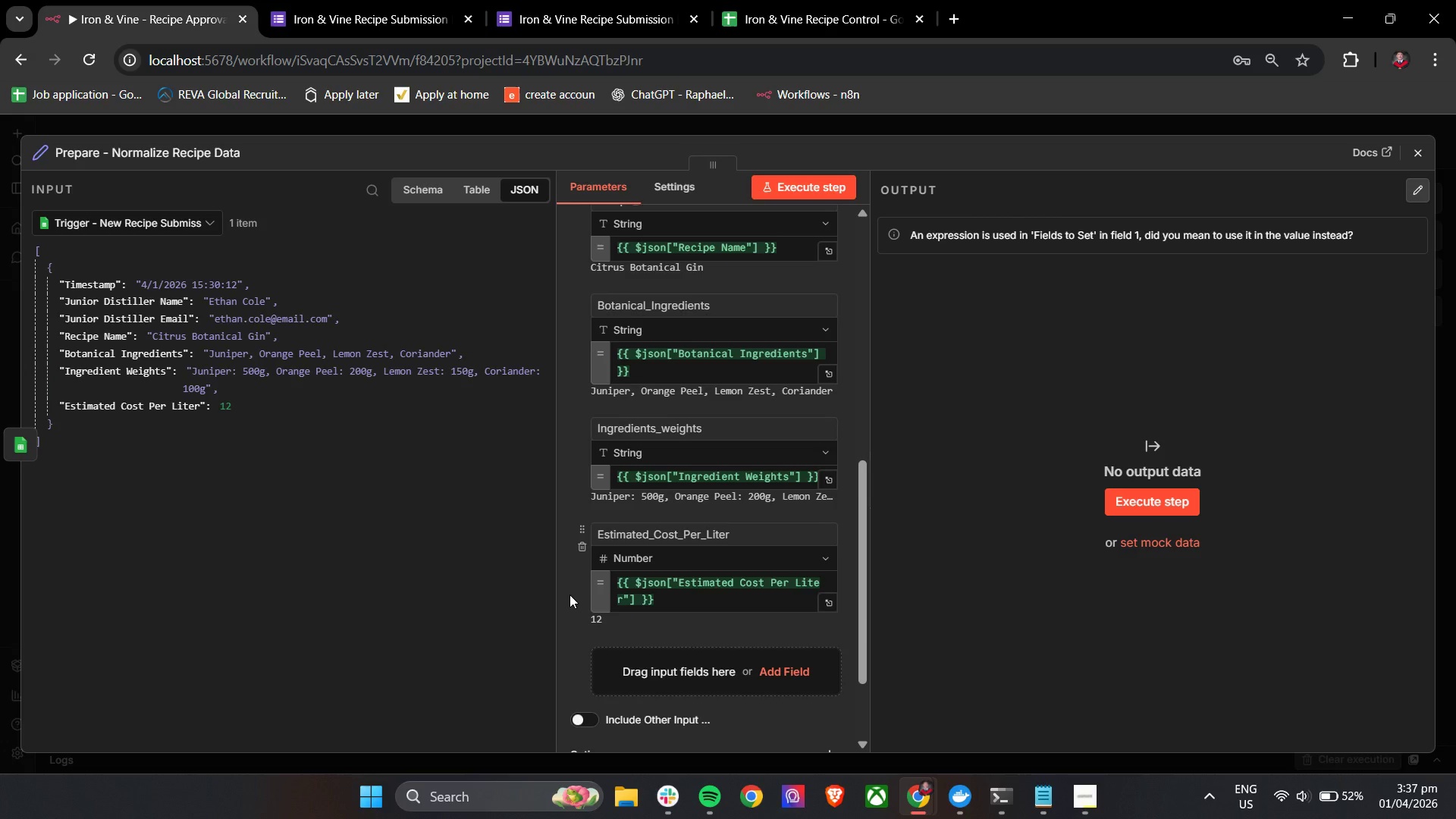 
wait(37.16)
 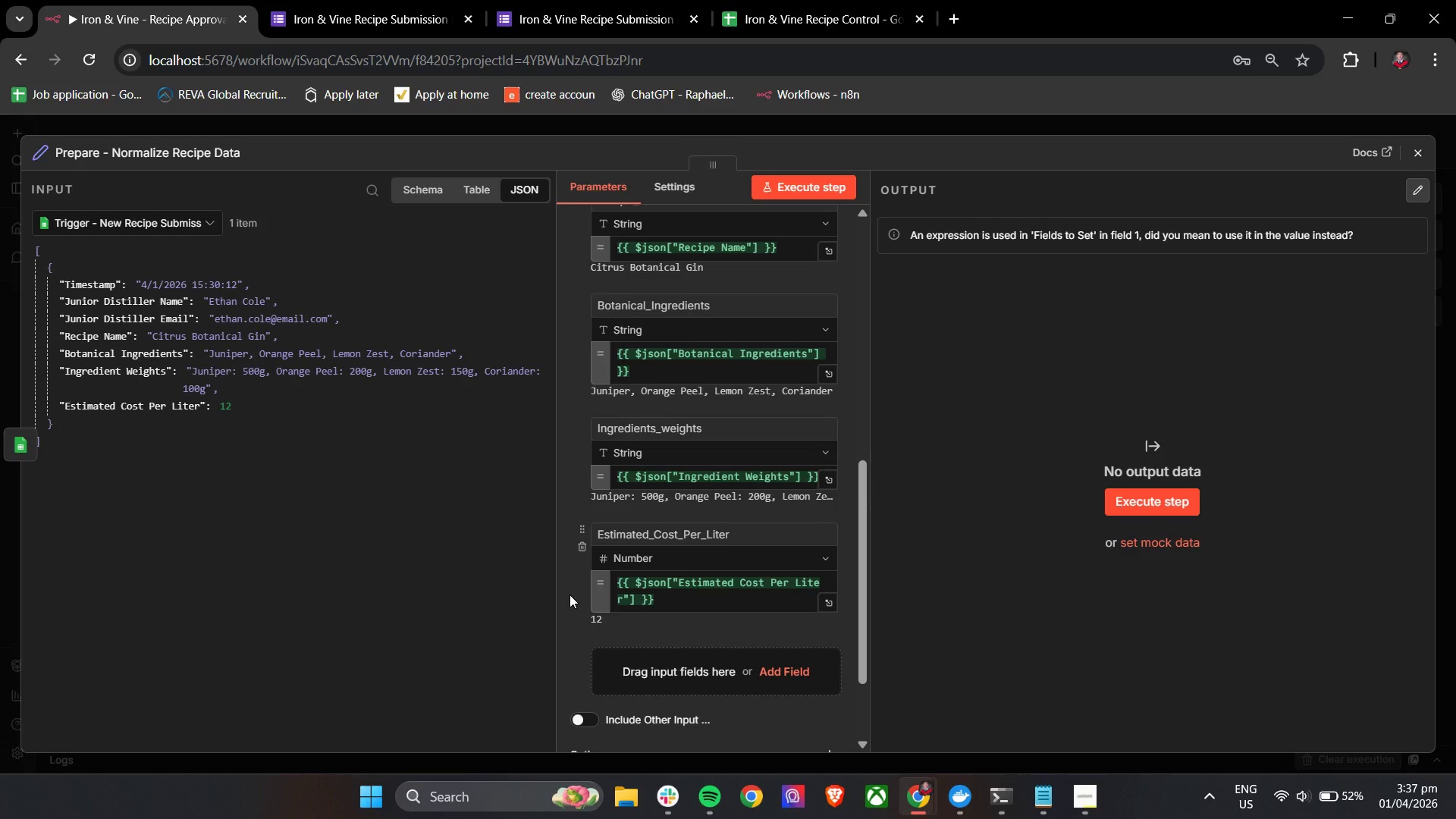 
scroll: coordinate [636, 562], scroll_direction: down, amount: 2.0
 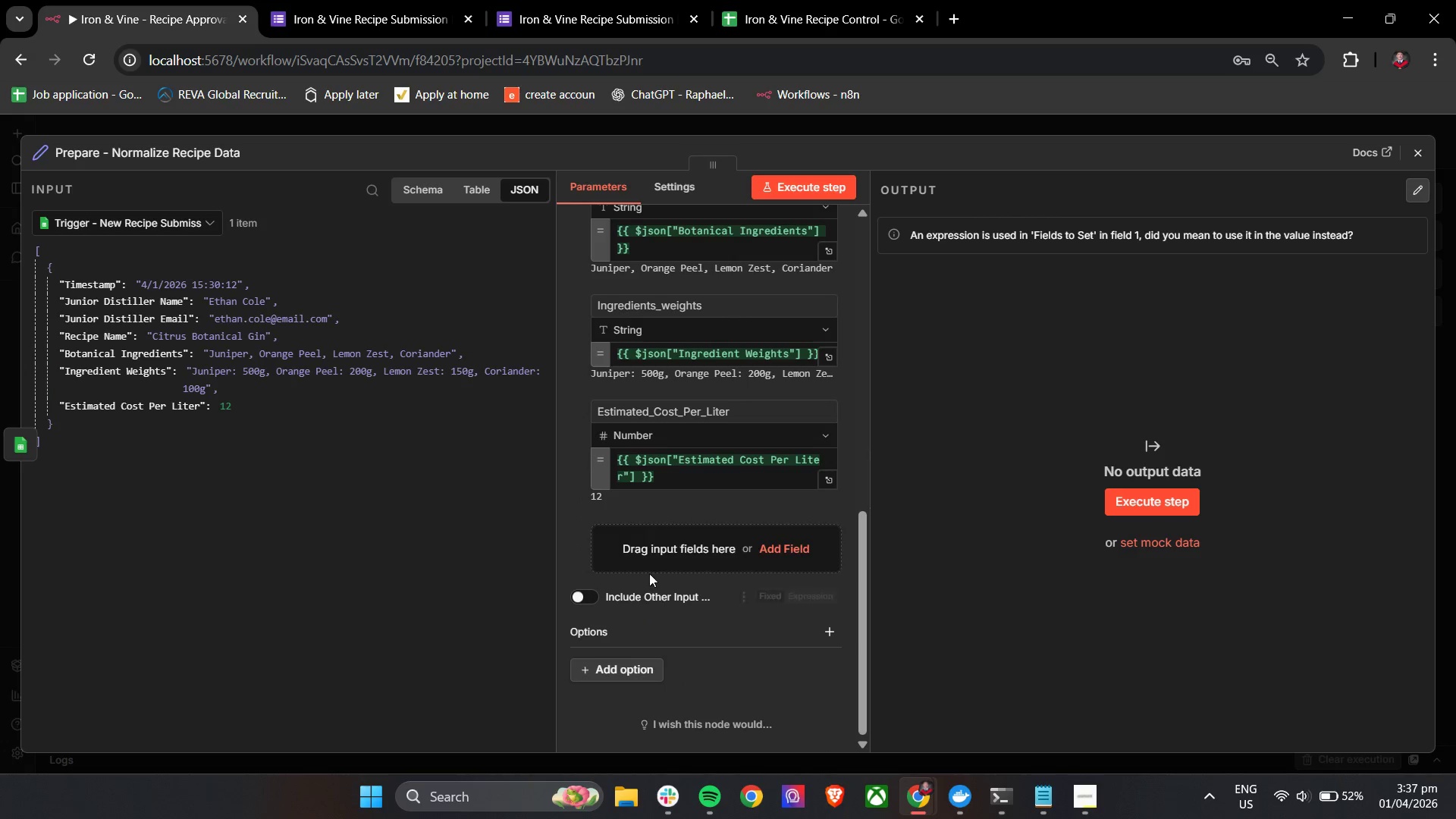 
left_click([648, 551])
 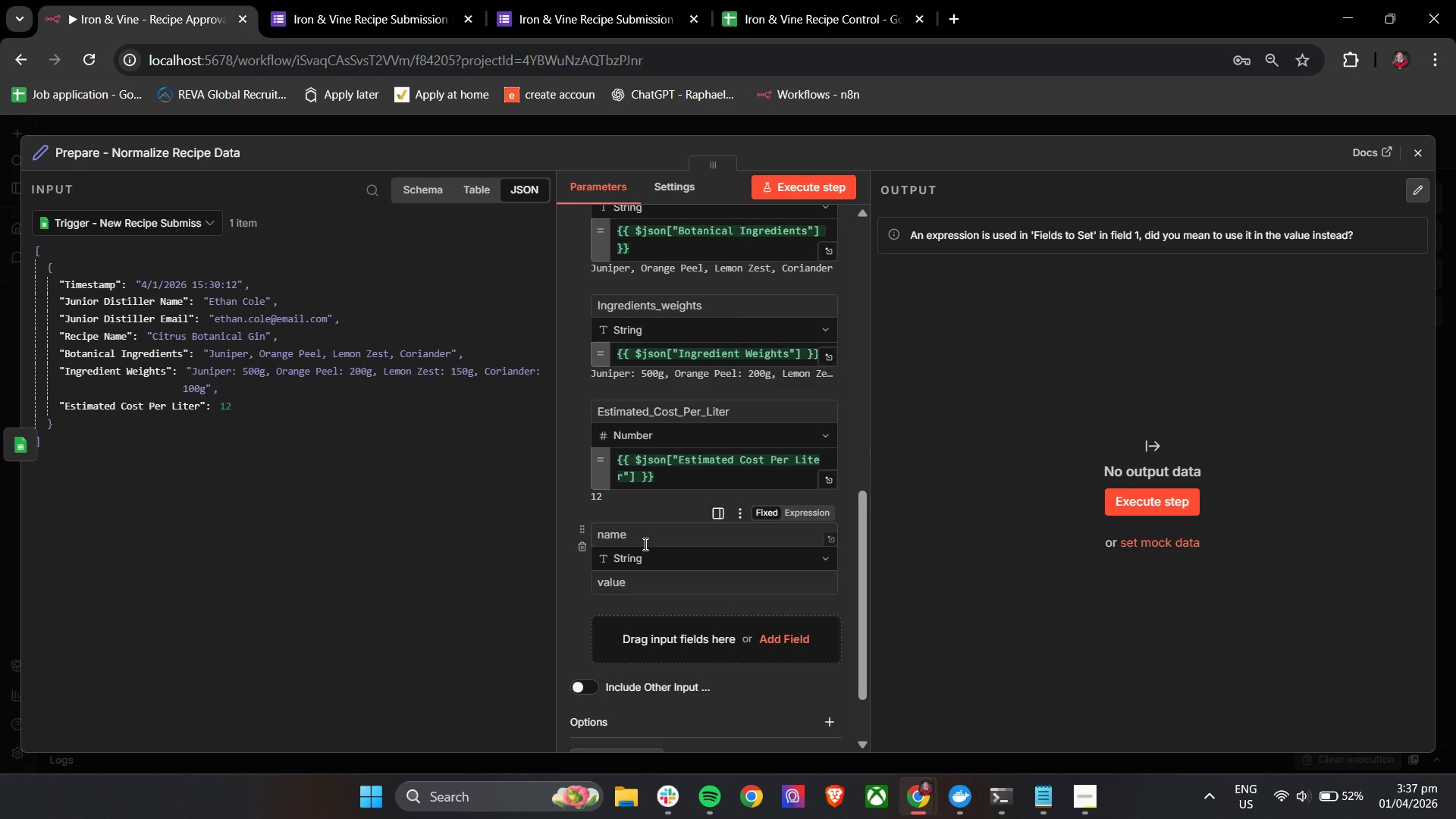 
left_click([643, 534])
 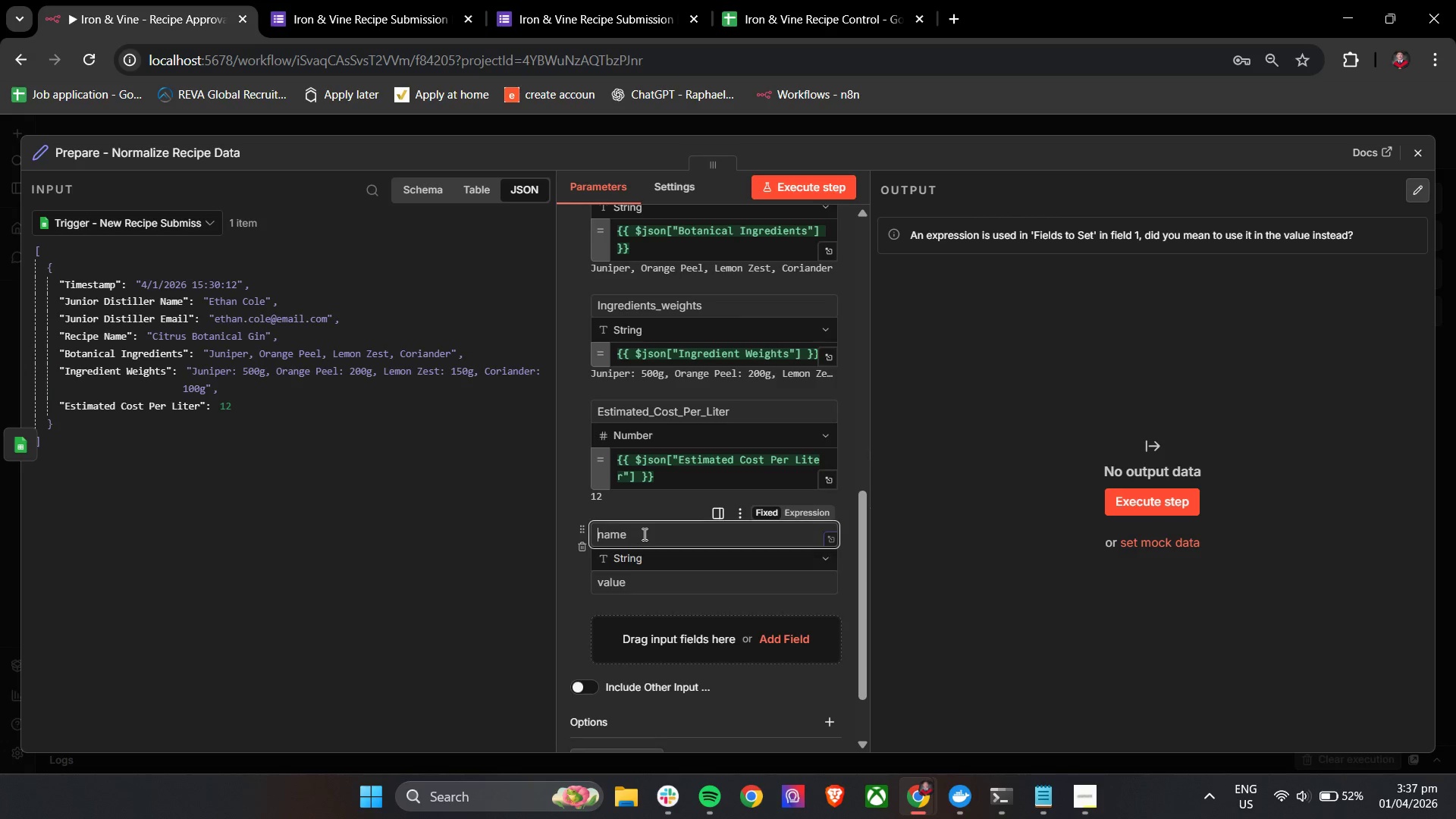 
type(Approval_Status)
 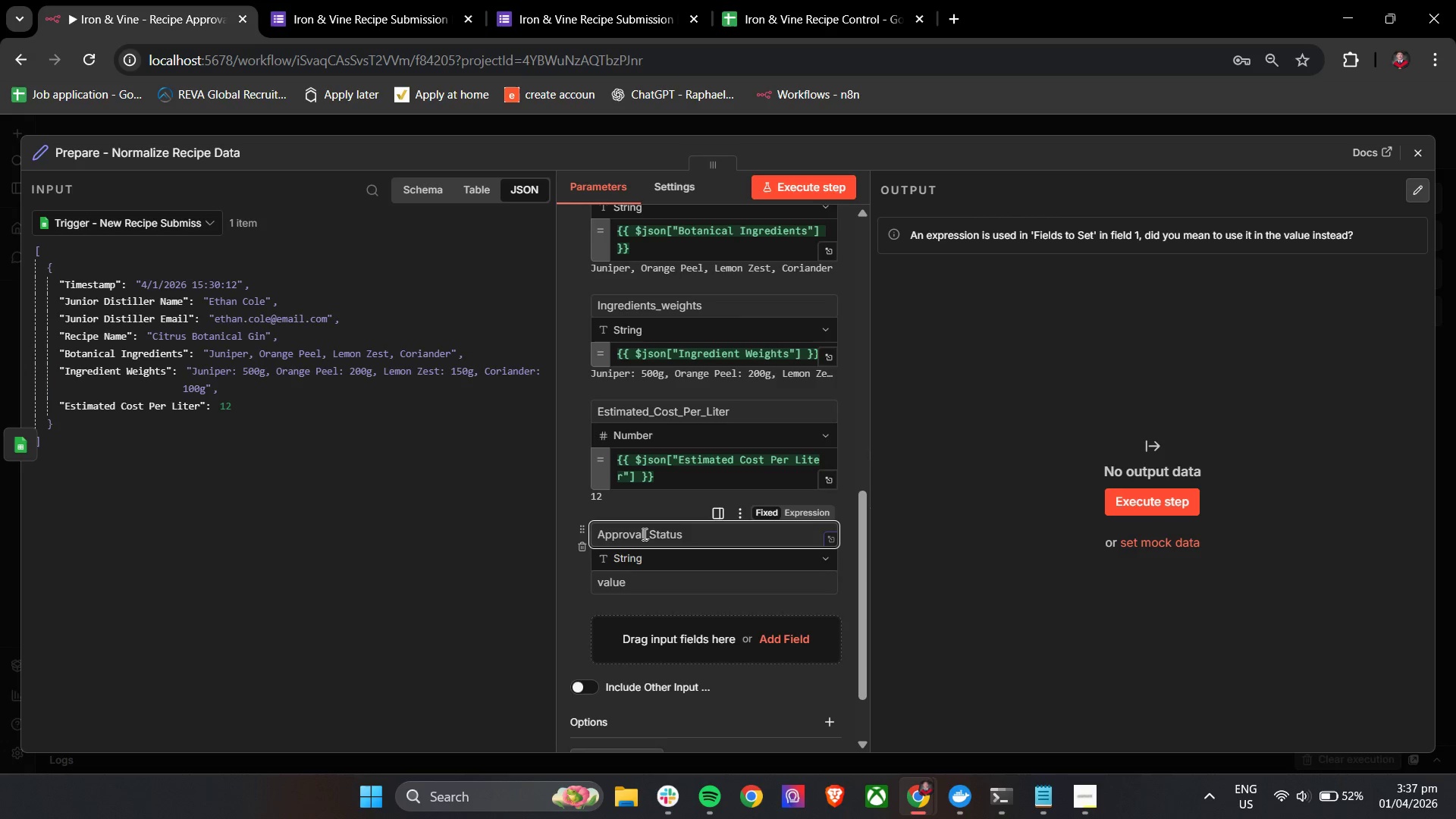 
left_click([641, 588])
 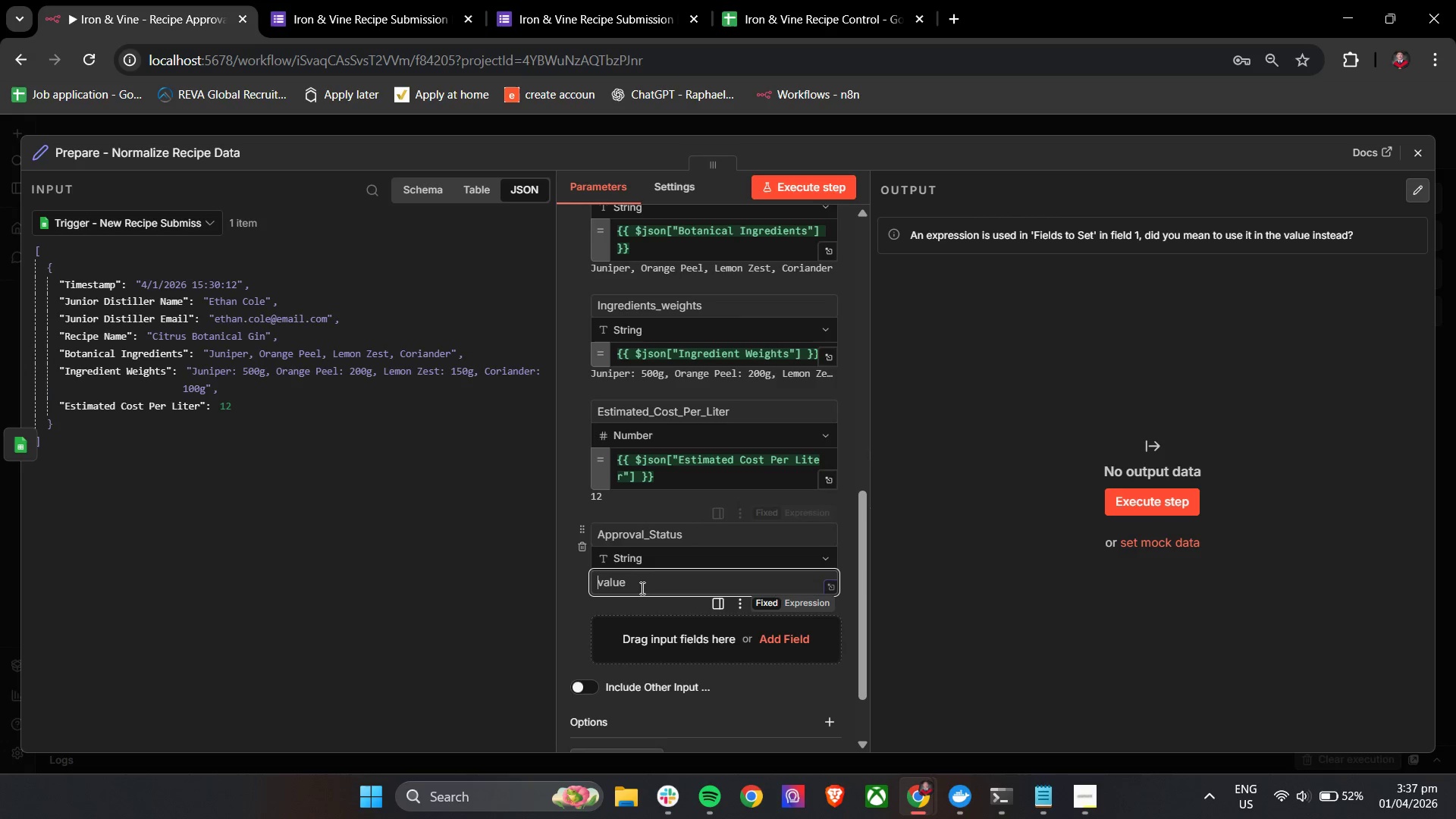 
type(Pending Rview)
 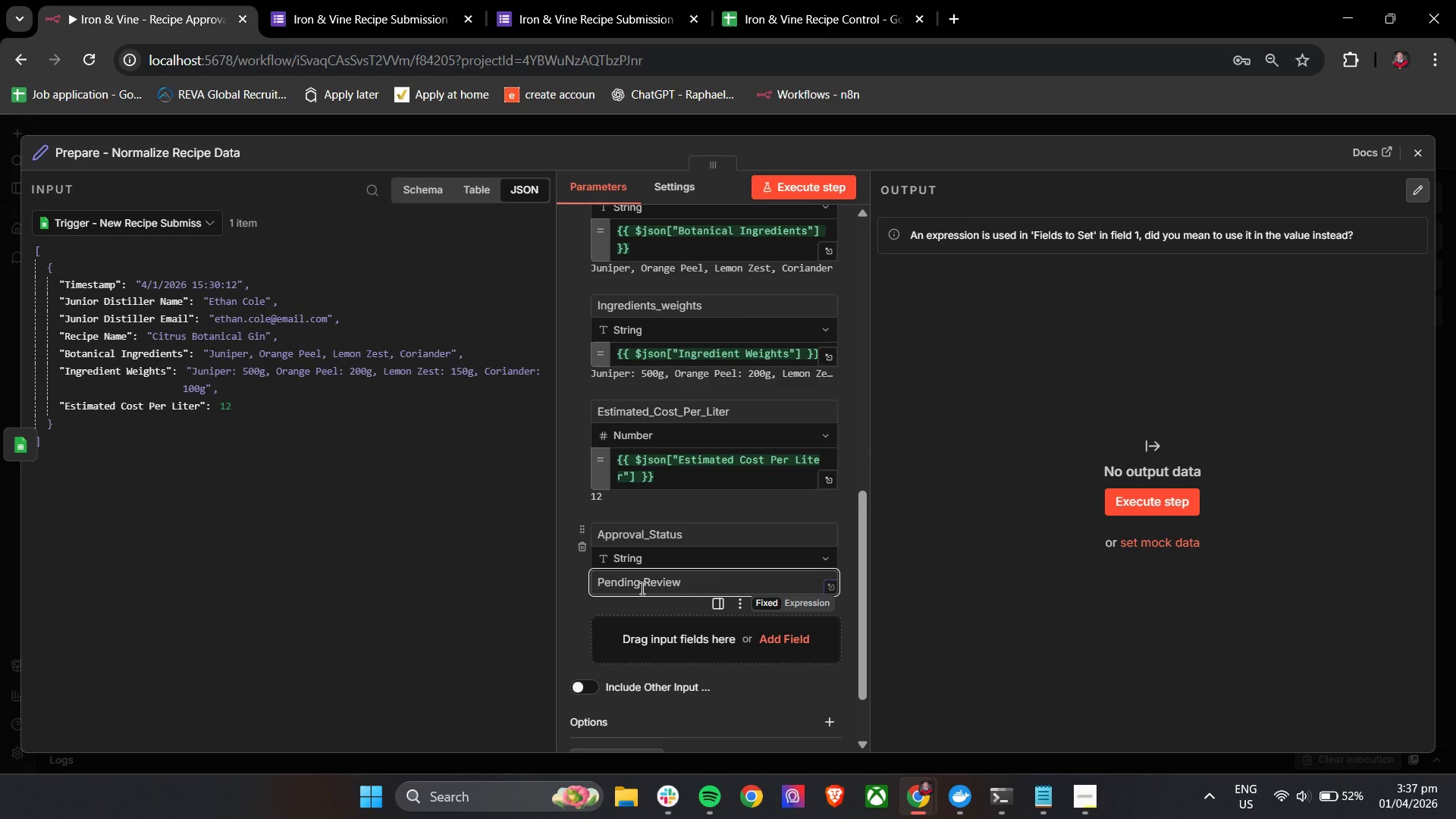 
scroll: coordinate [641, 588], scroll_direction: down, amount: 1.0
 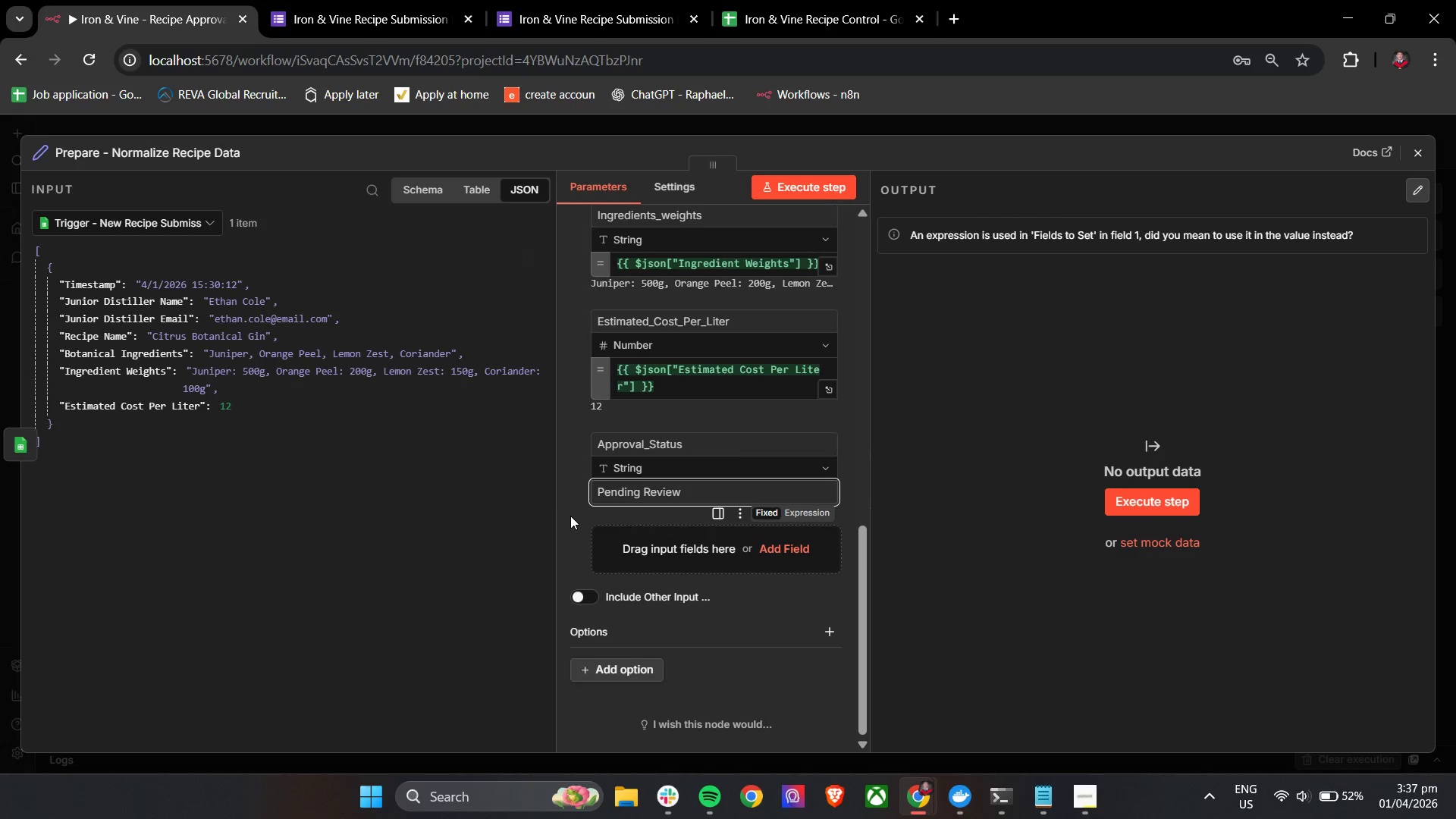 
left_click([570, 516])
 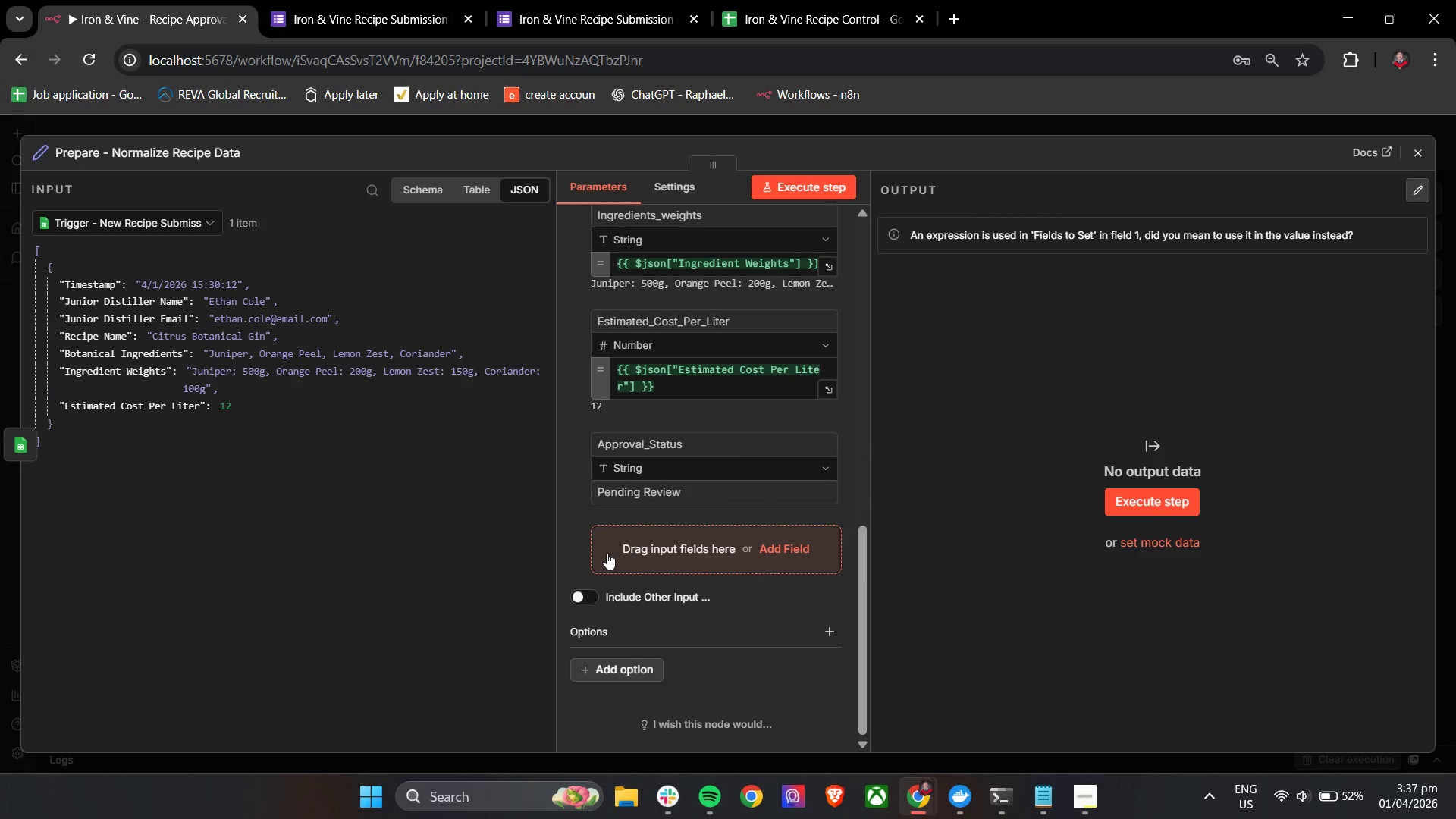 
left_click([608, 553])
 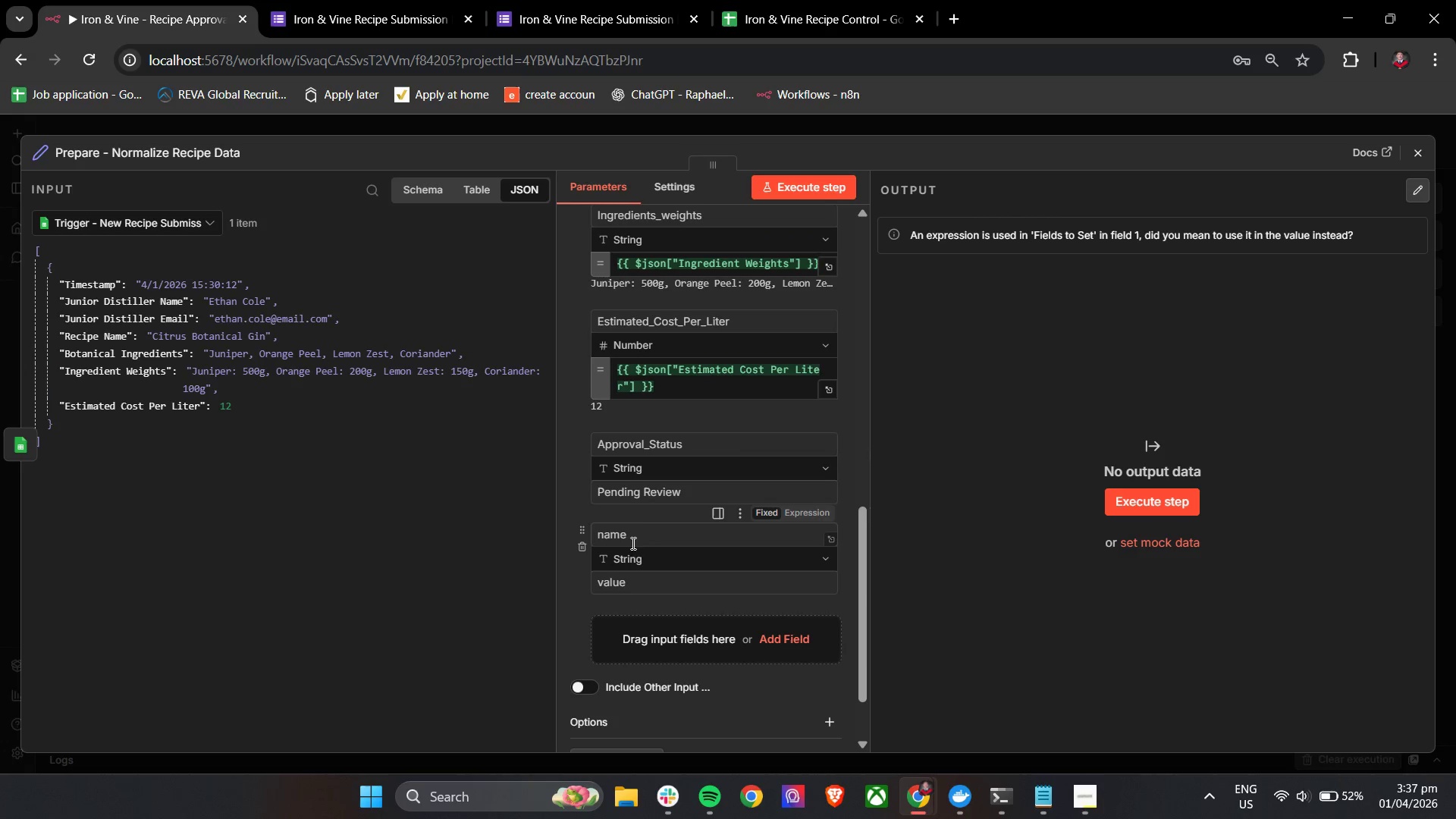 
left_click([662, 525])
 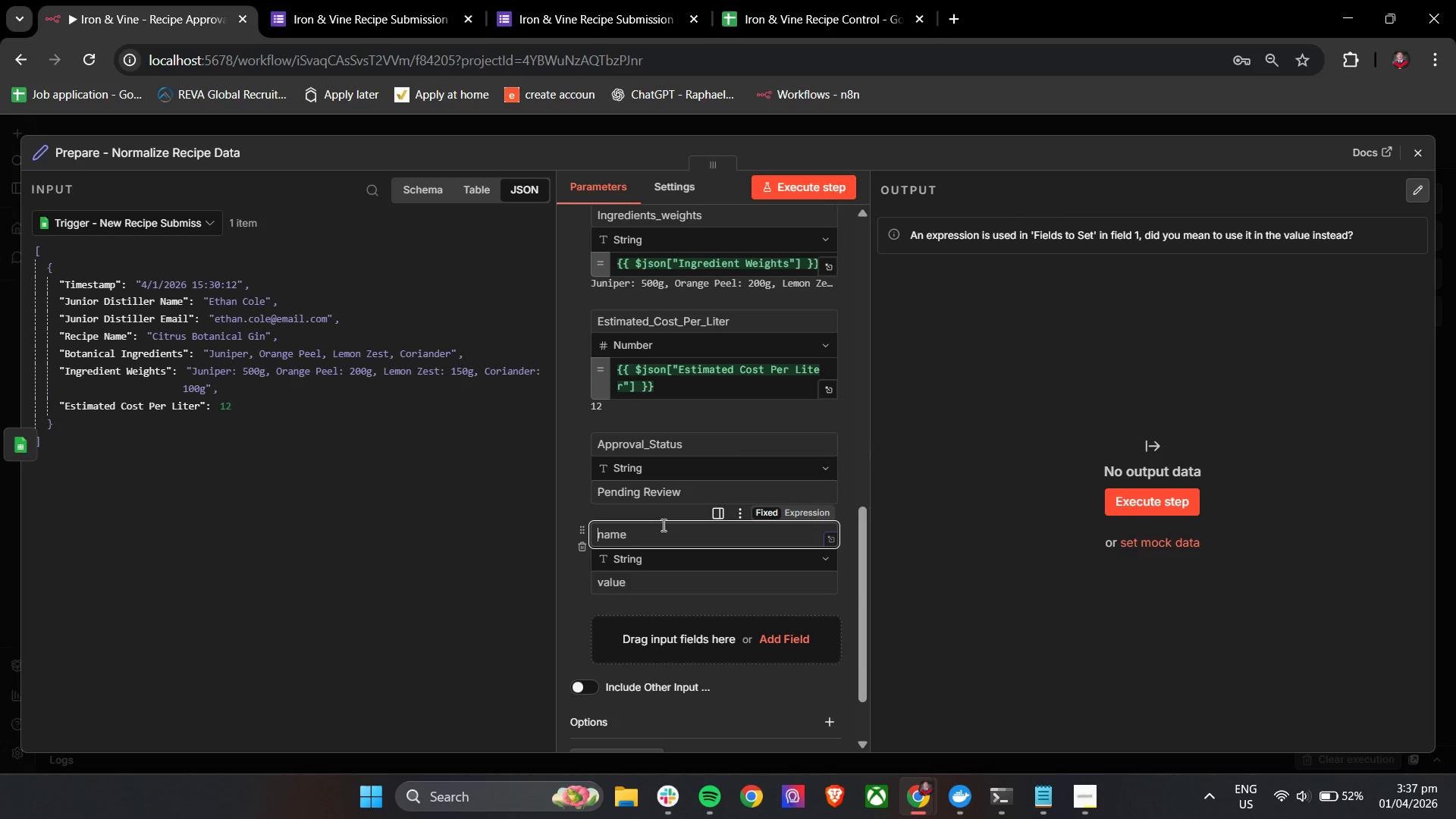 
type(Procurement_Notification_st)
key(Backspace)
key(Backspace)
type(Status)
 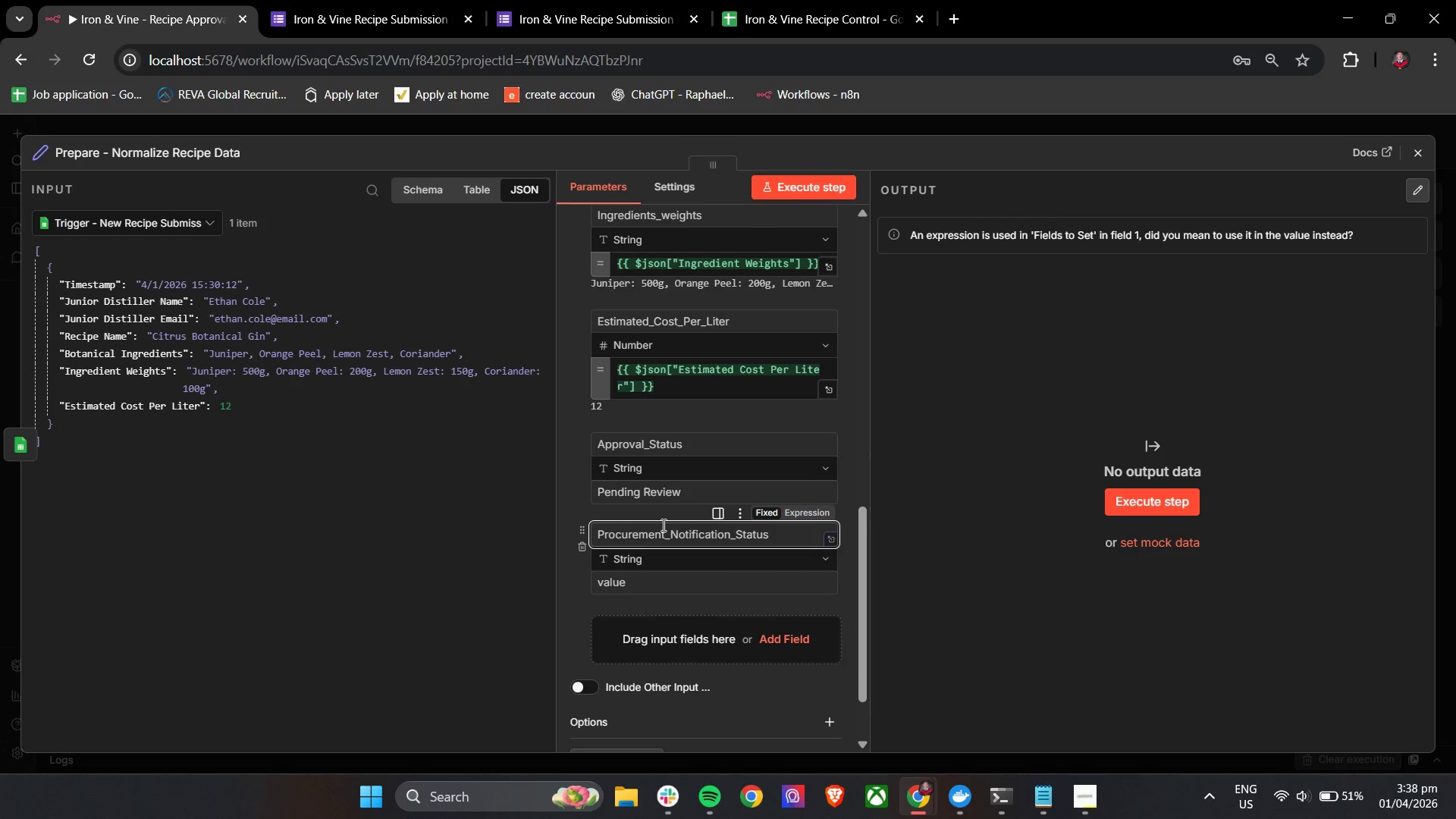 
left_click([654, 580])
 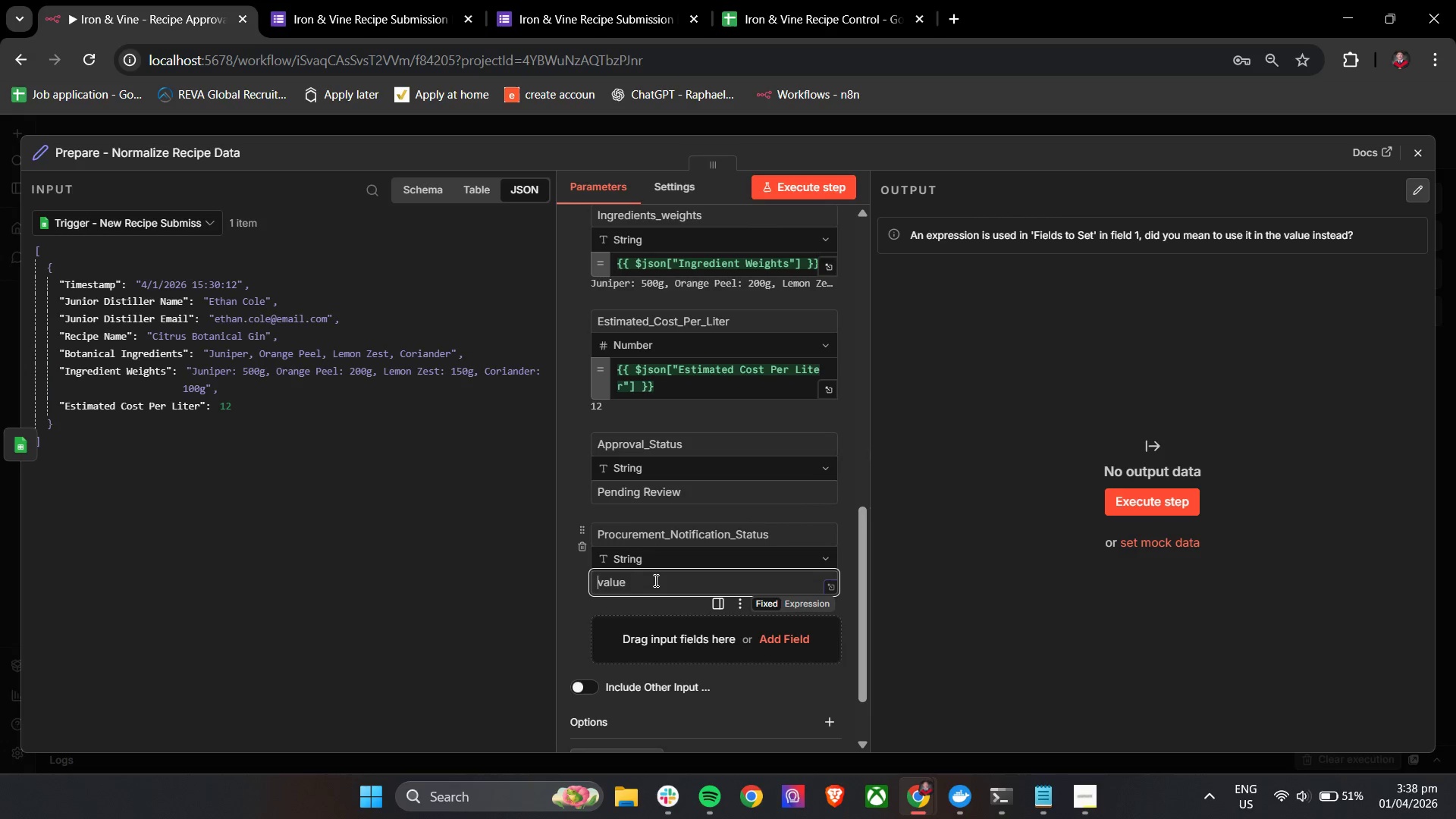 
type(Not_)
key(Backspace)
type( Sent)
 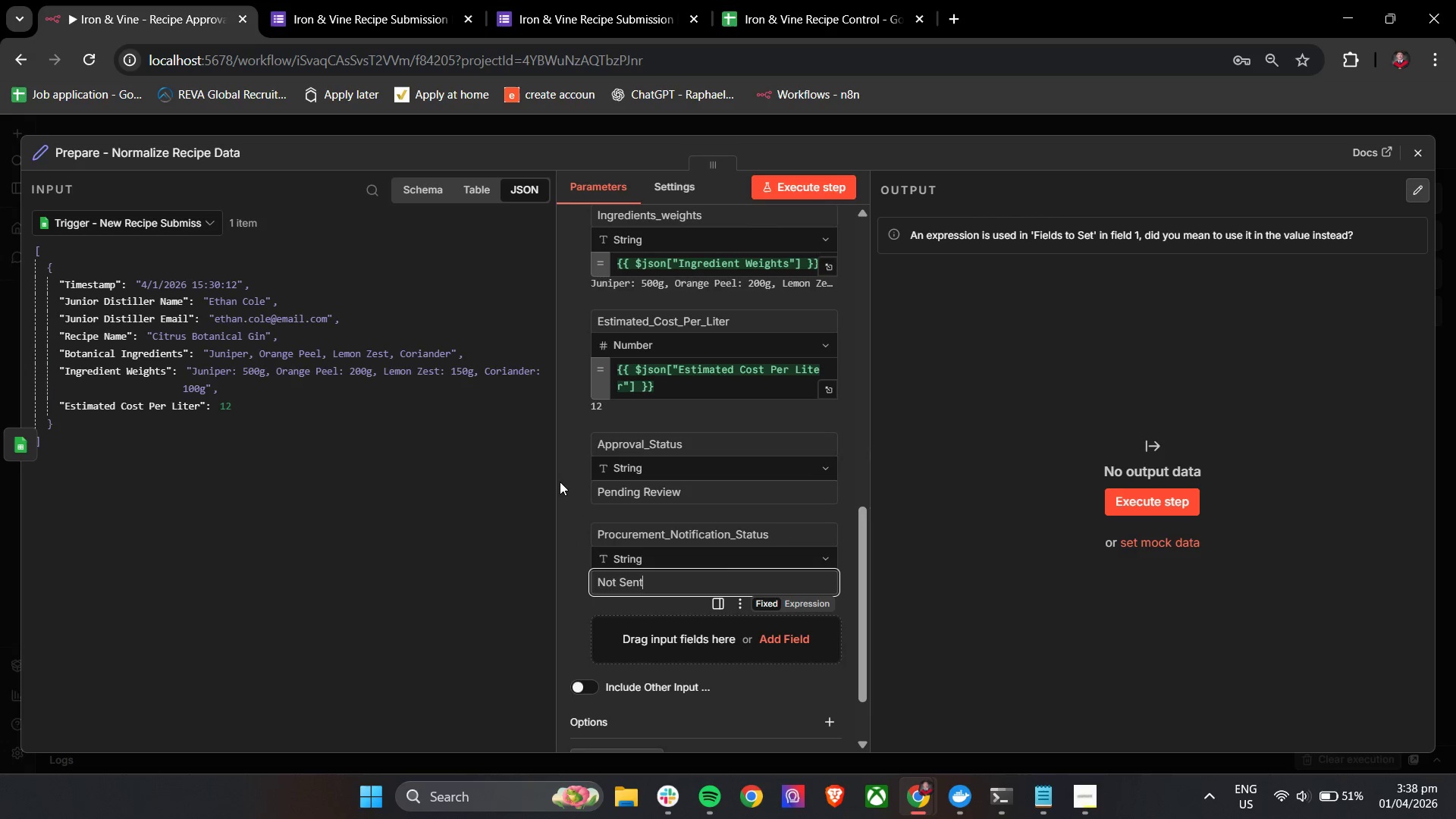 
left_click([560, 470])
 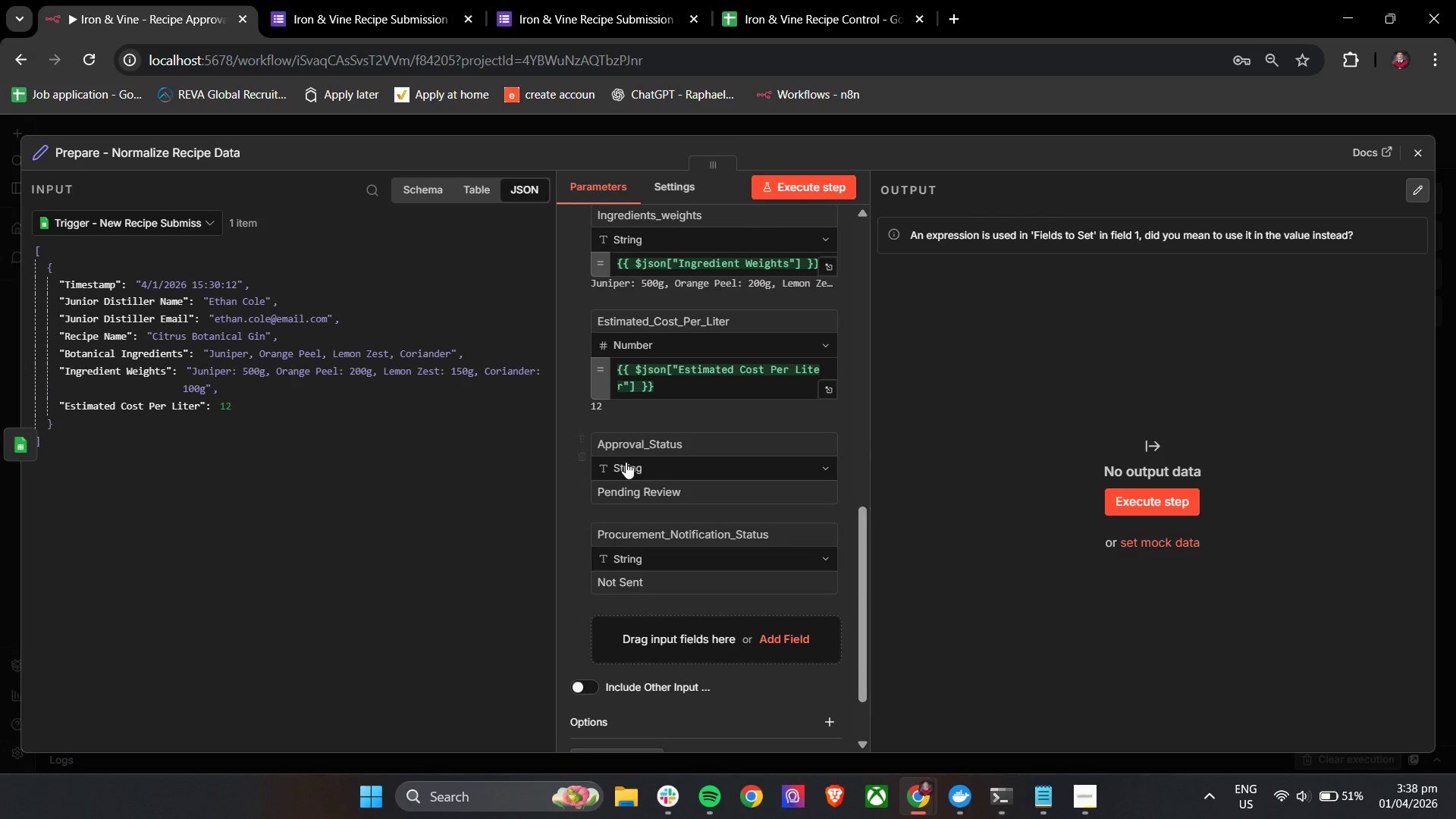 
scroll: coordinate [635, 462], scroll_direction: up, amount: 10.0
 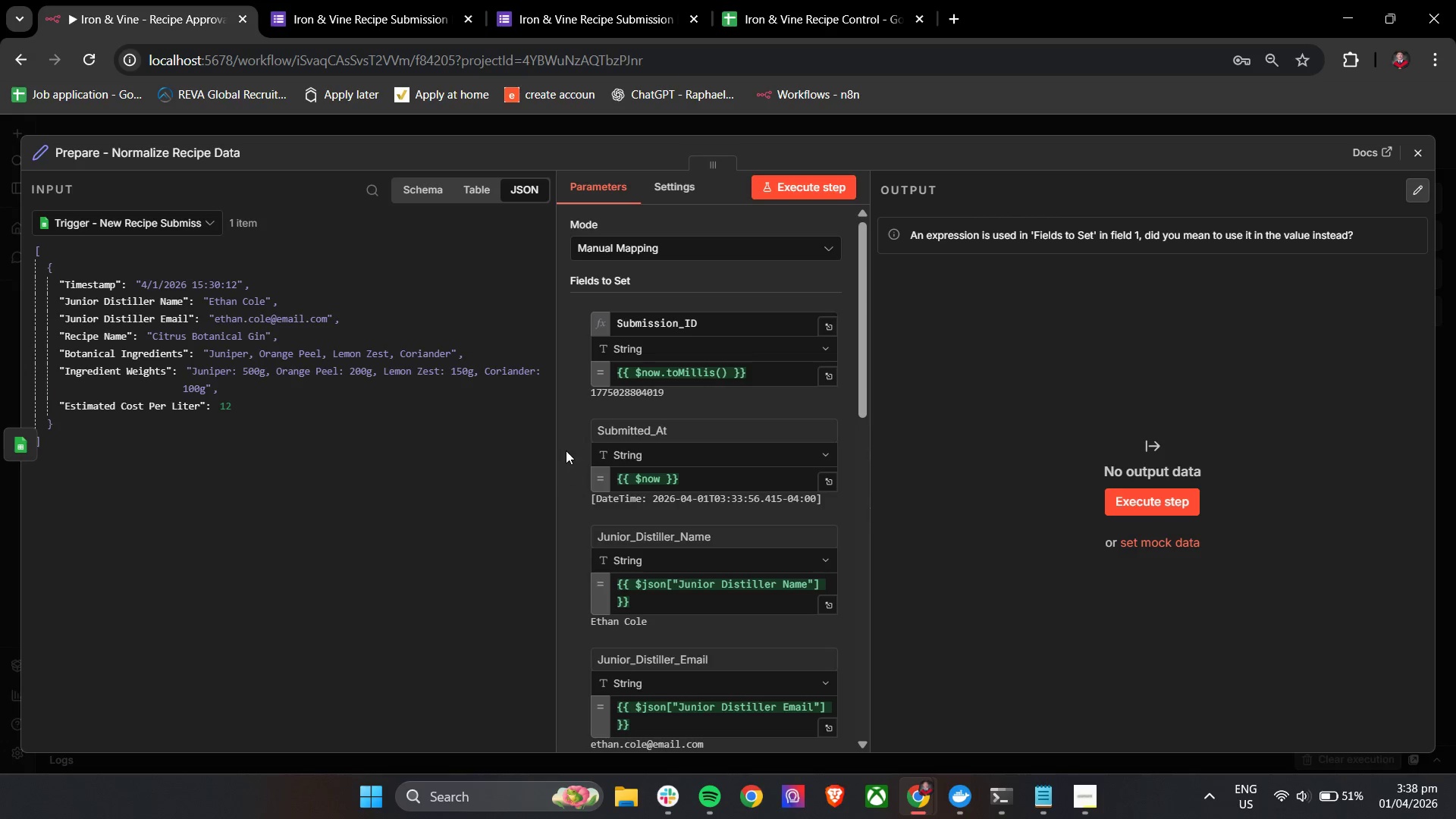 
left_click([563, 438])
 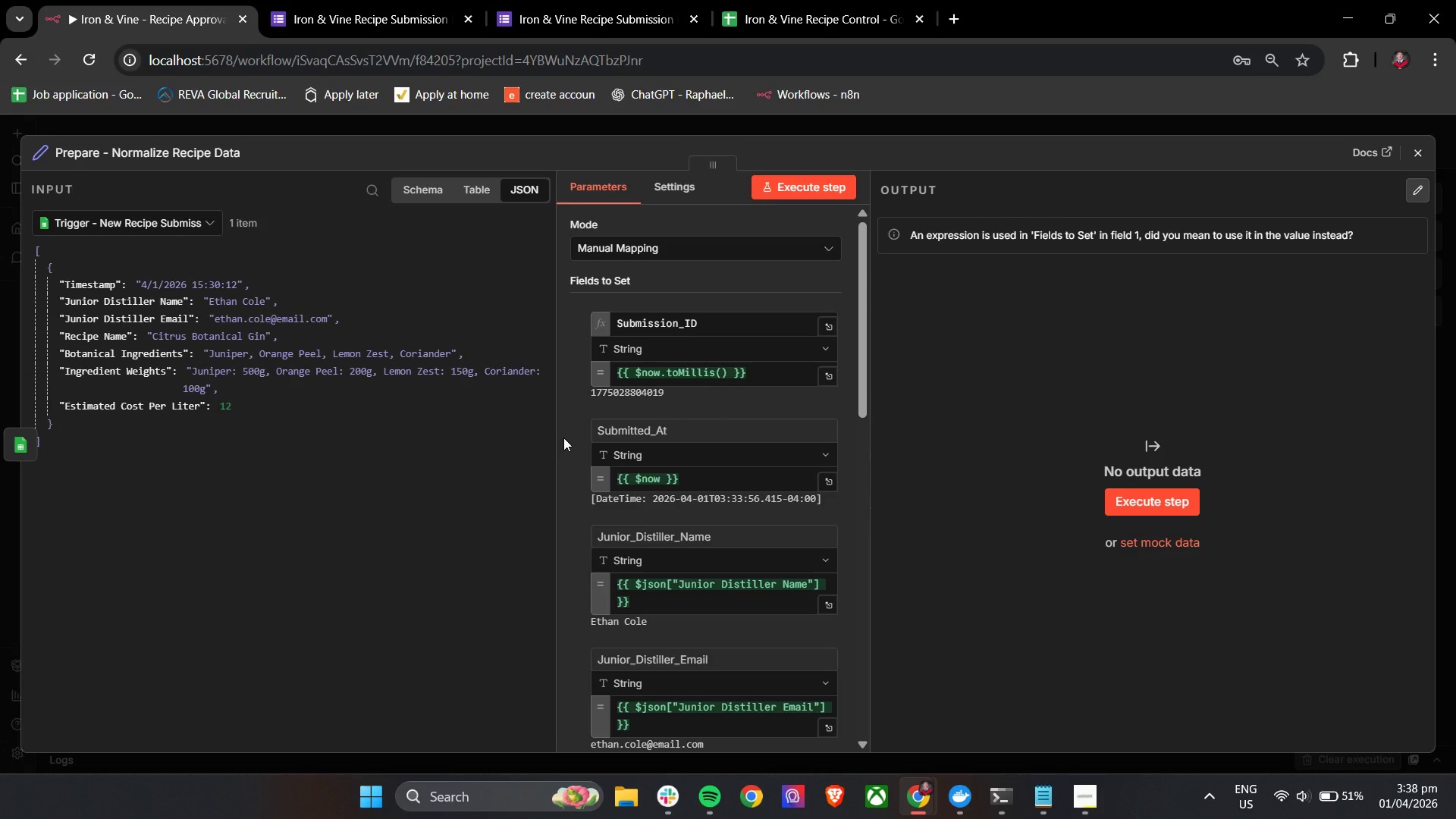 
wait(32.12)
 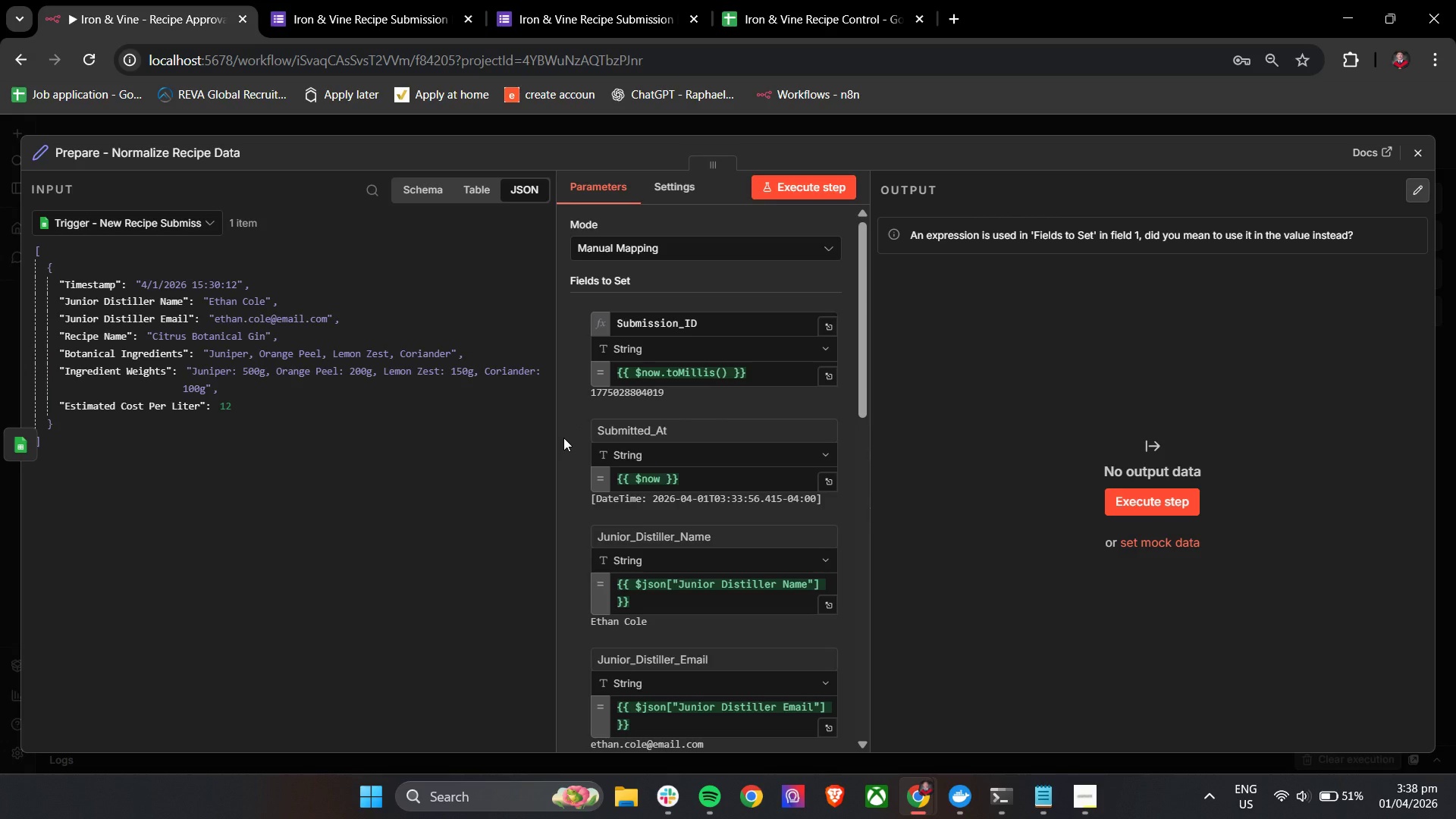 
left_click([568, 344])
 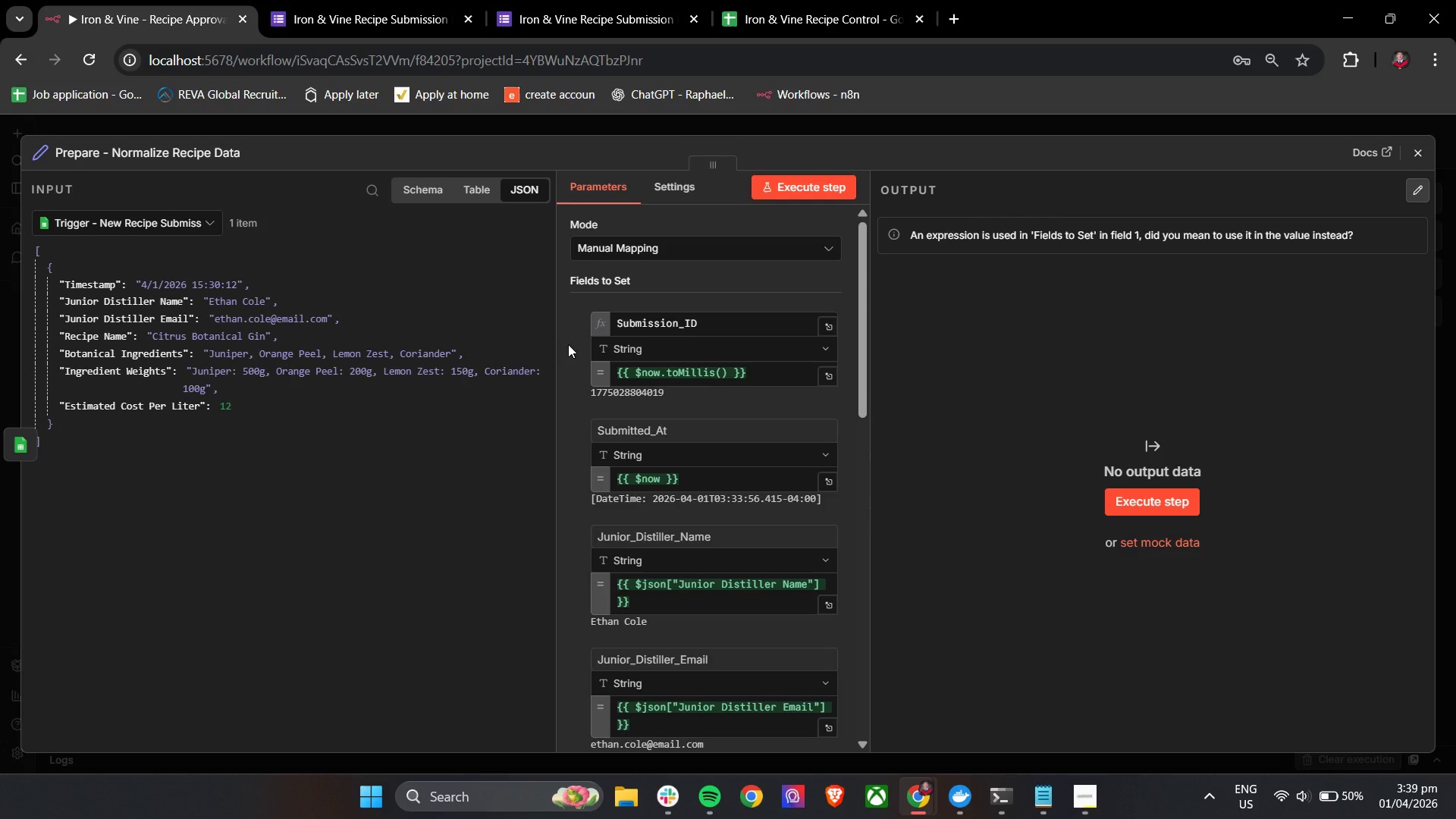 
wait(35.94)
 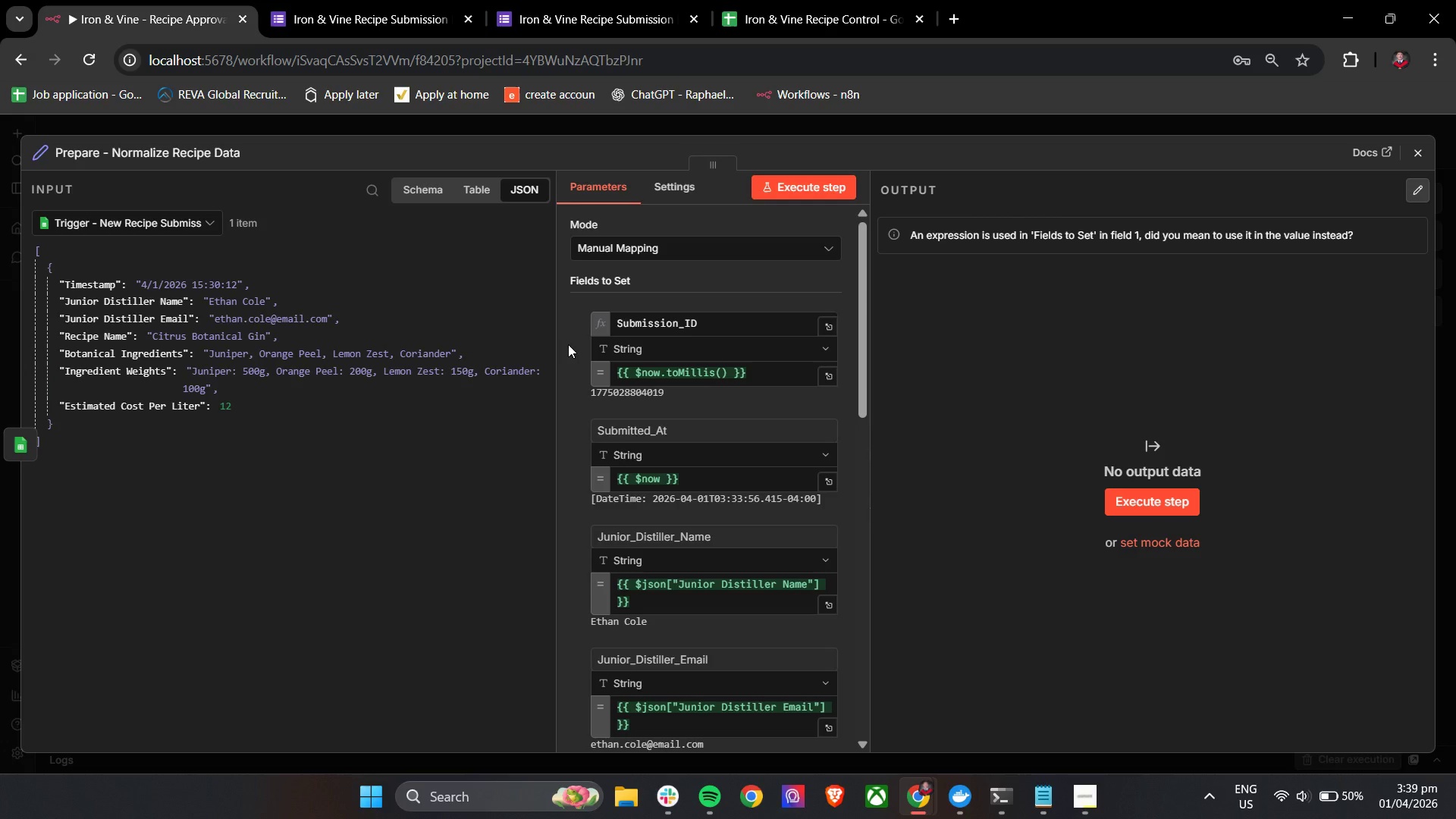 
double_click([694, 472])
 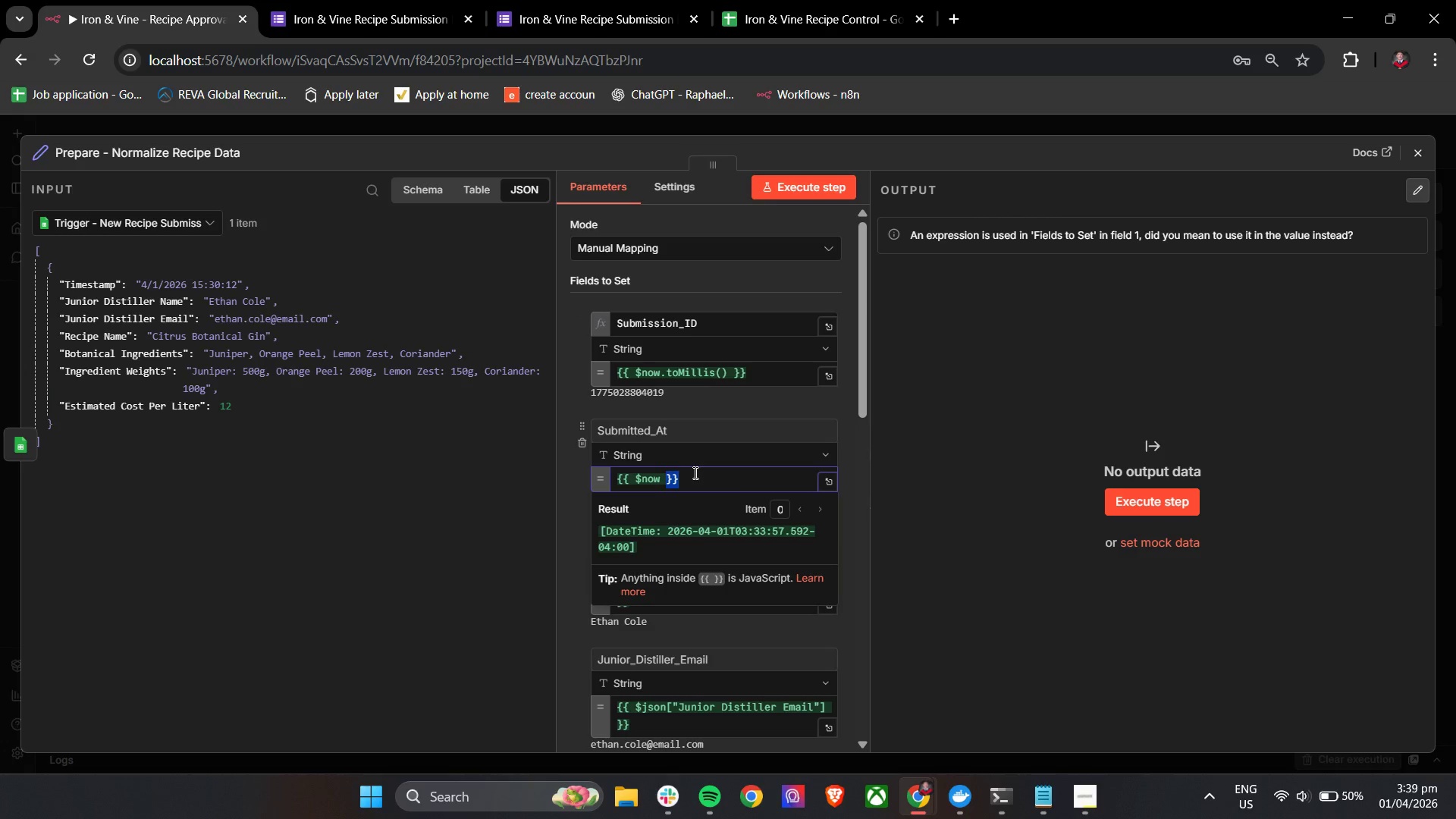 
triple_click([694, 472])
 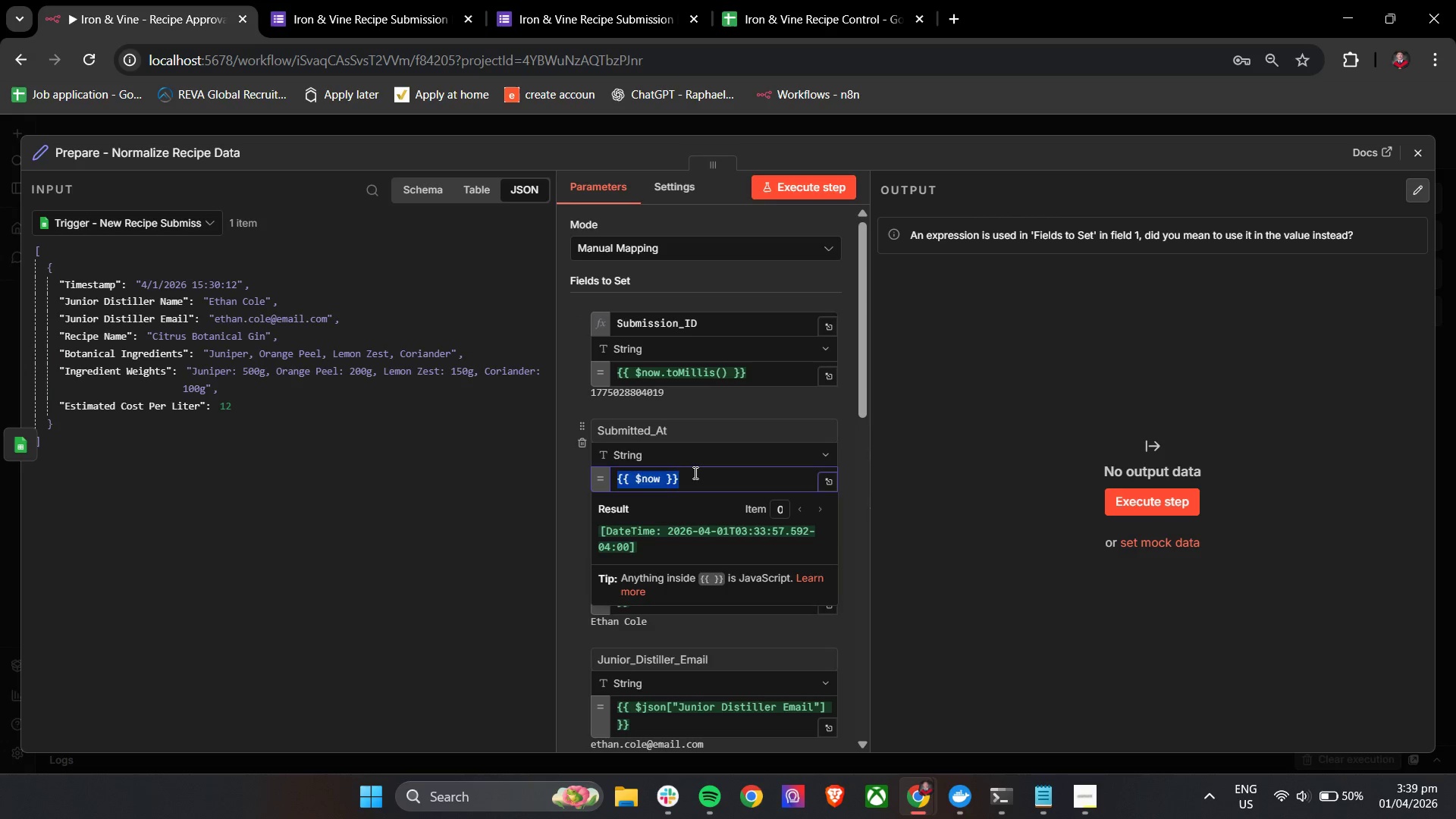 
key(Backspace)
 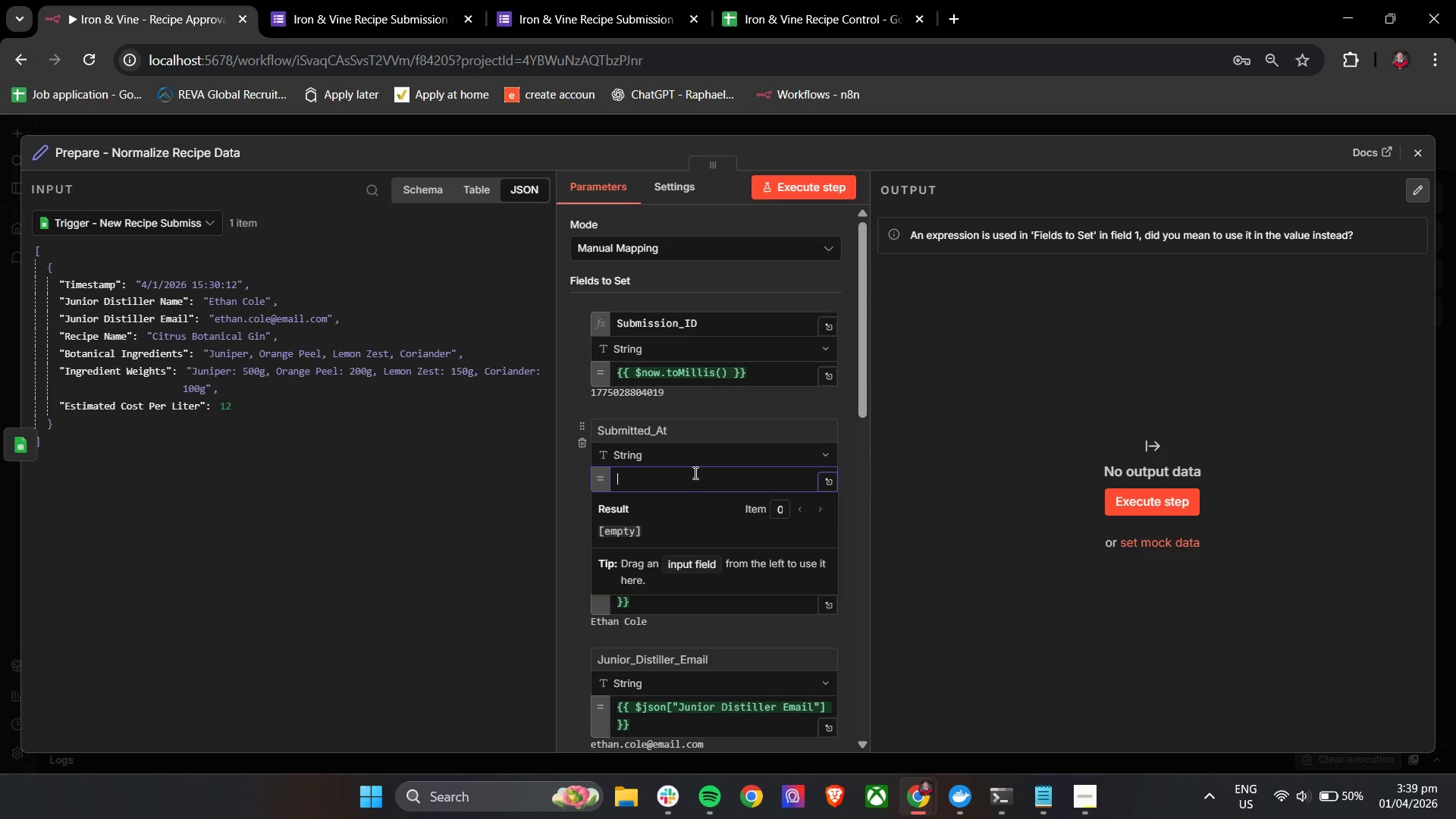 
key(Shift+BracketLeft)
 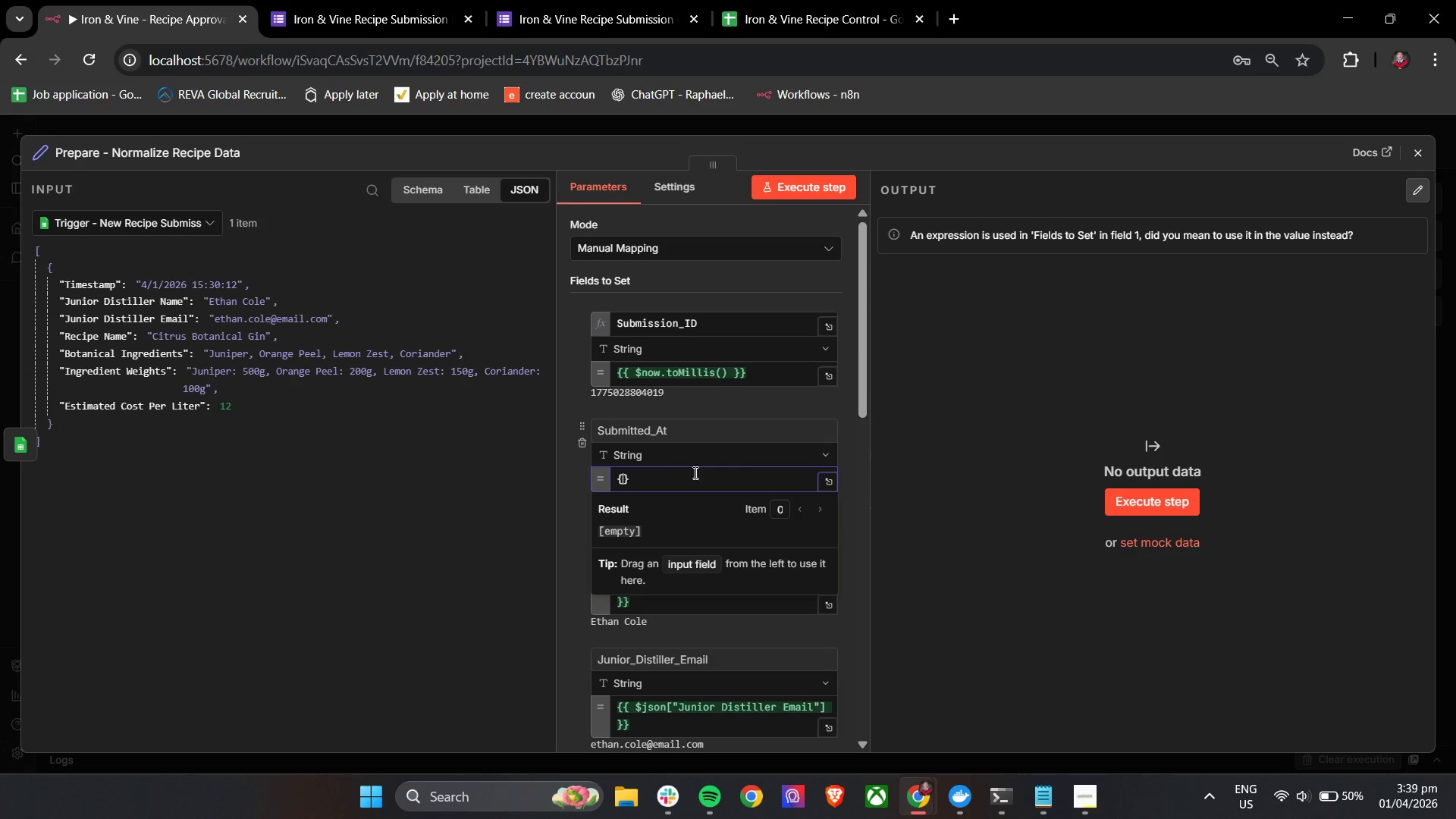 
key(Shift+BracketLeft)
 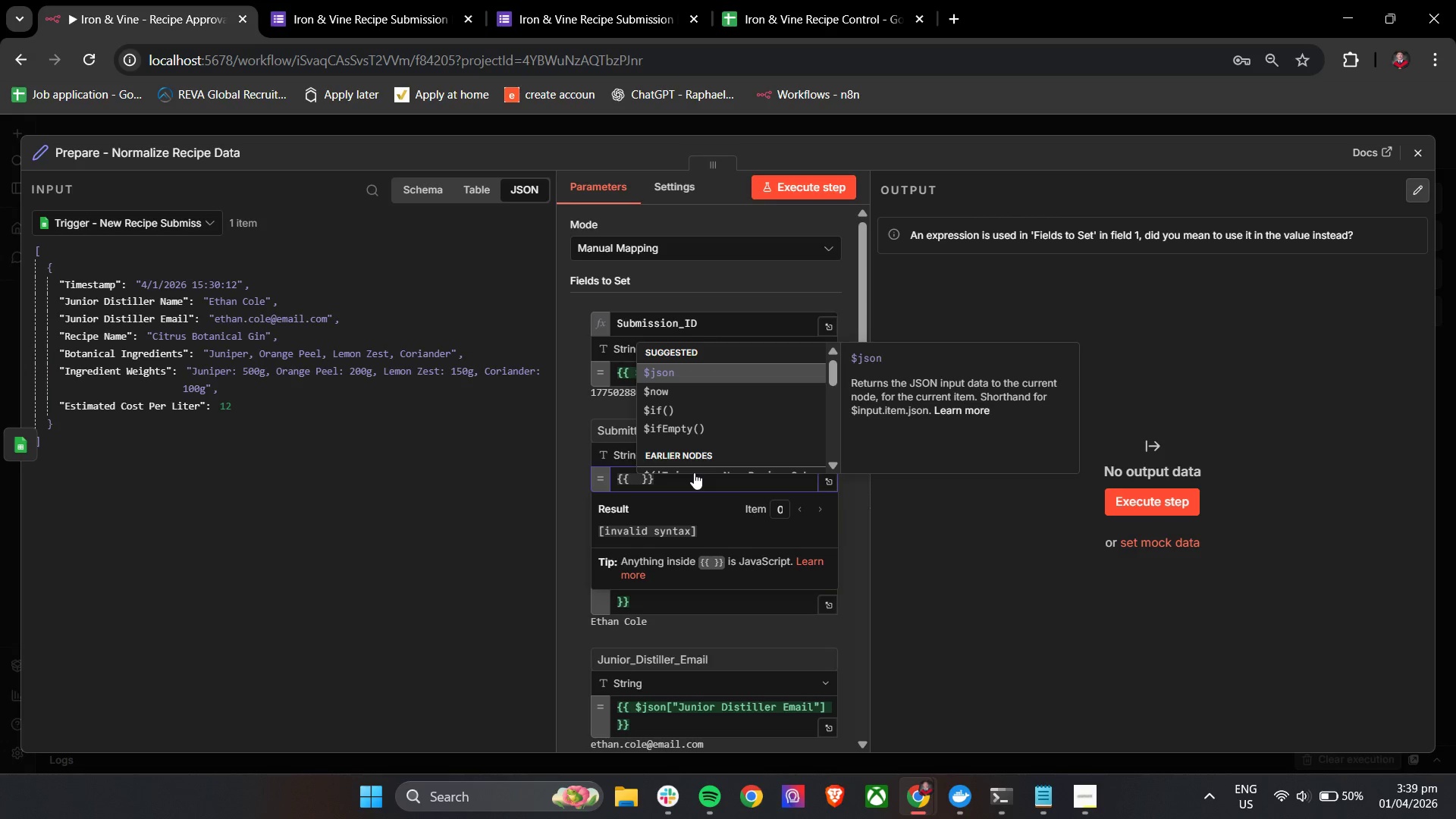 
wait(10.11)
 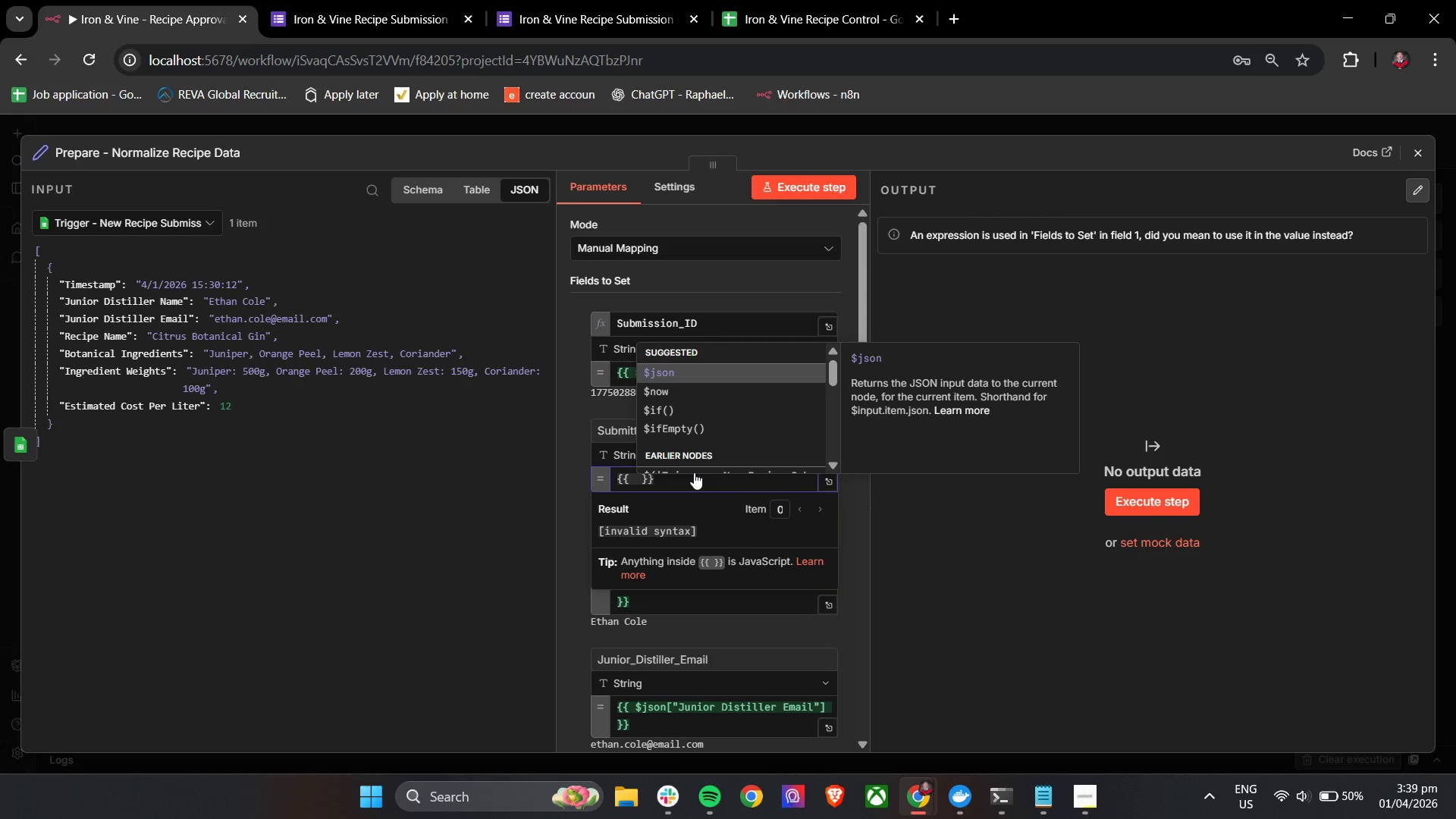 
key(ArrowDown)
 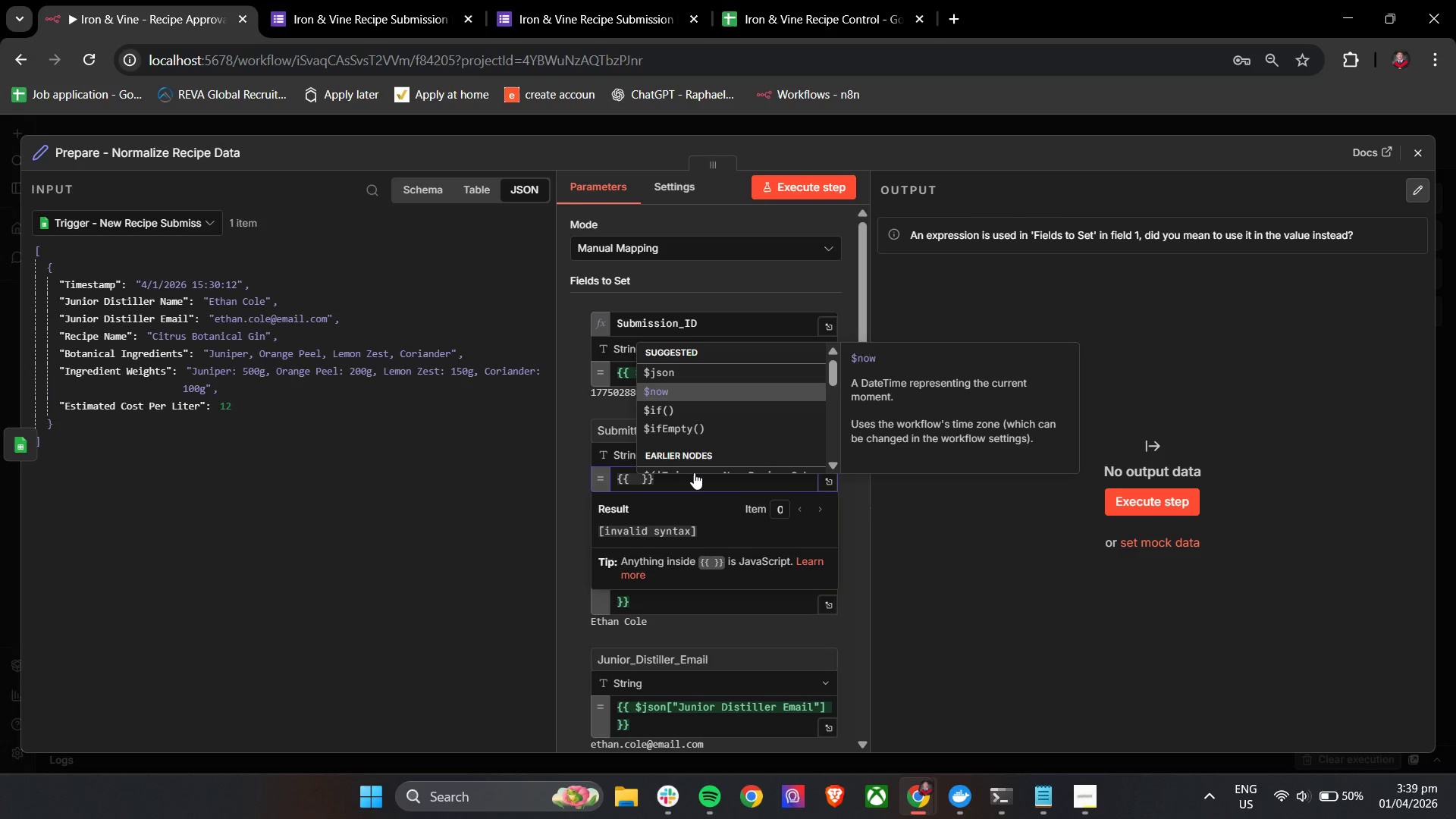 
key(Enter)
 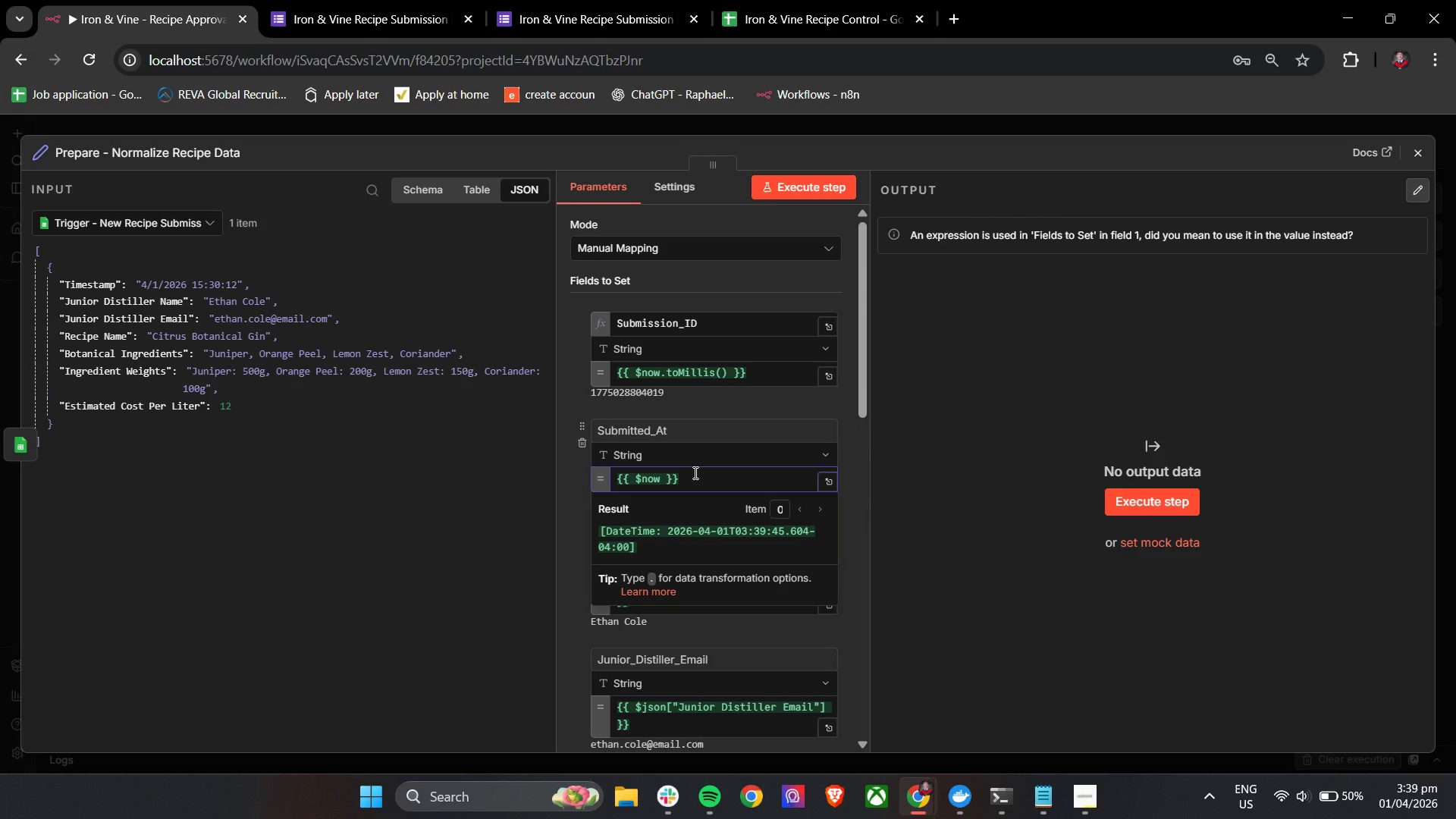 
key(Period)
 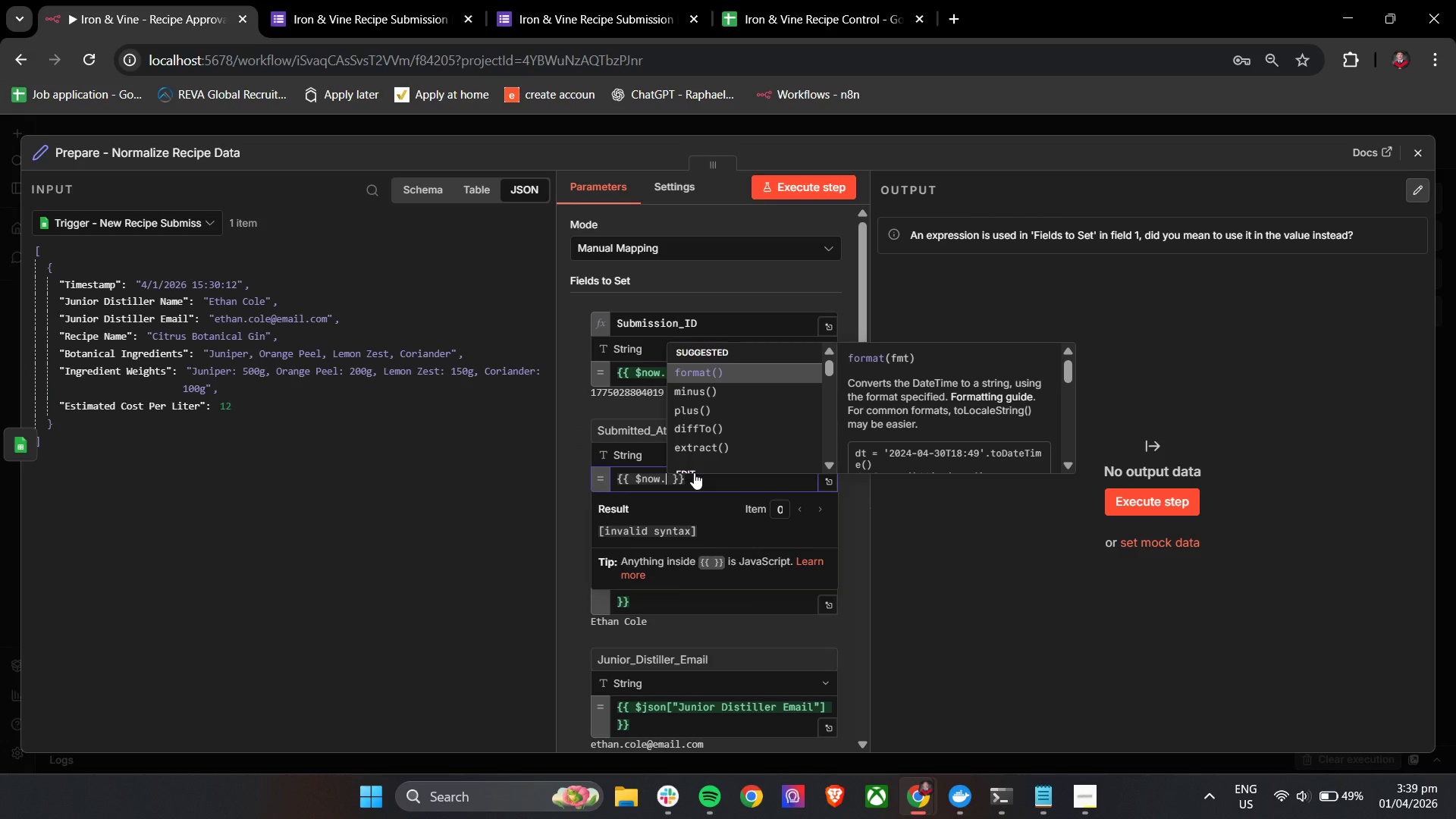 
type(toFormat{)
key(Backspace)
type(()
 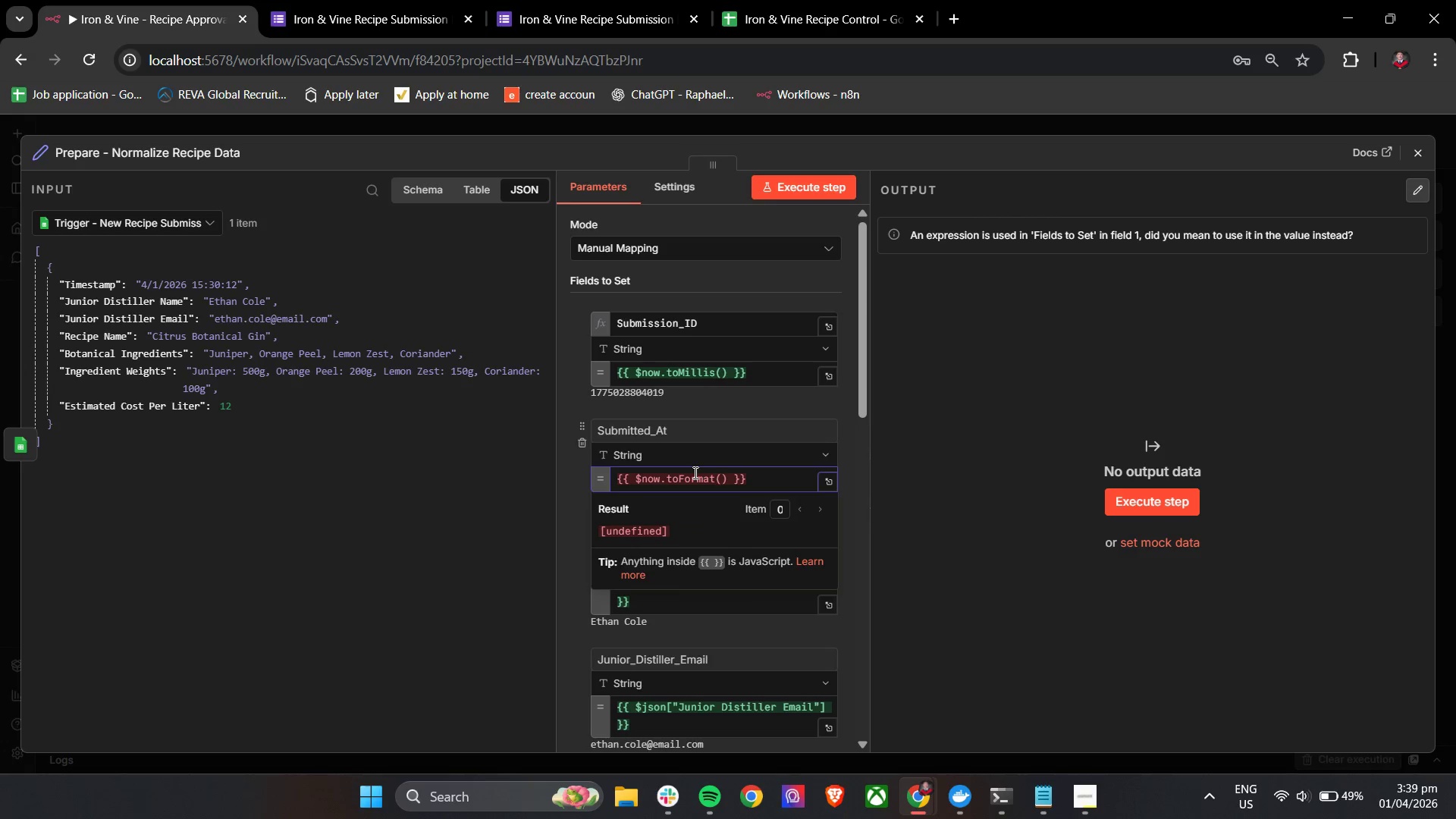 
wait(7.02)
 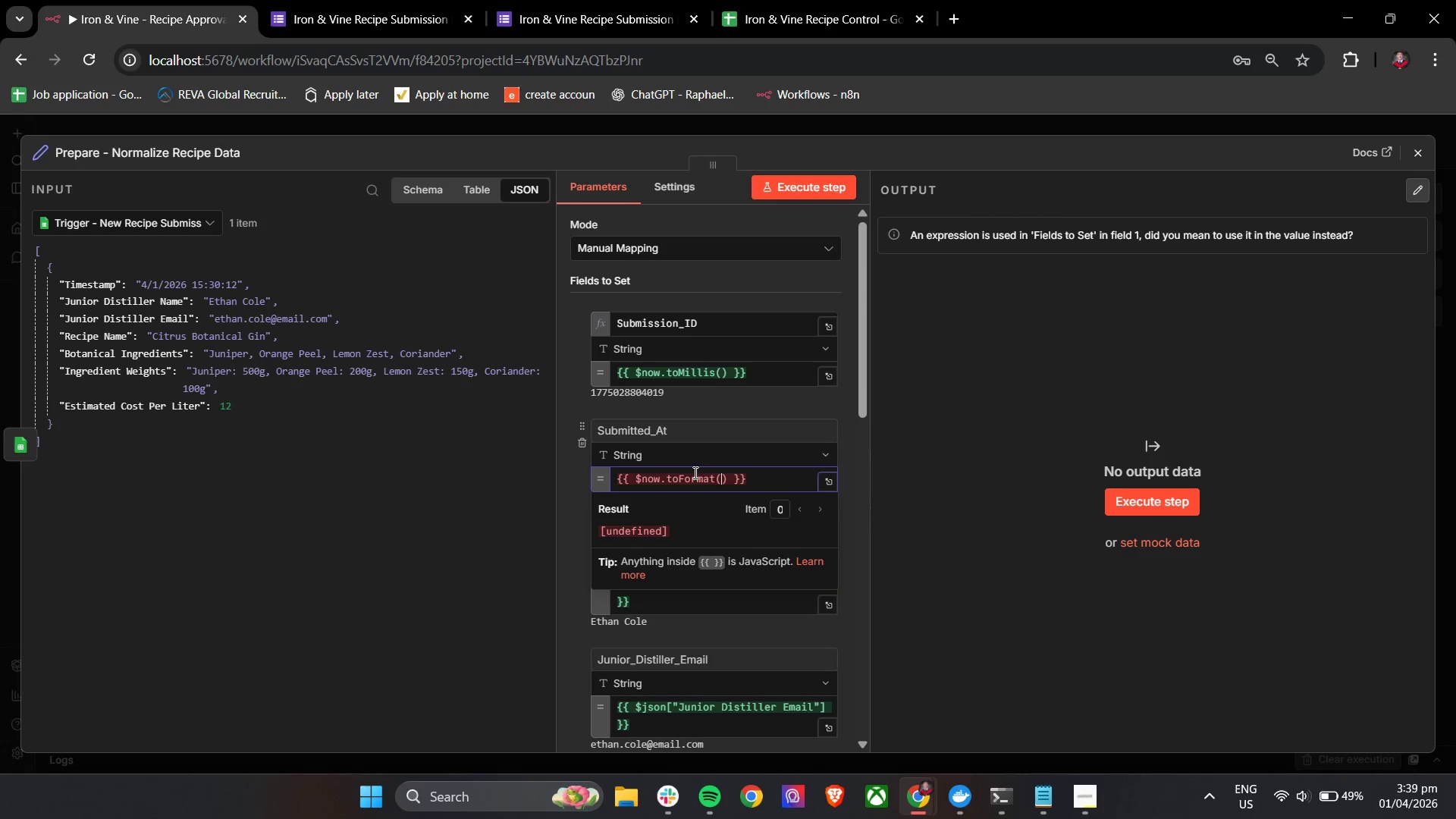 
type( 'mmm)
key(Backspace)
key(Backspace)
key(Backspace)
type(MMM dd, yyyy HH)
 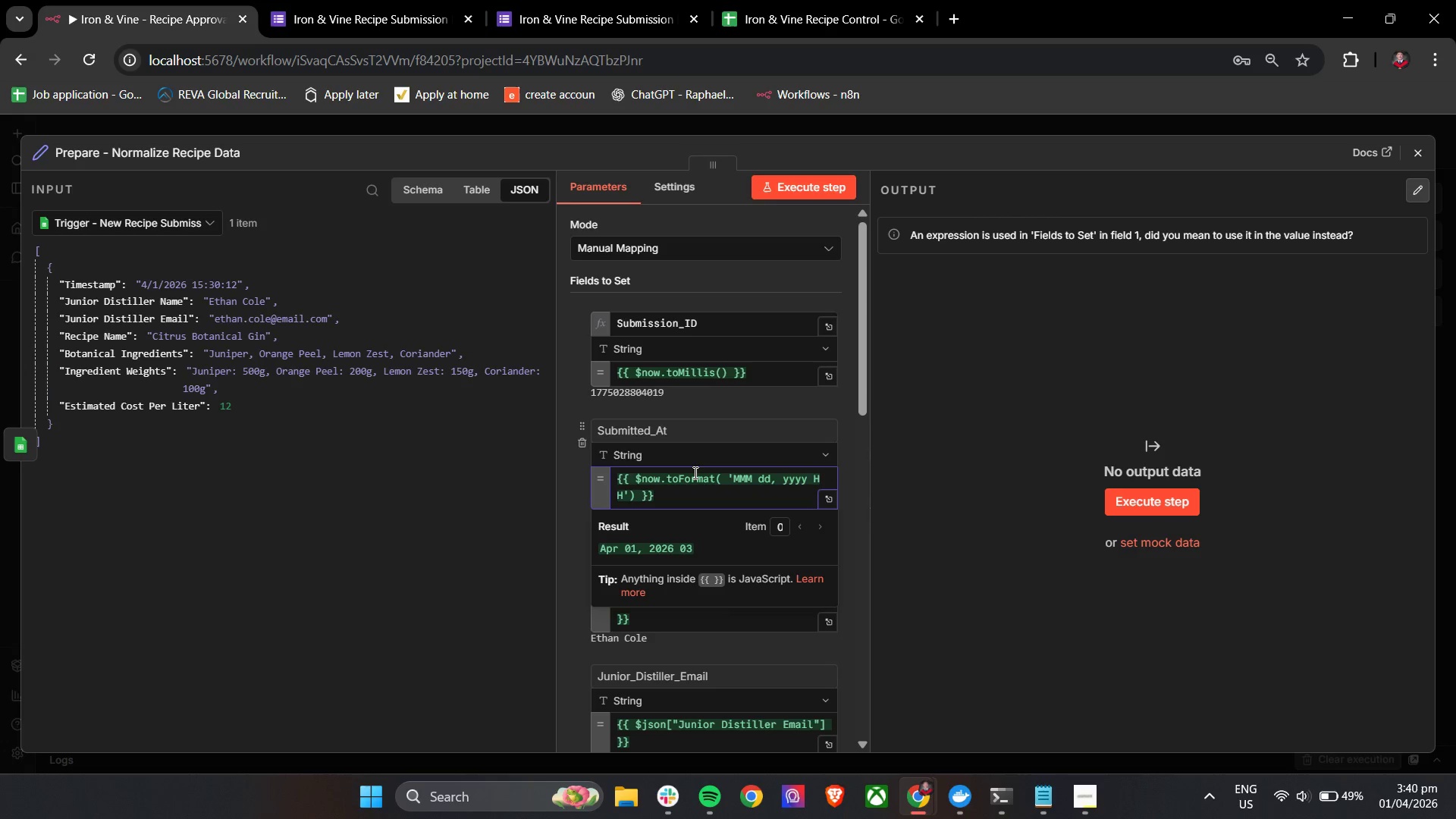 
key(Shift+Semicolon)
 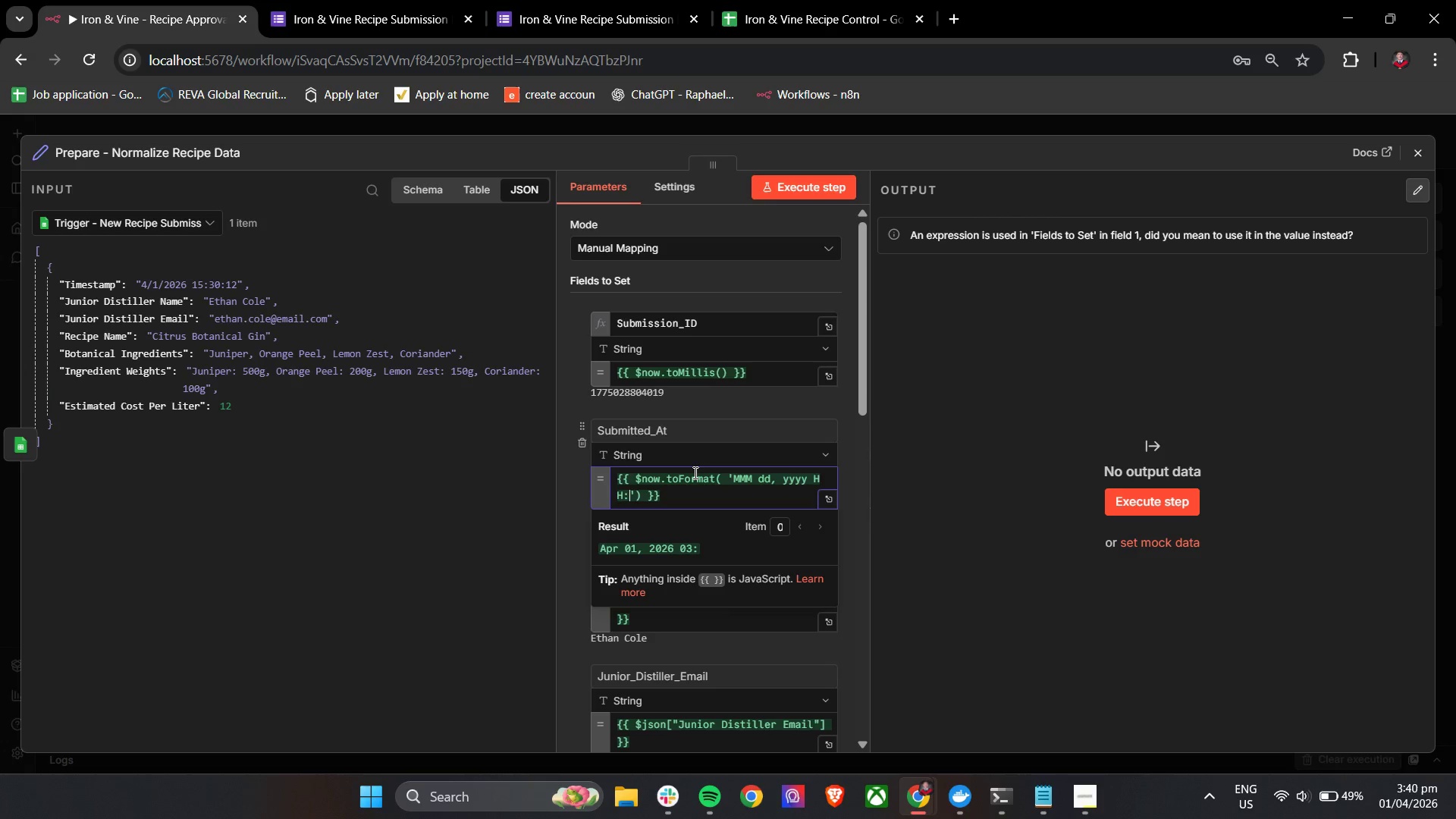 
type(mm a)
 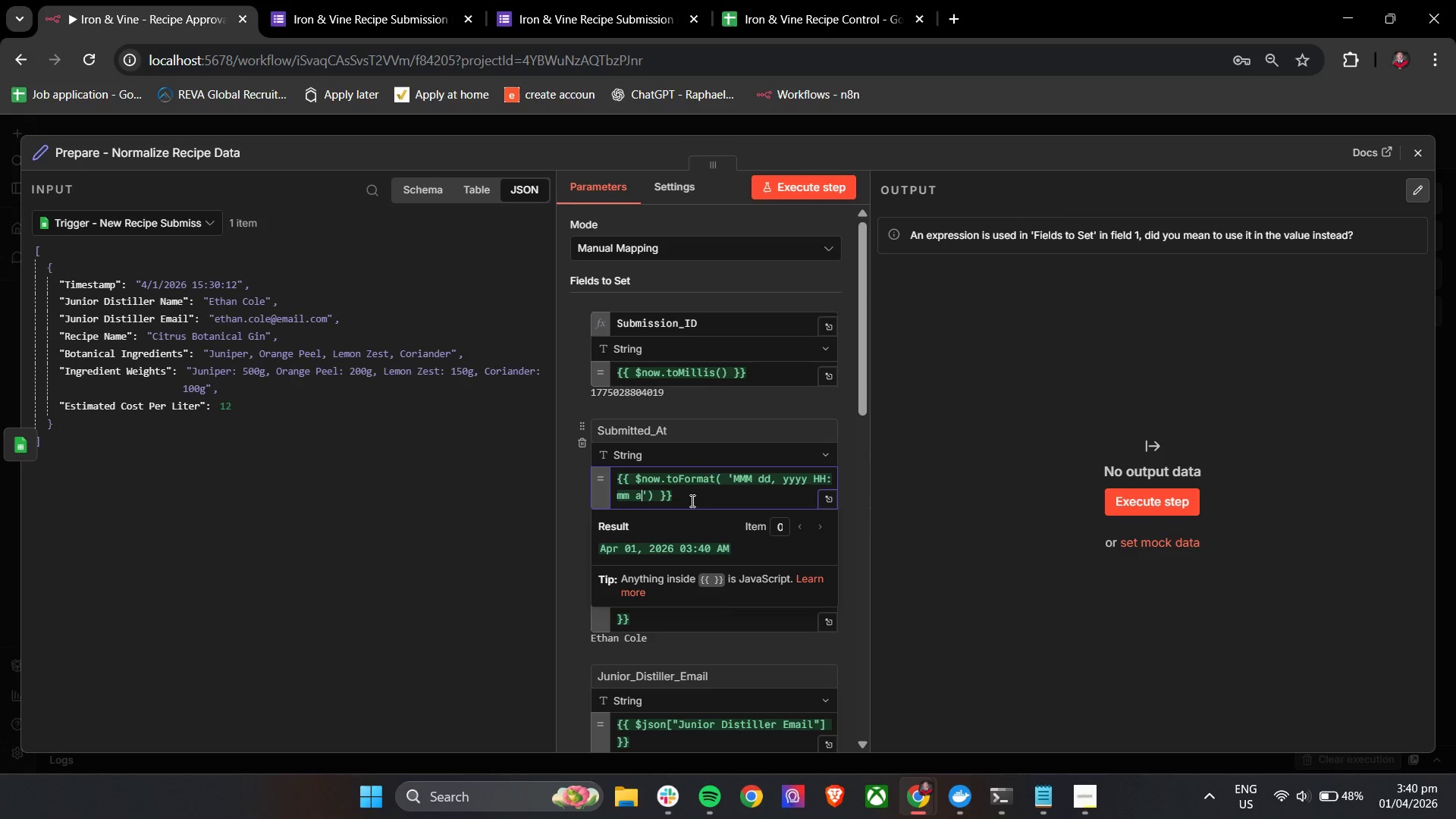 
key(Backspace)
 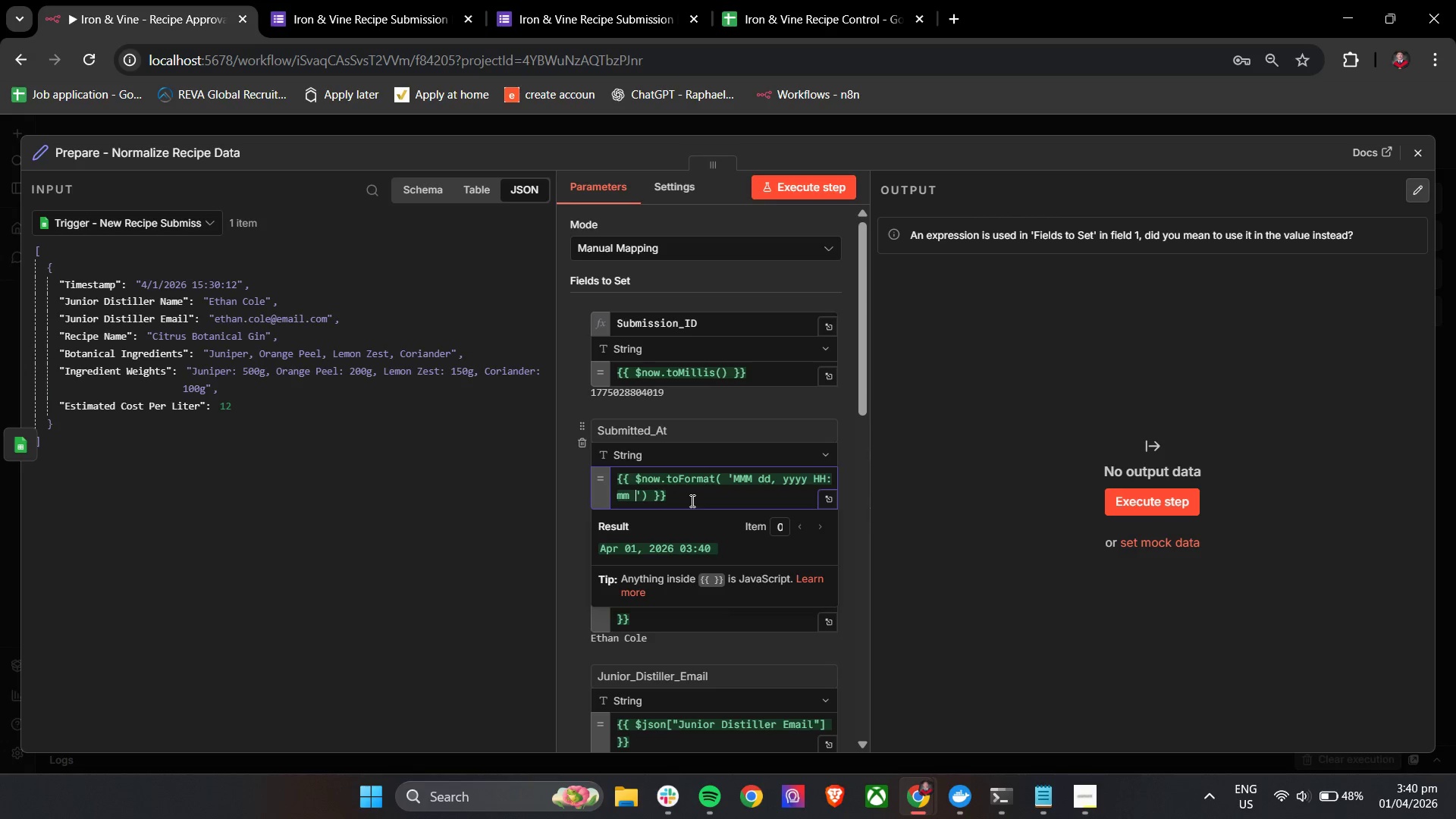 
key(P)
 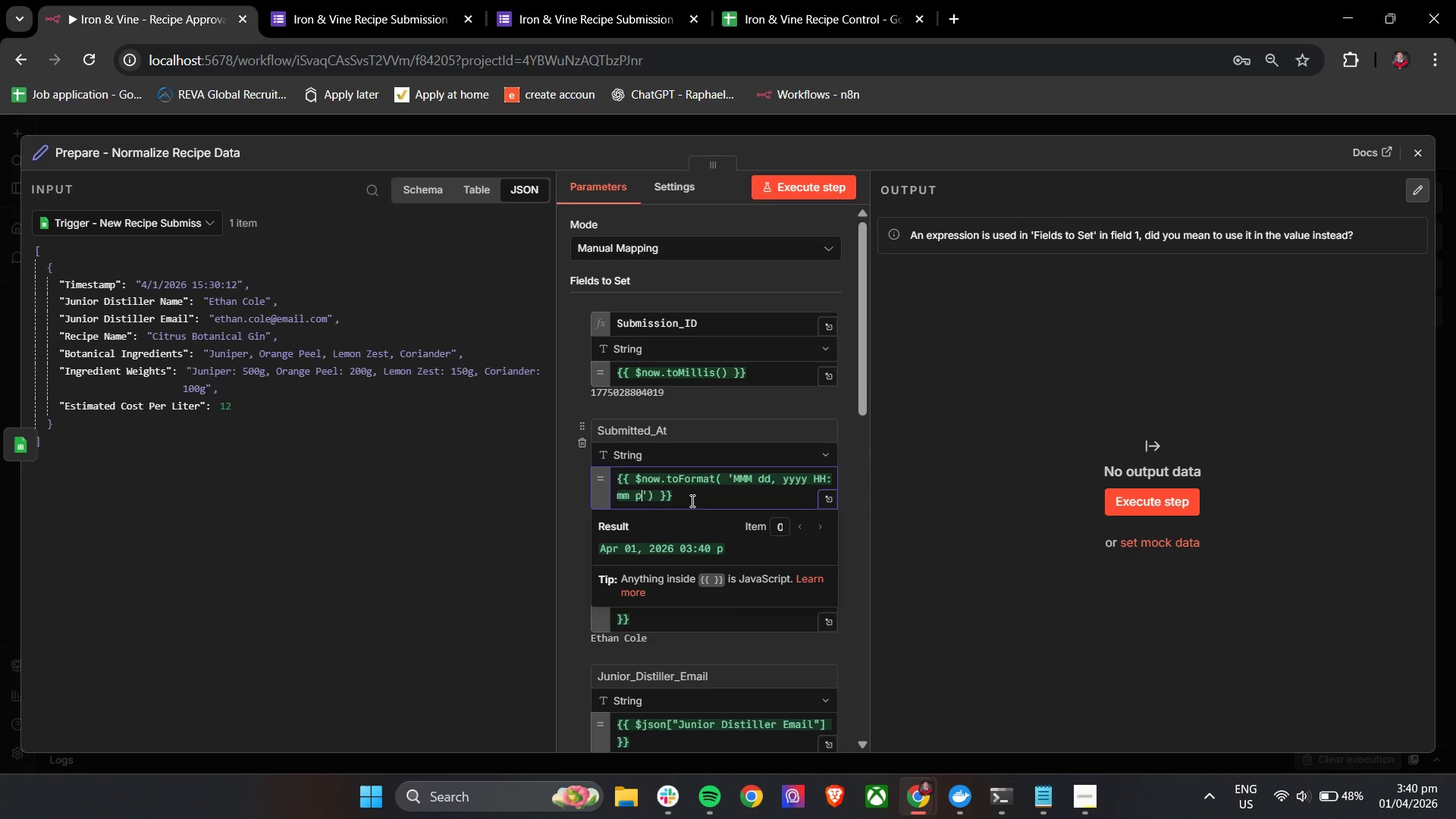 
key(Backspace)
 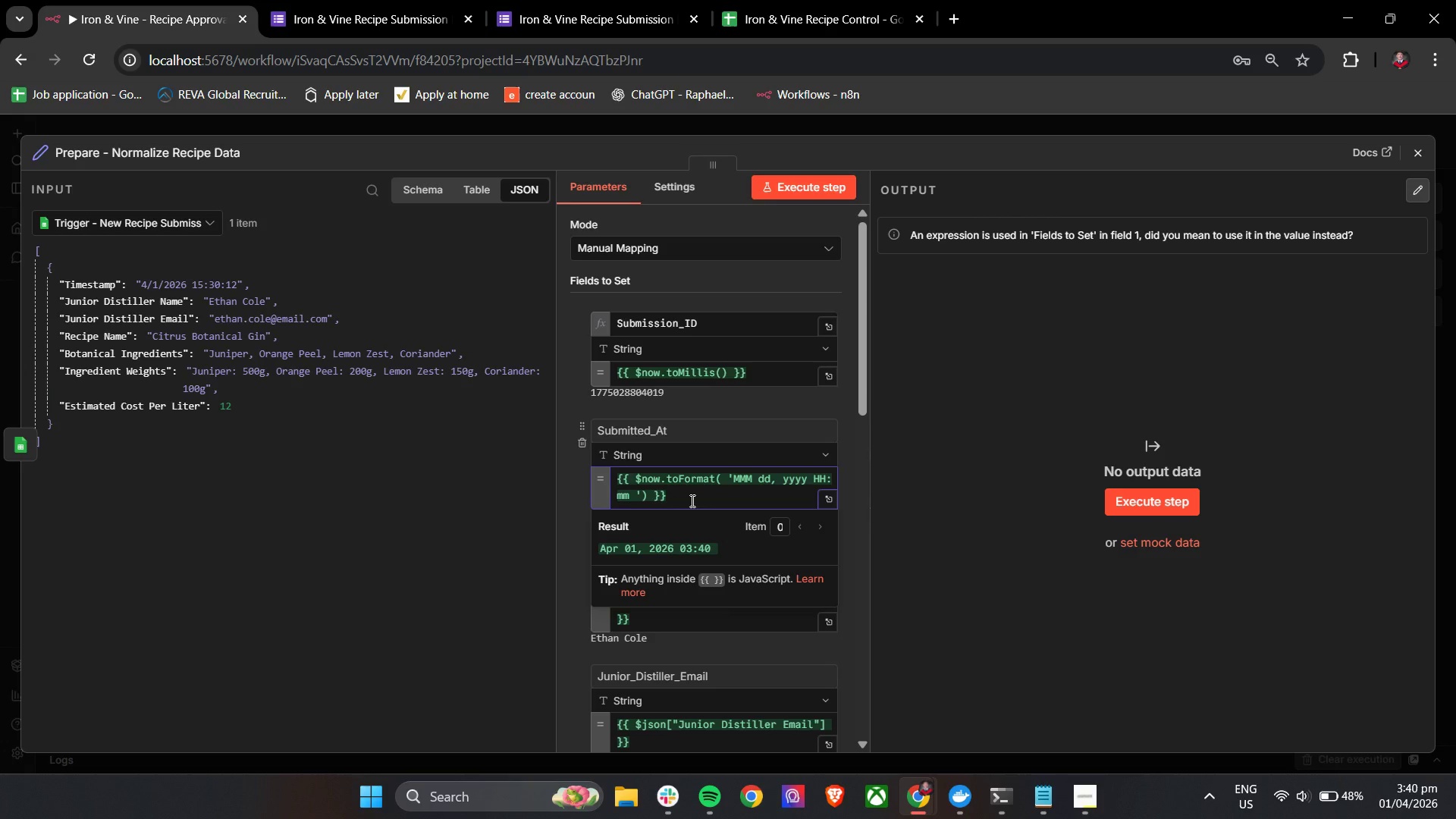 
key(A)
 